 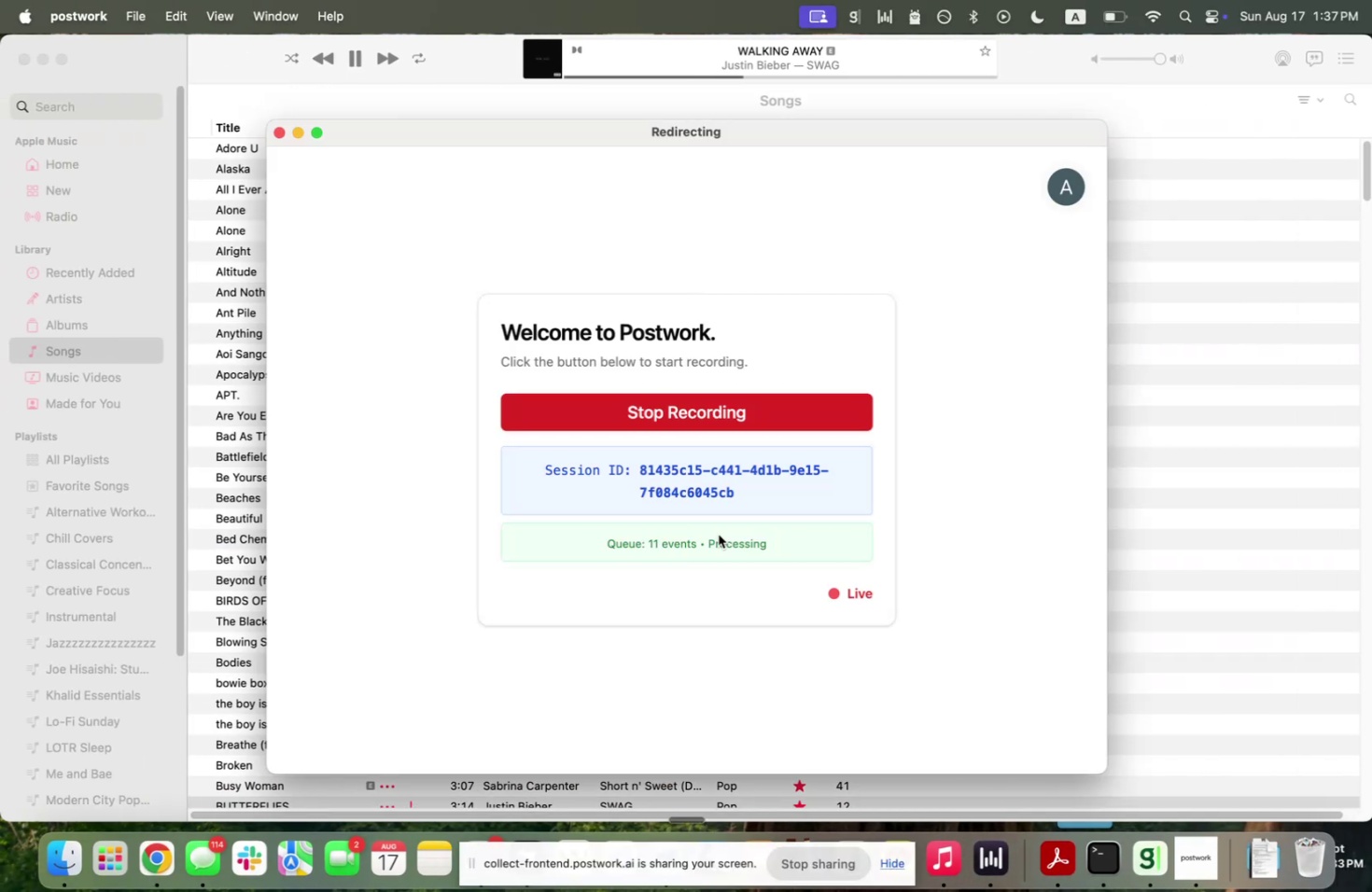 
key(Control+ArrowRight)
 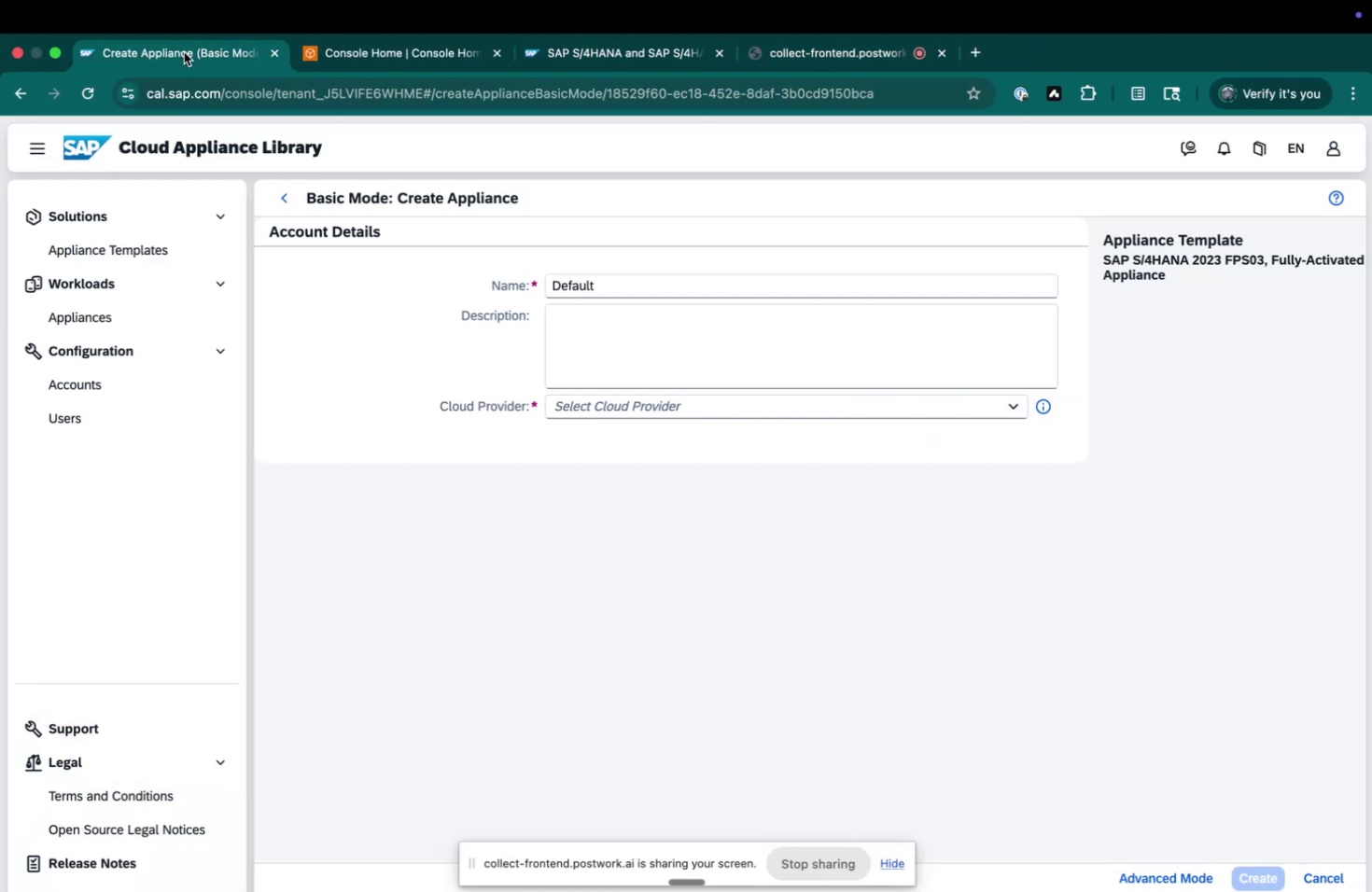 
left_click([664, 301])
 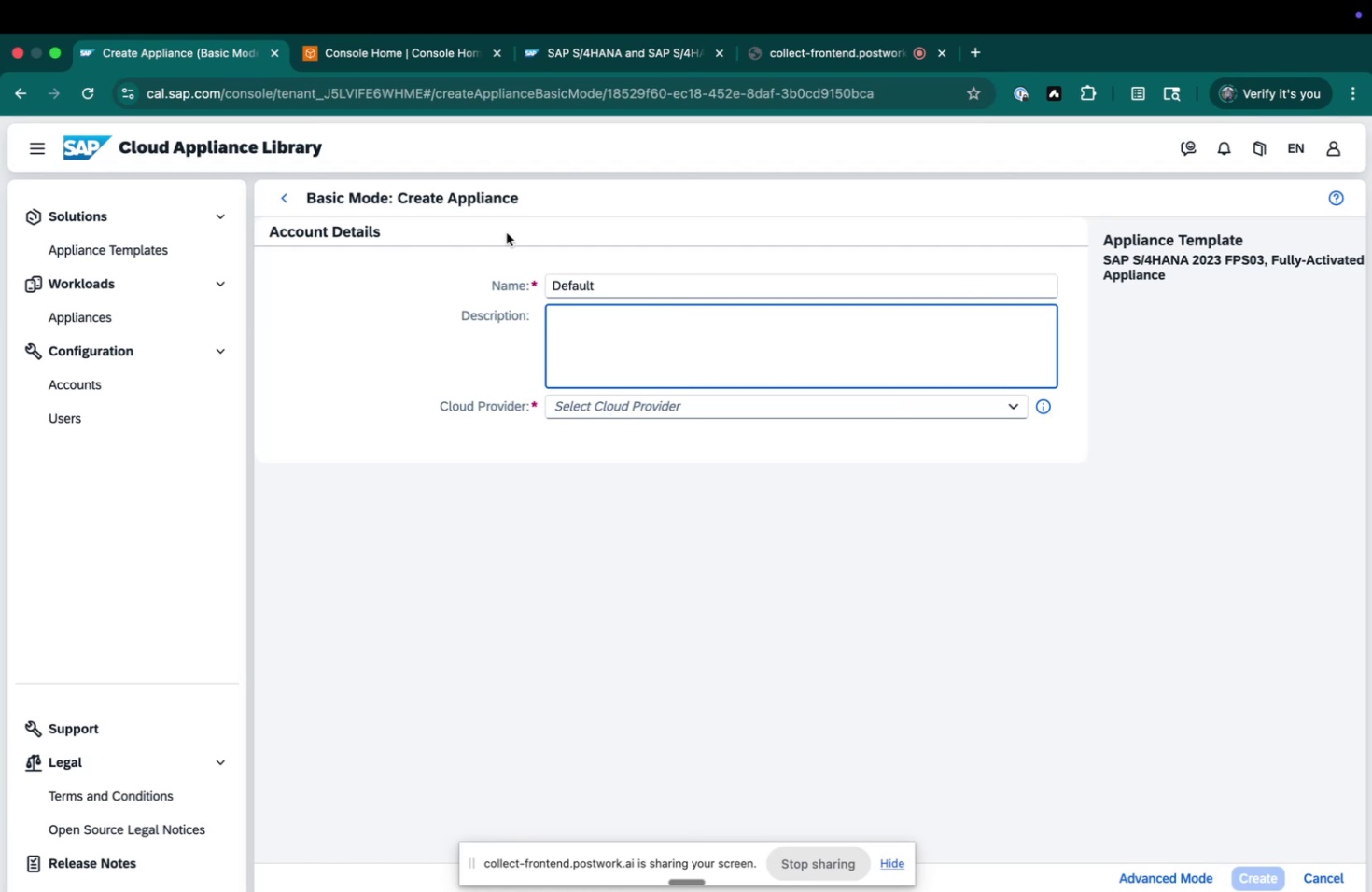 
type(Basic 4HANA implementations)
key(Backspace)
type(.)
 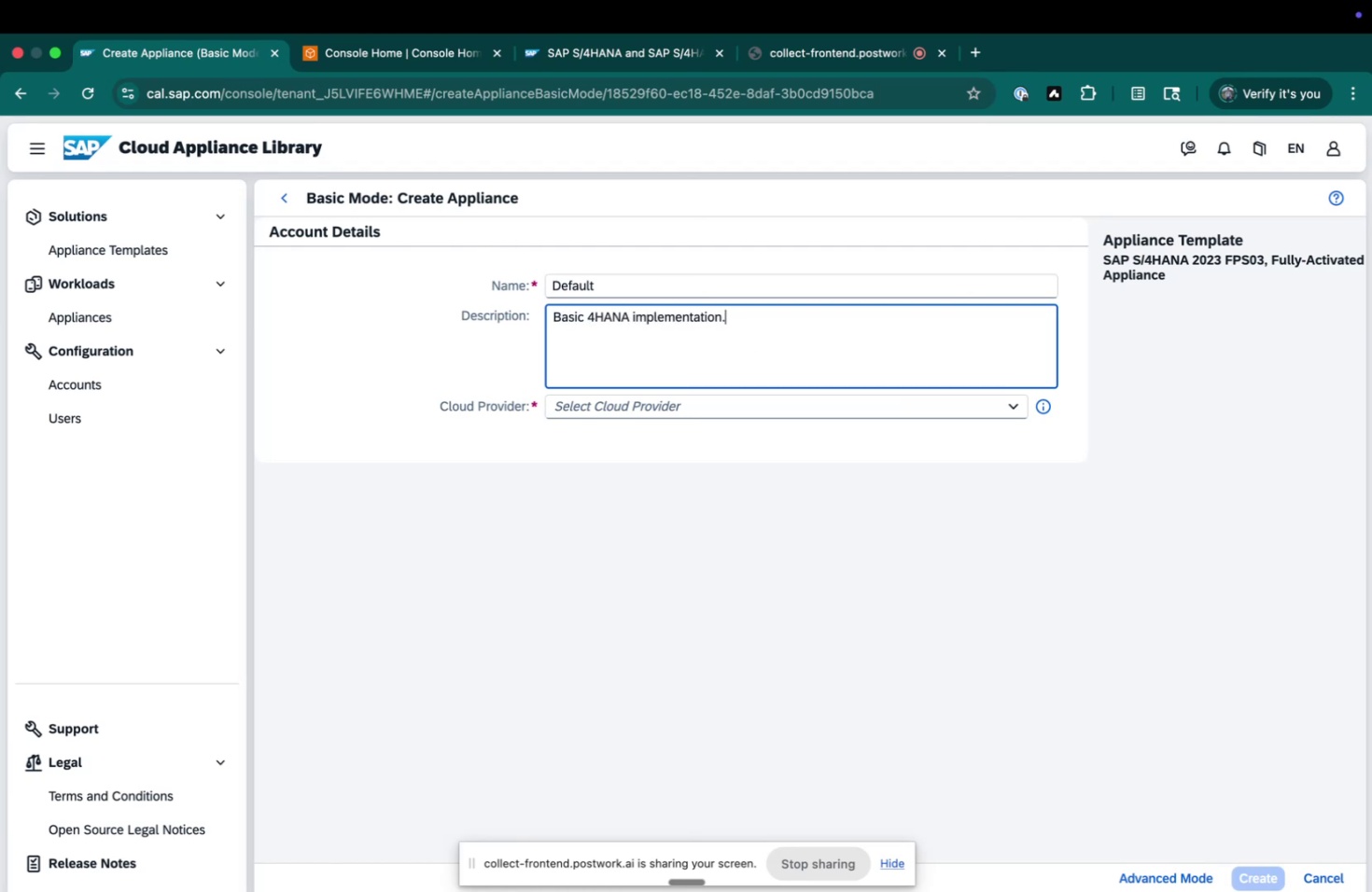 
key(Enter)
 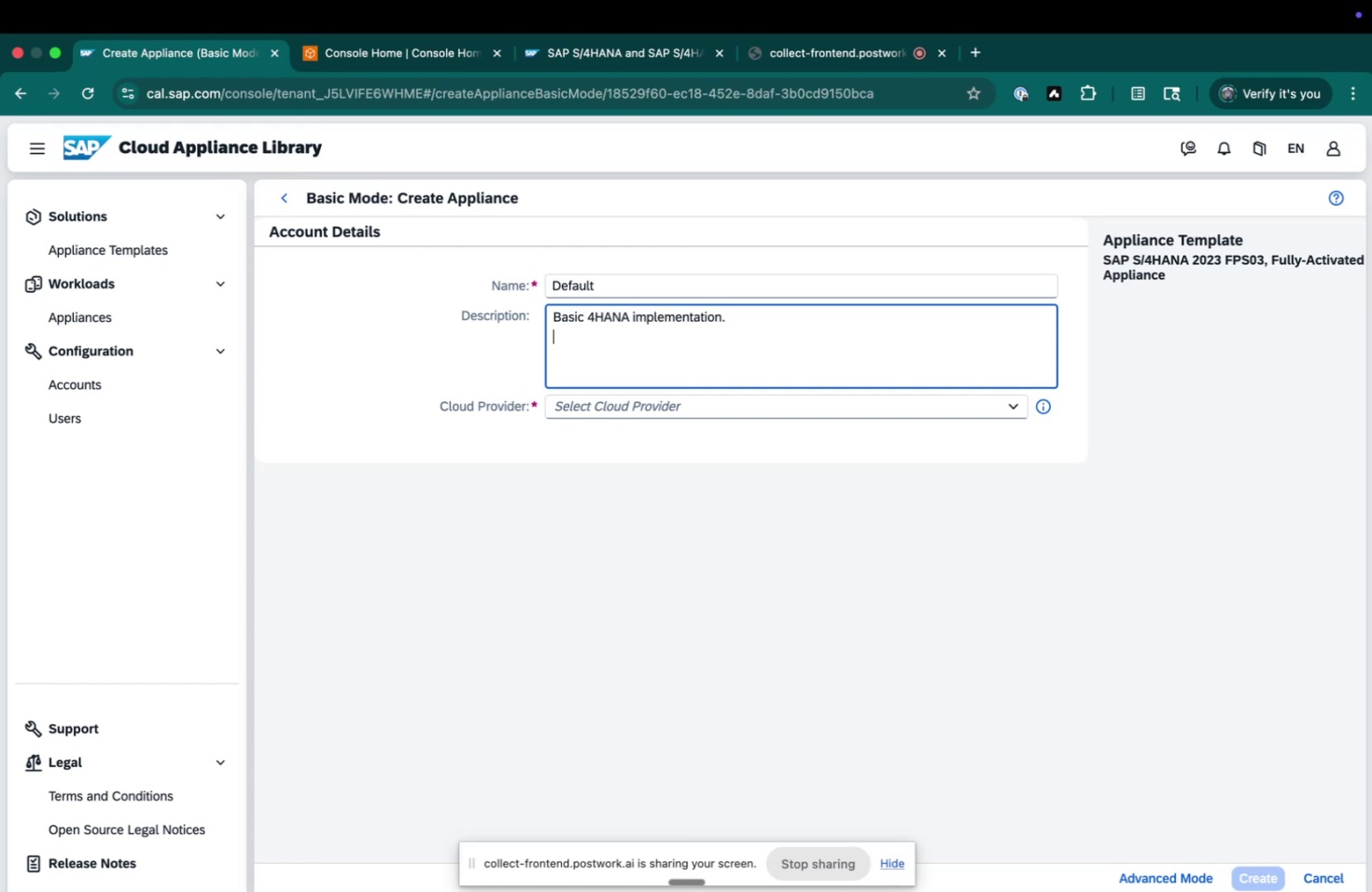 
key(Enter)
 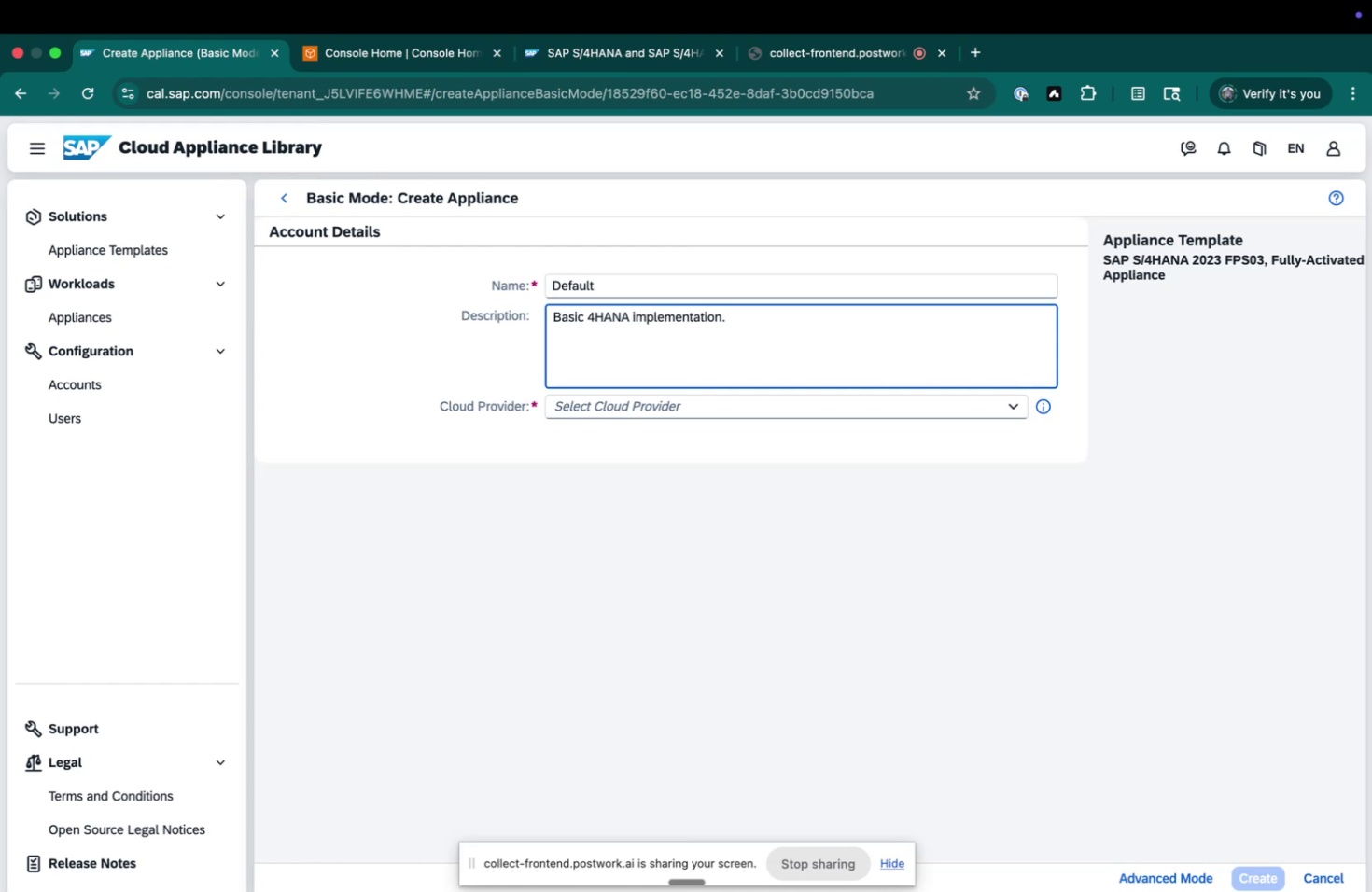 
key(Backspace)
 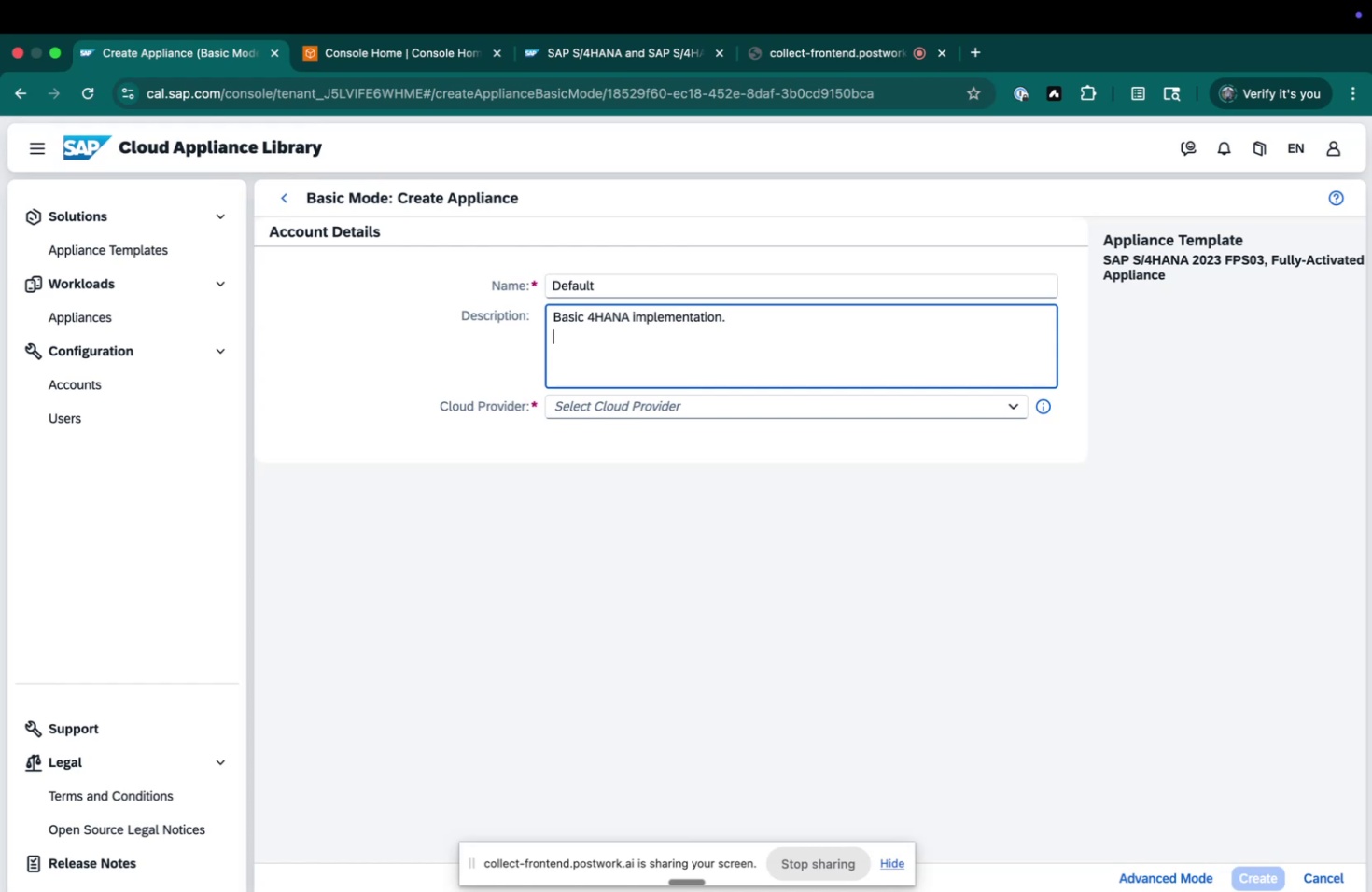 
key(Backspace)
 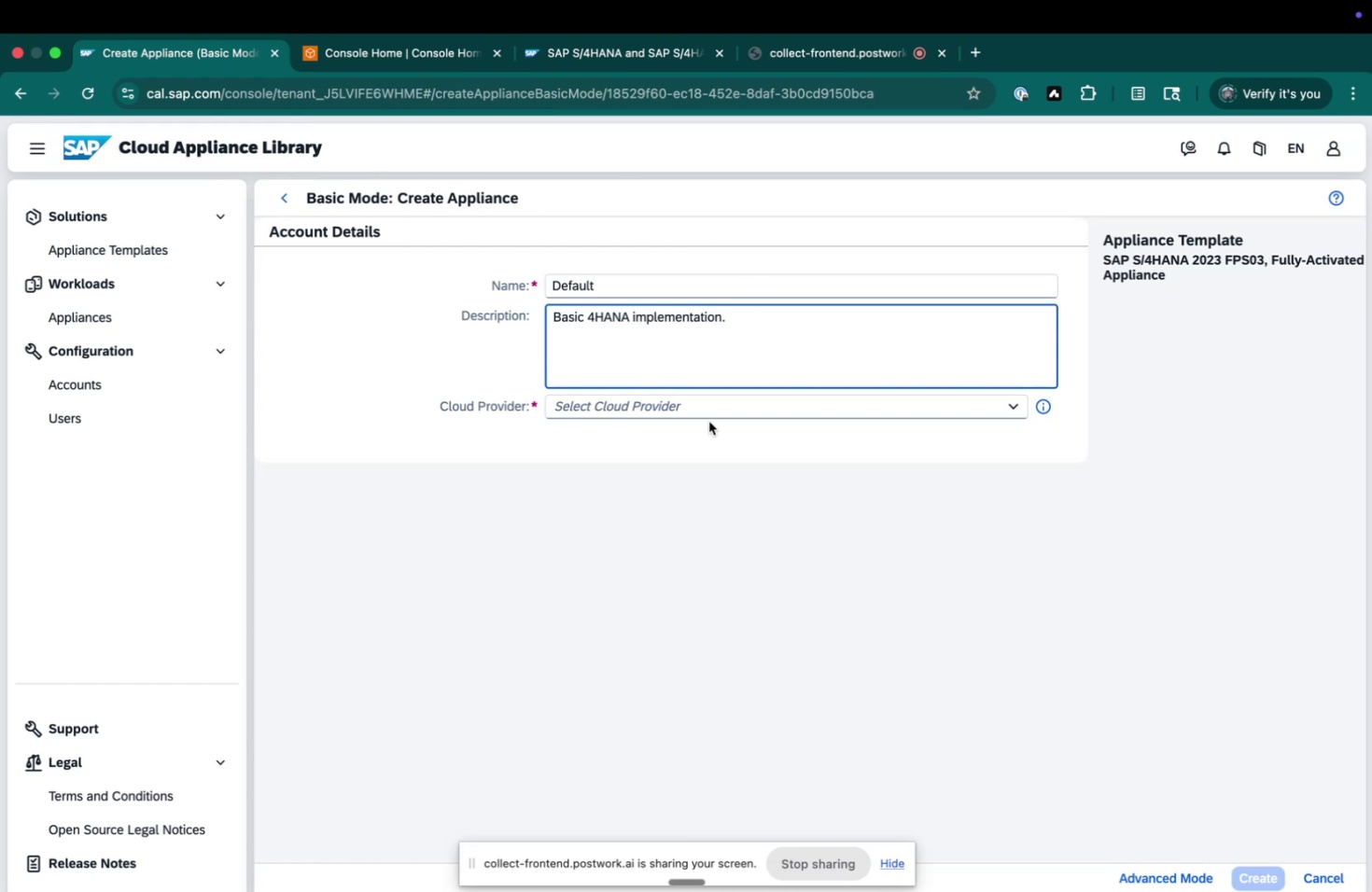 
left_click([712, 415])
 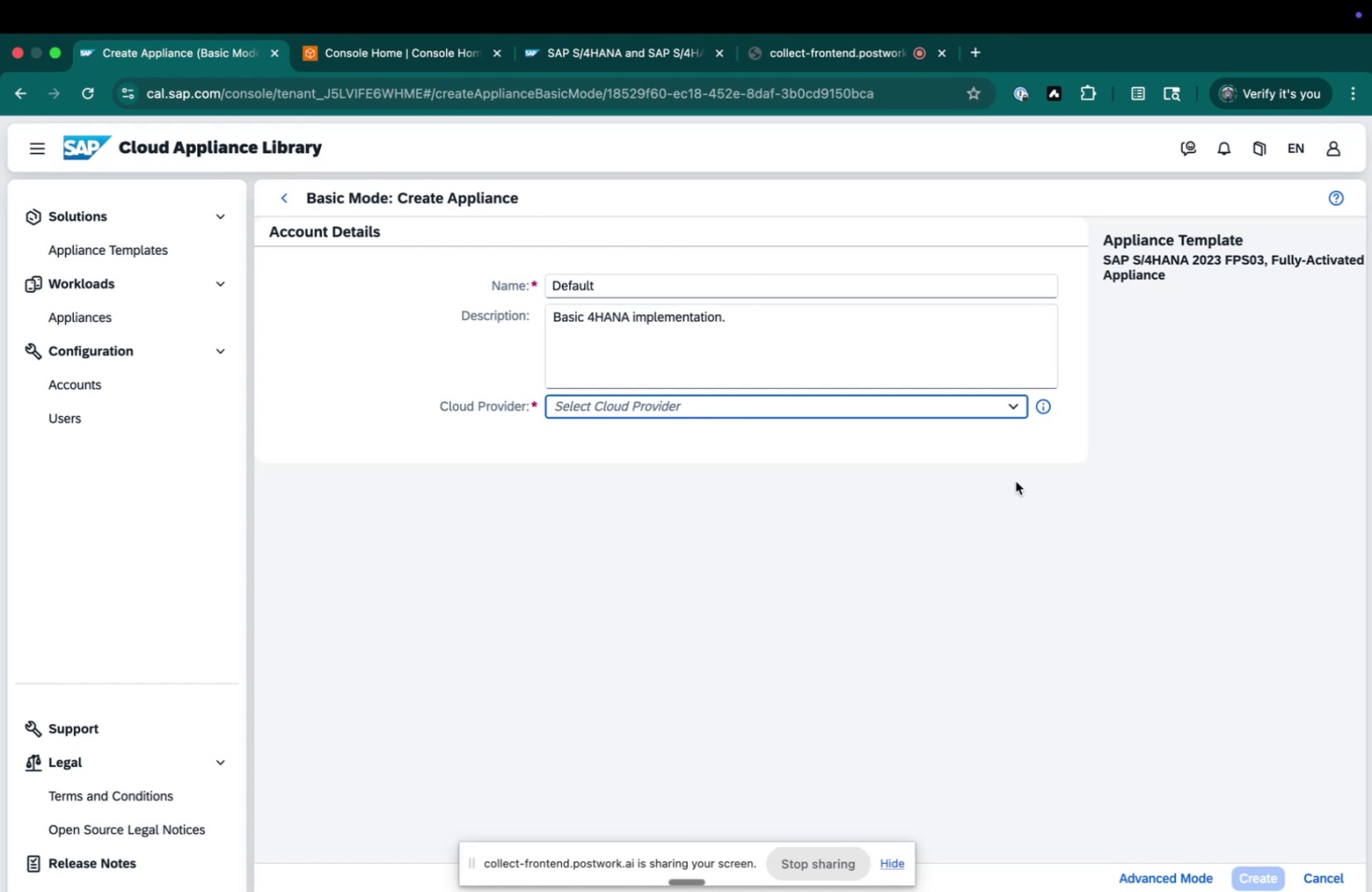 
left_click([1204, 466])
 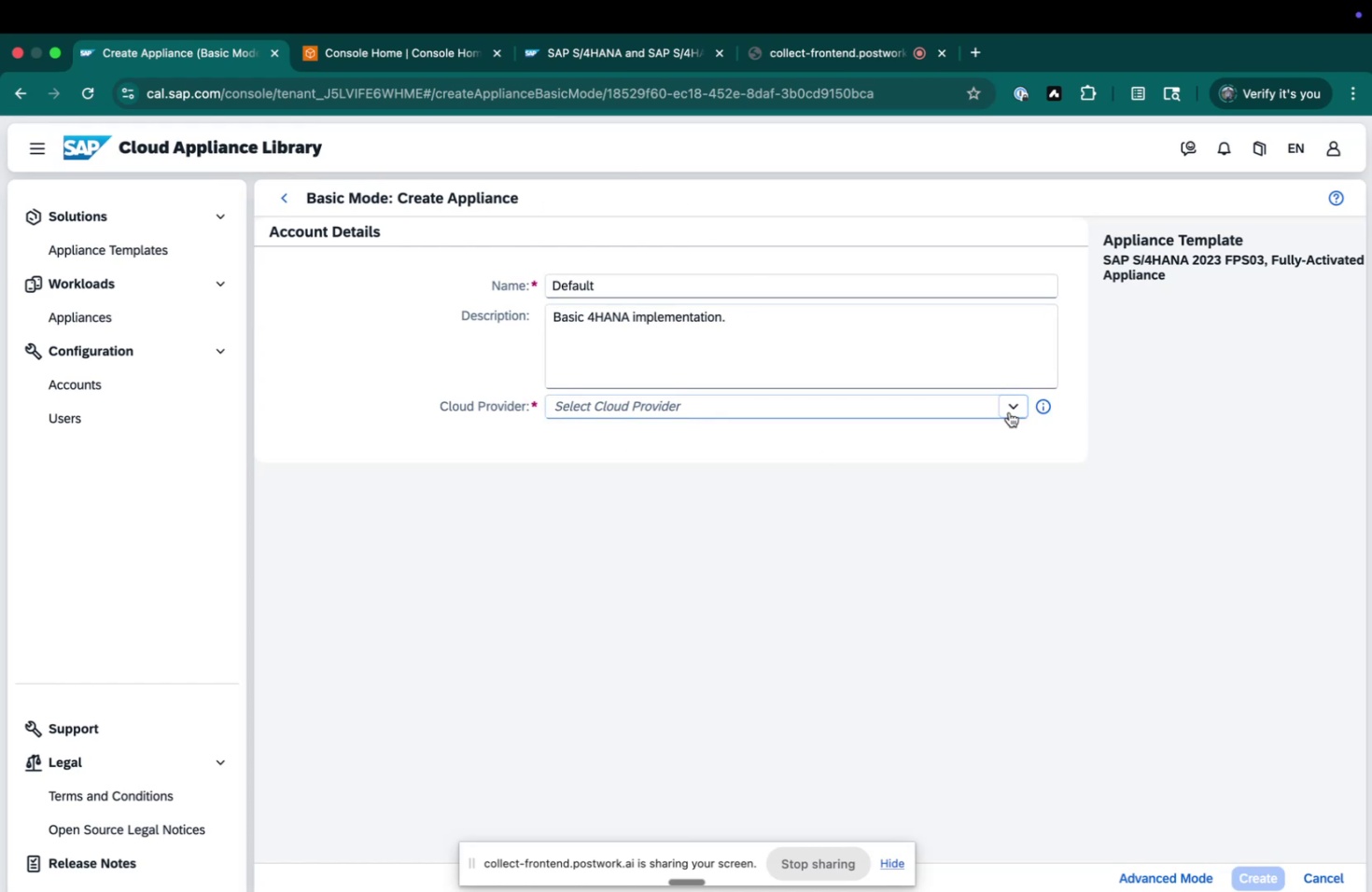 
left_click([1007, 405])
 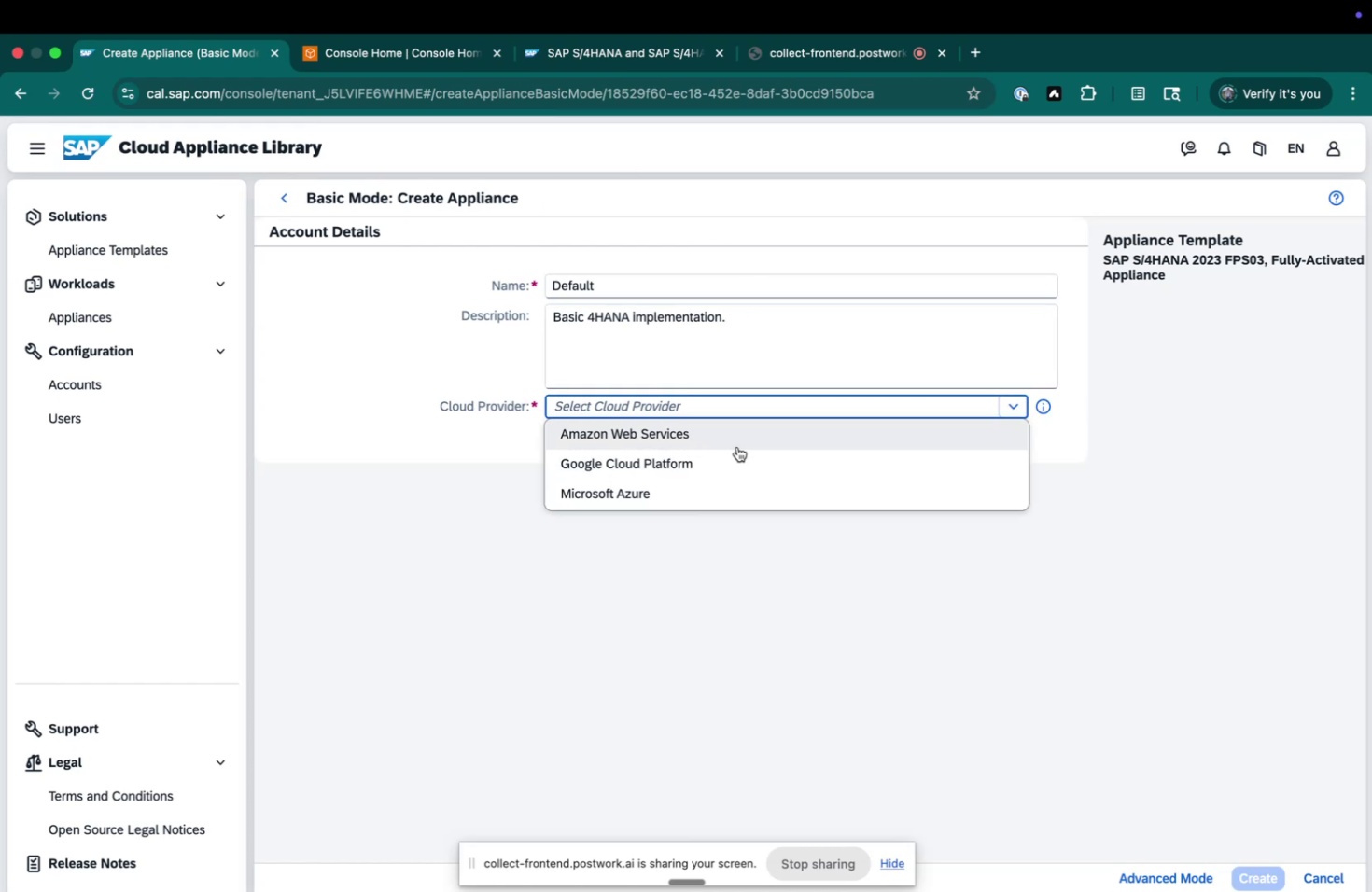 
left_click([733, 445])
 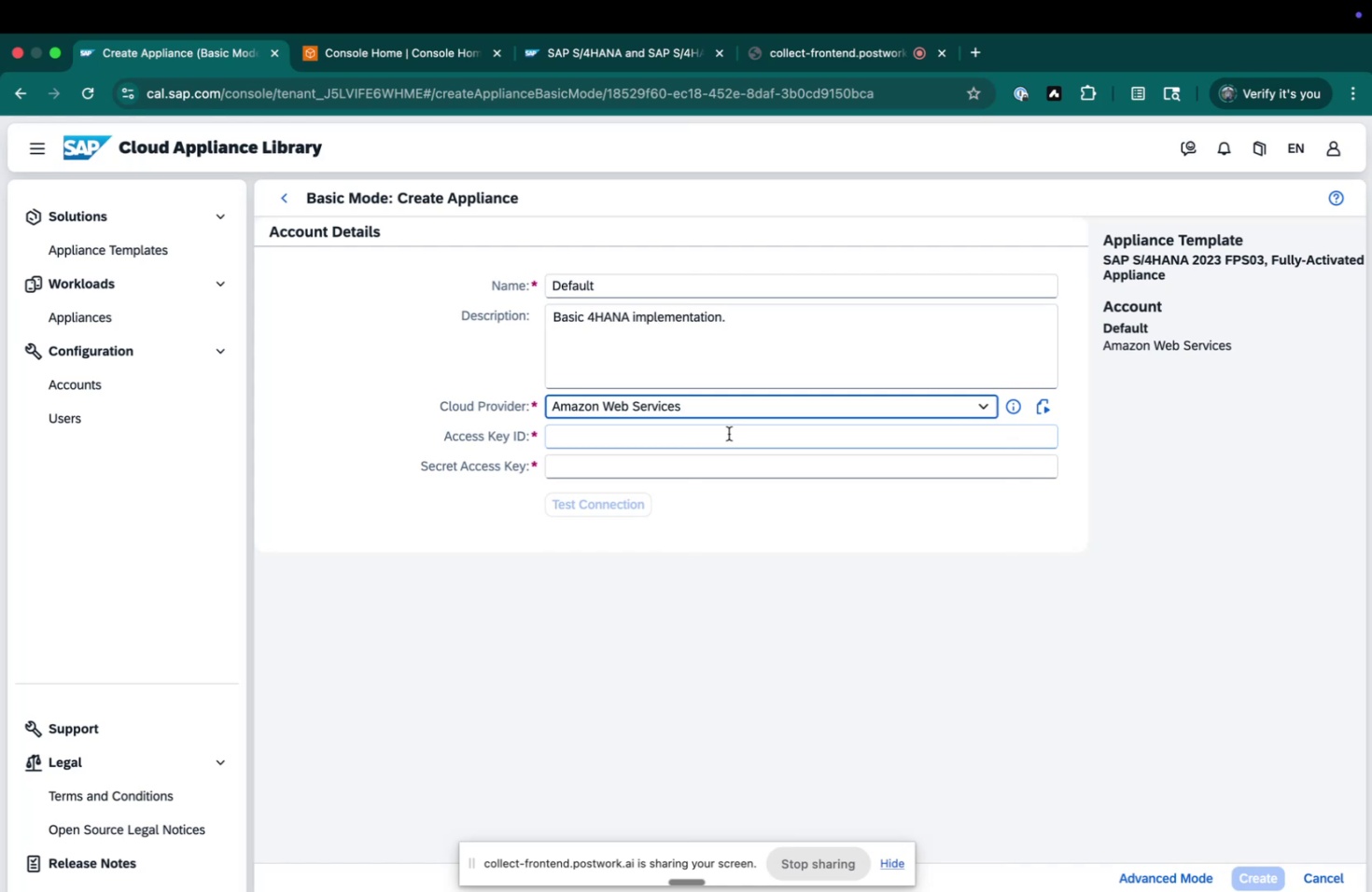 
left_click([728, 433])
 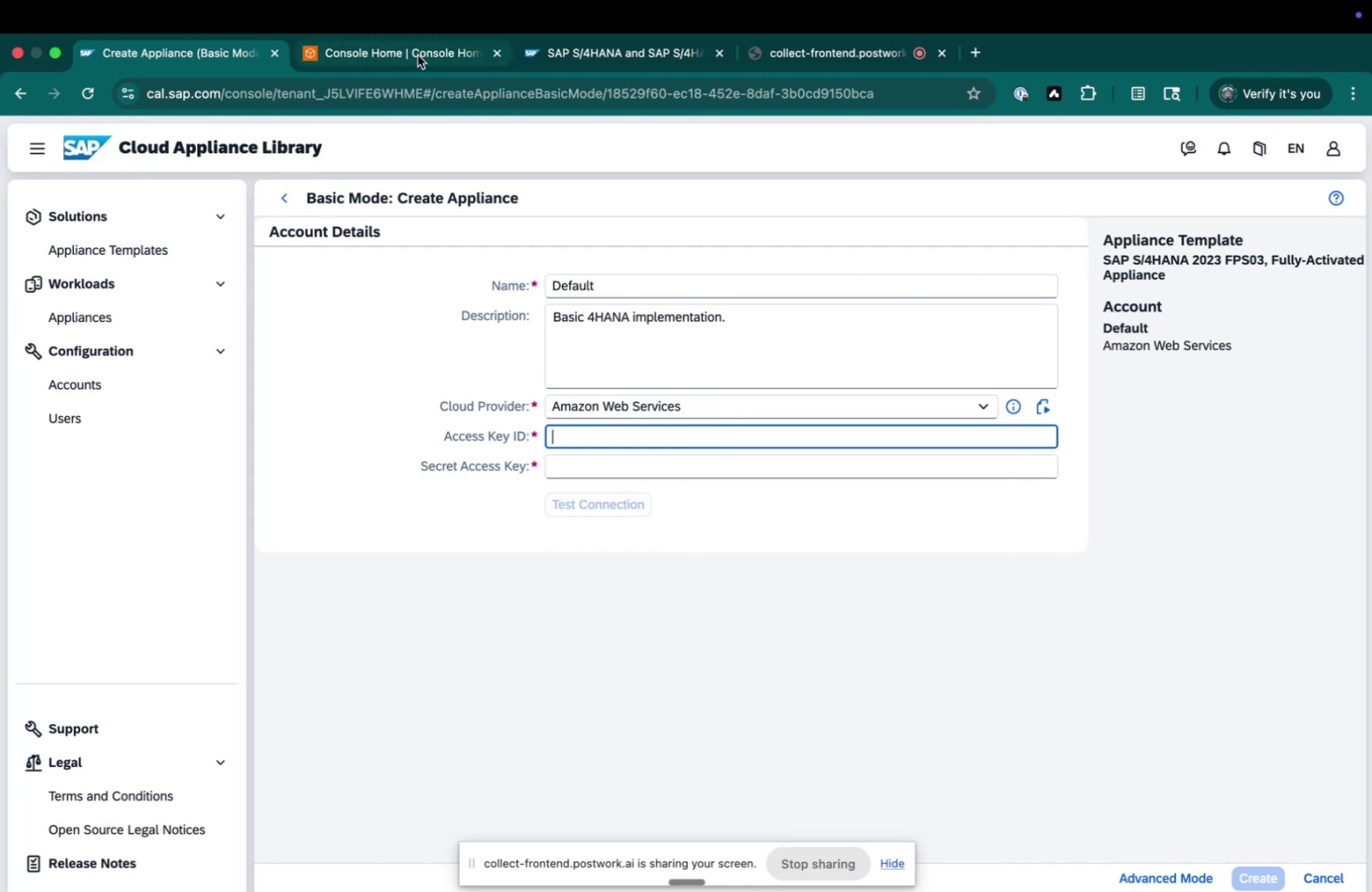 
double_click([416, 62])
 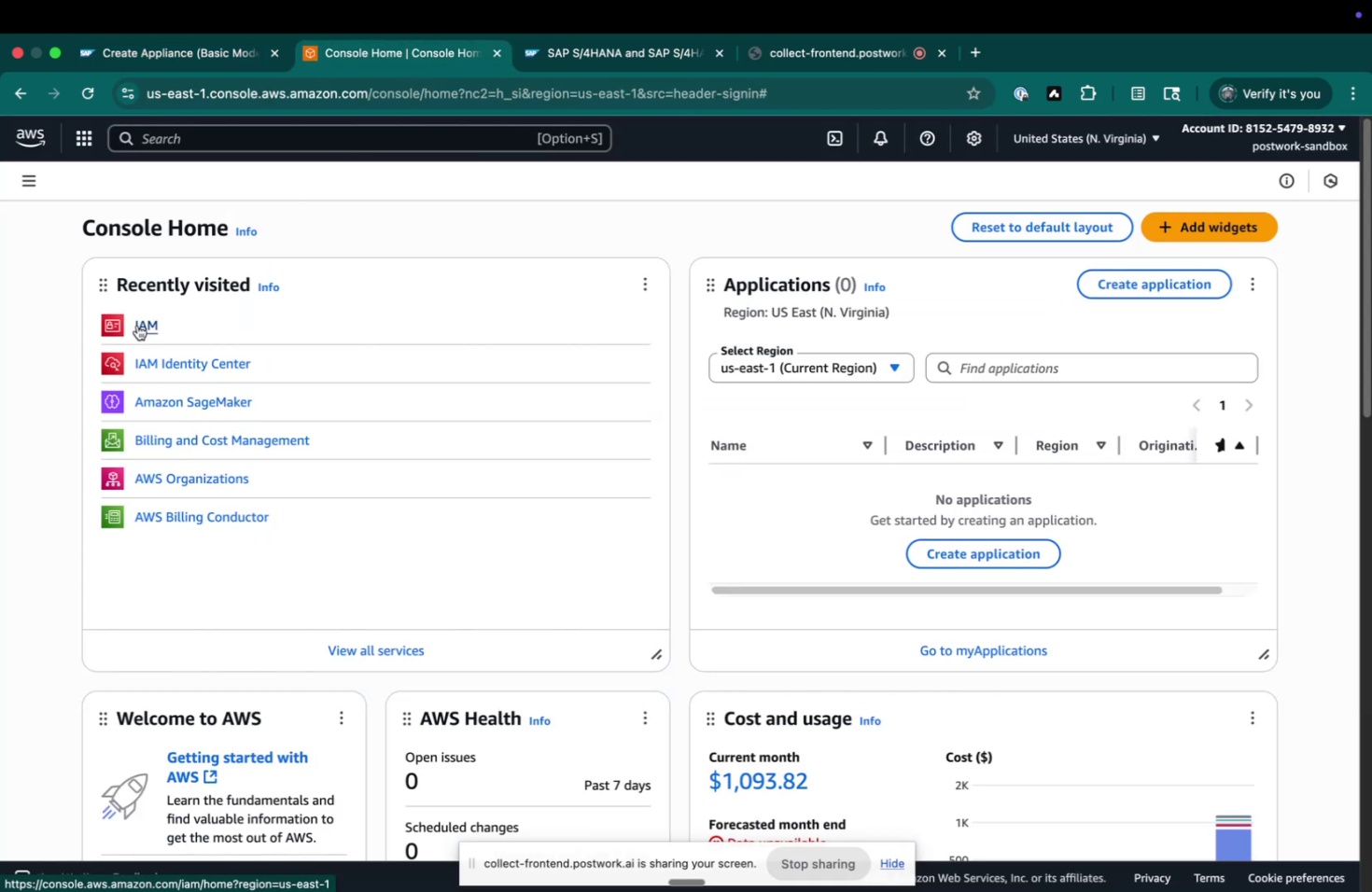 
left_click([137, 325])
 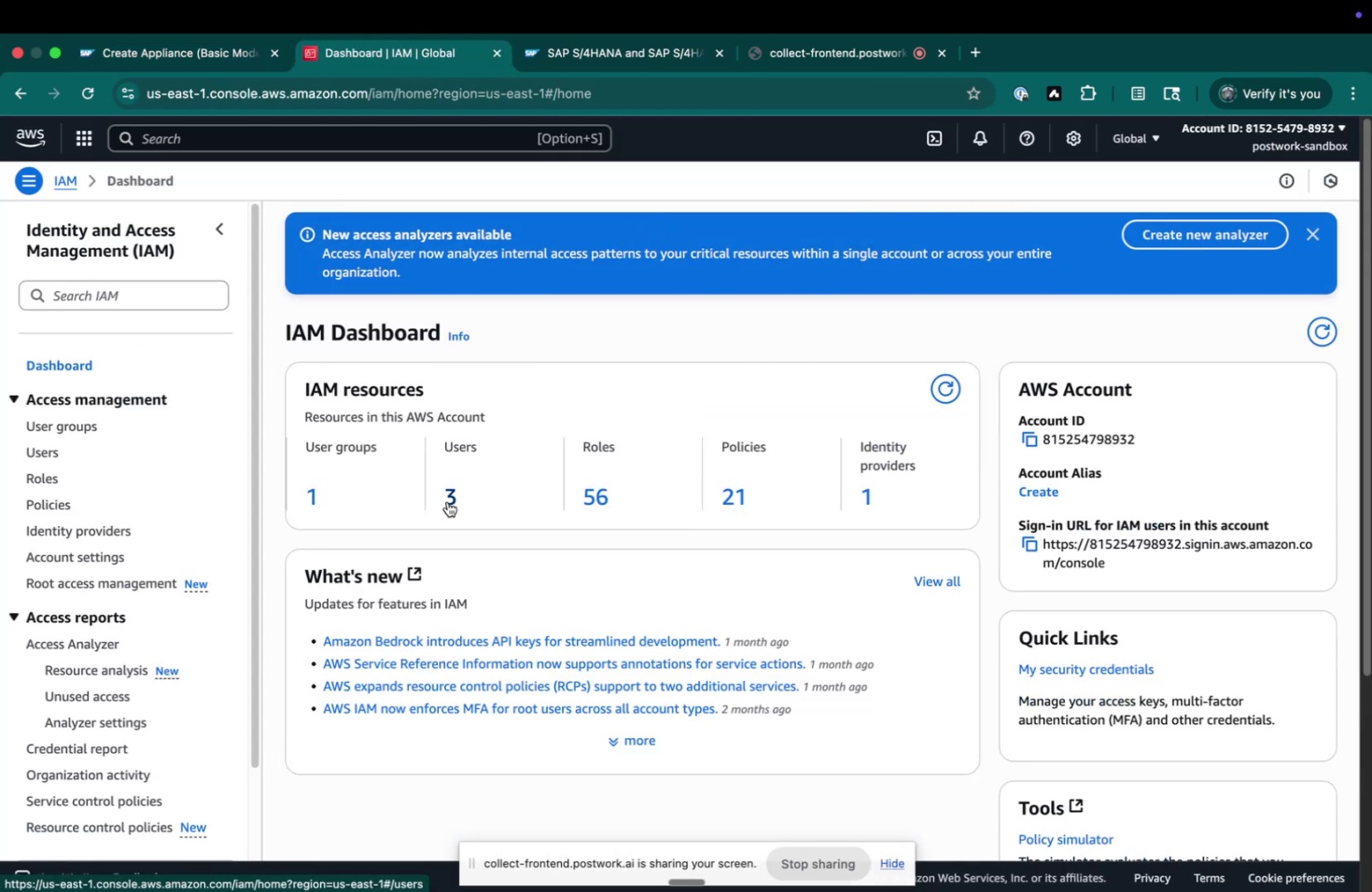 
wait(6.73)
 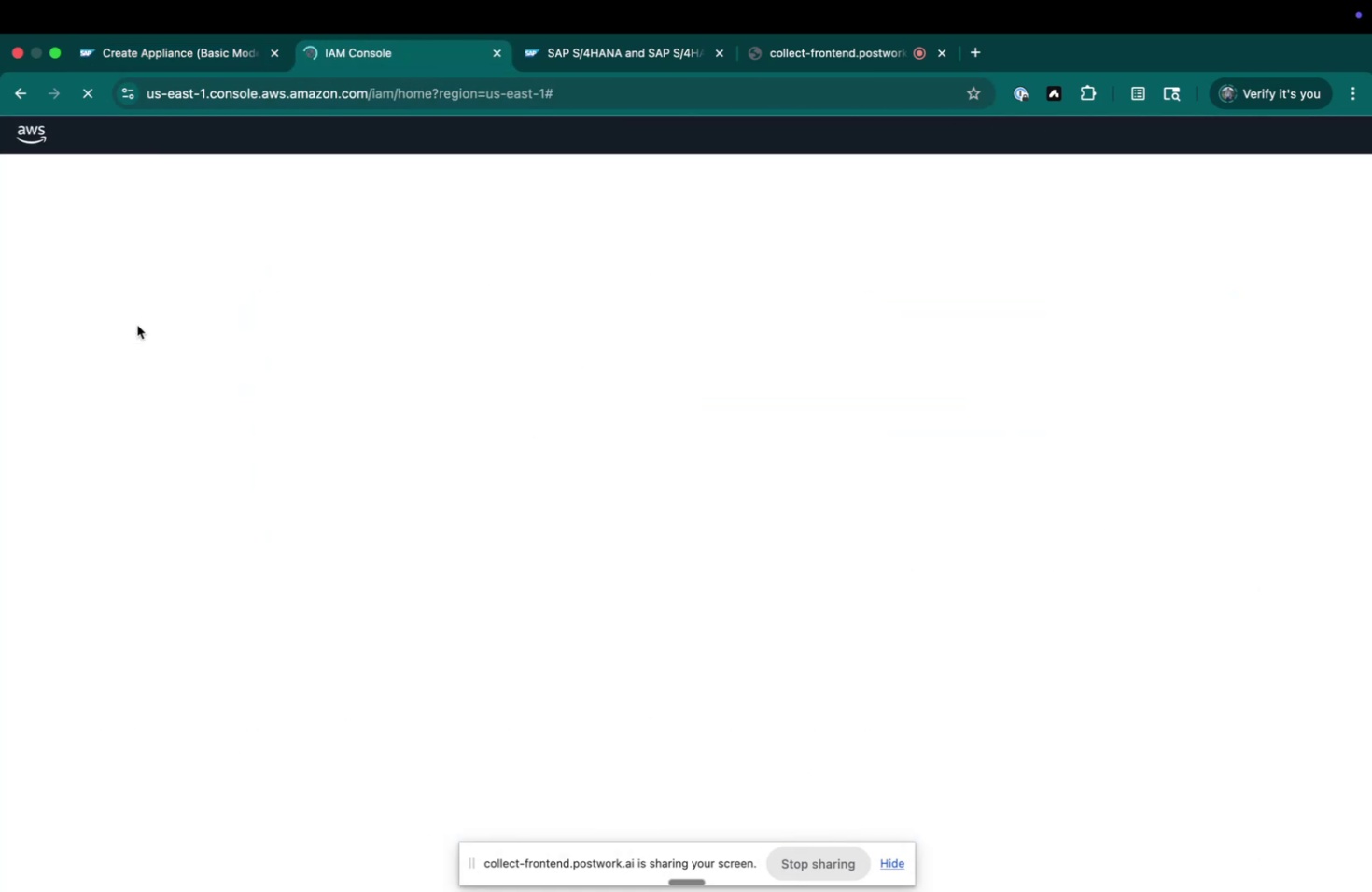 
left_click([455, 495])
 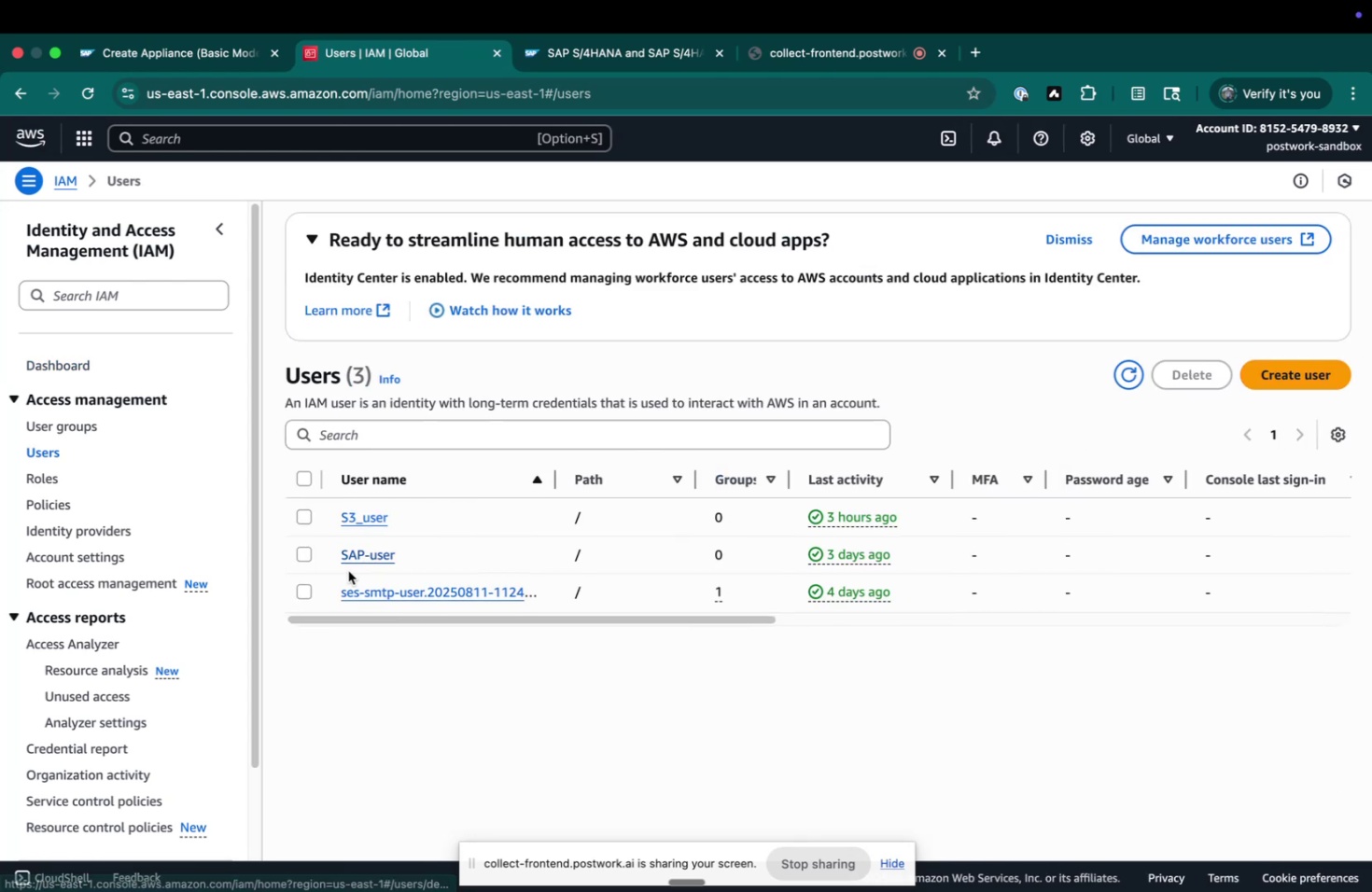 
left_click([299, 554])
 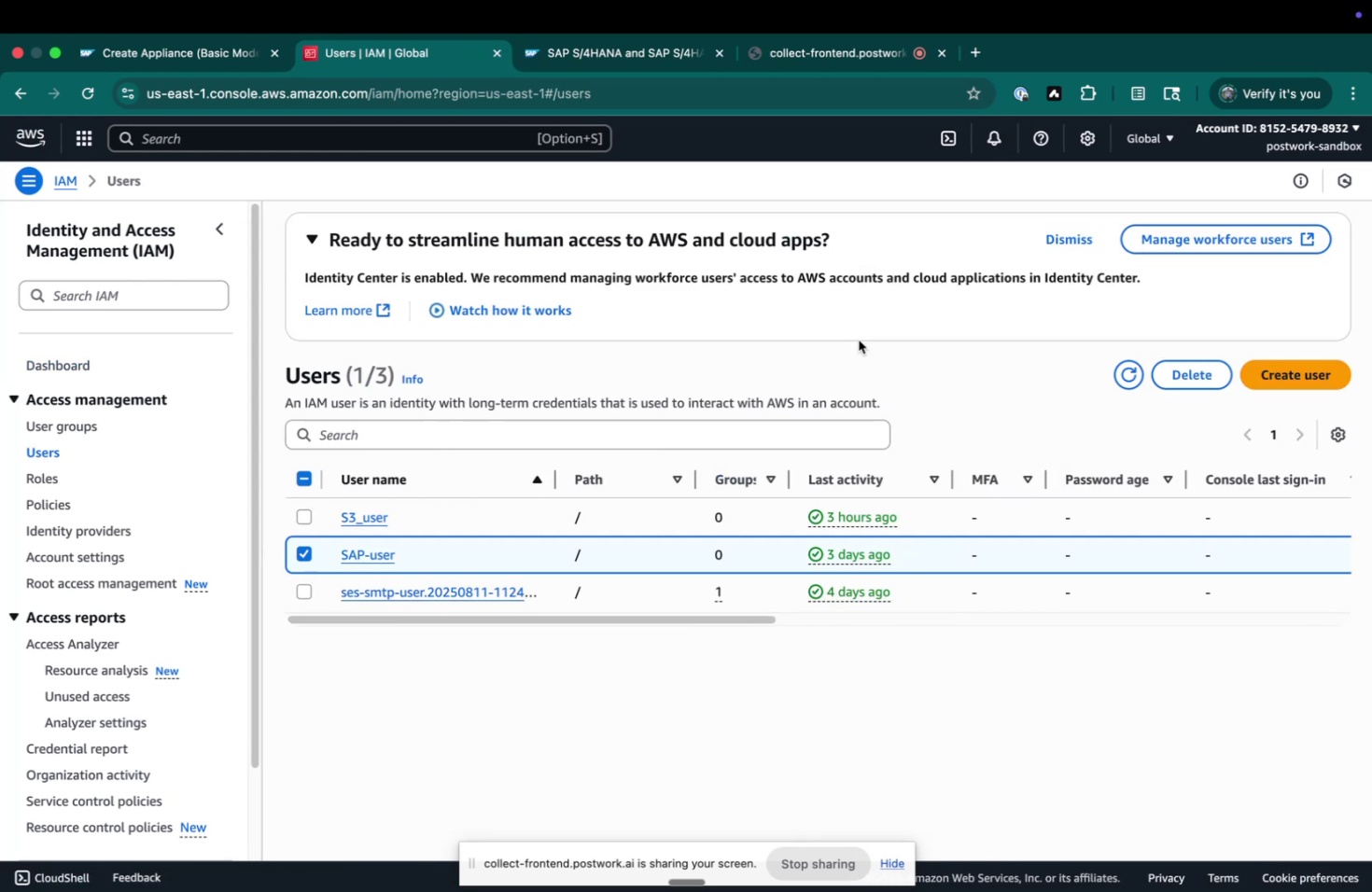 
left_click([987, 383])
 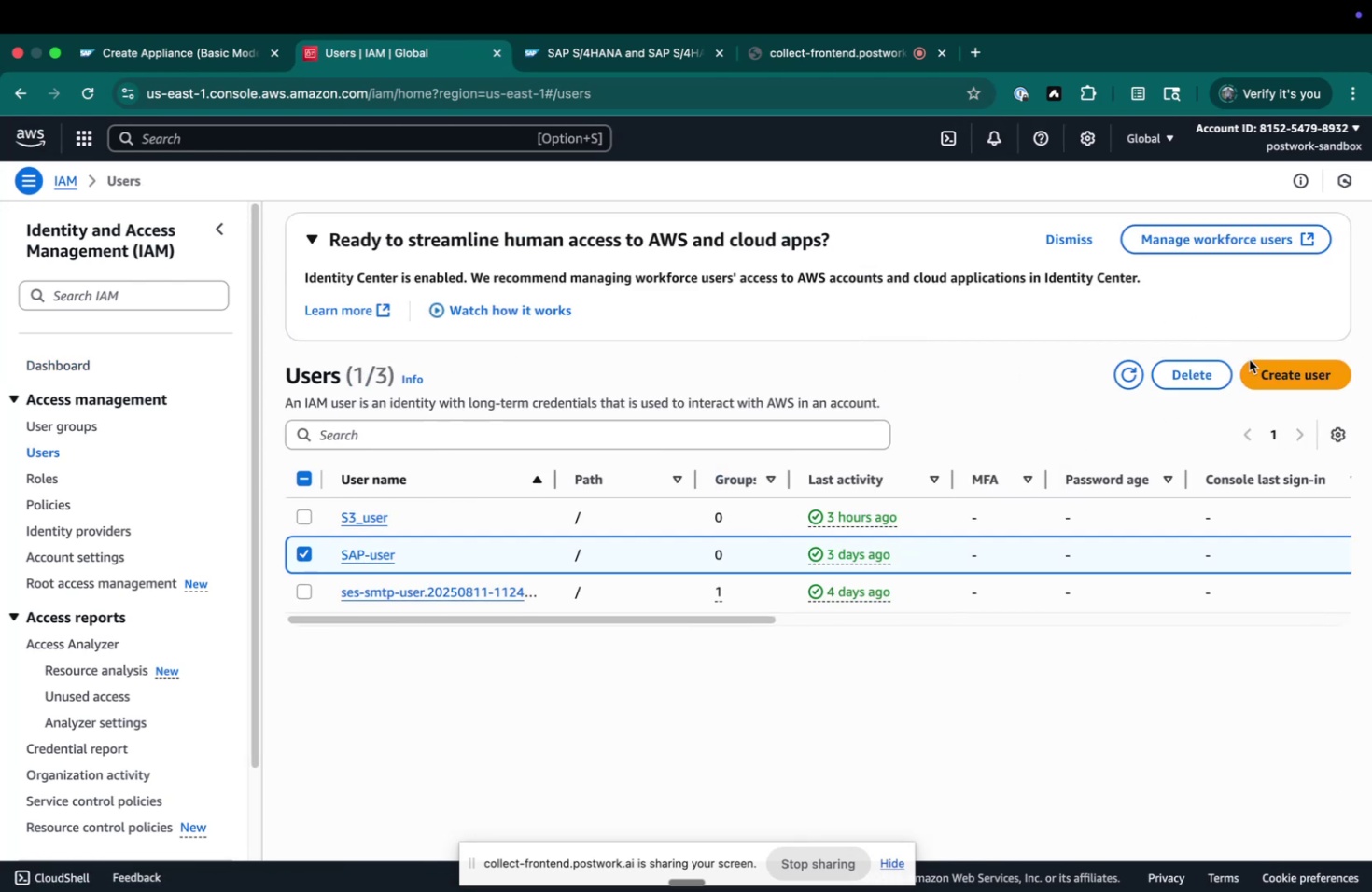 
left_click([1194, 371])
 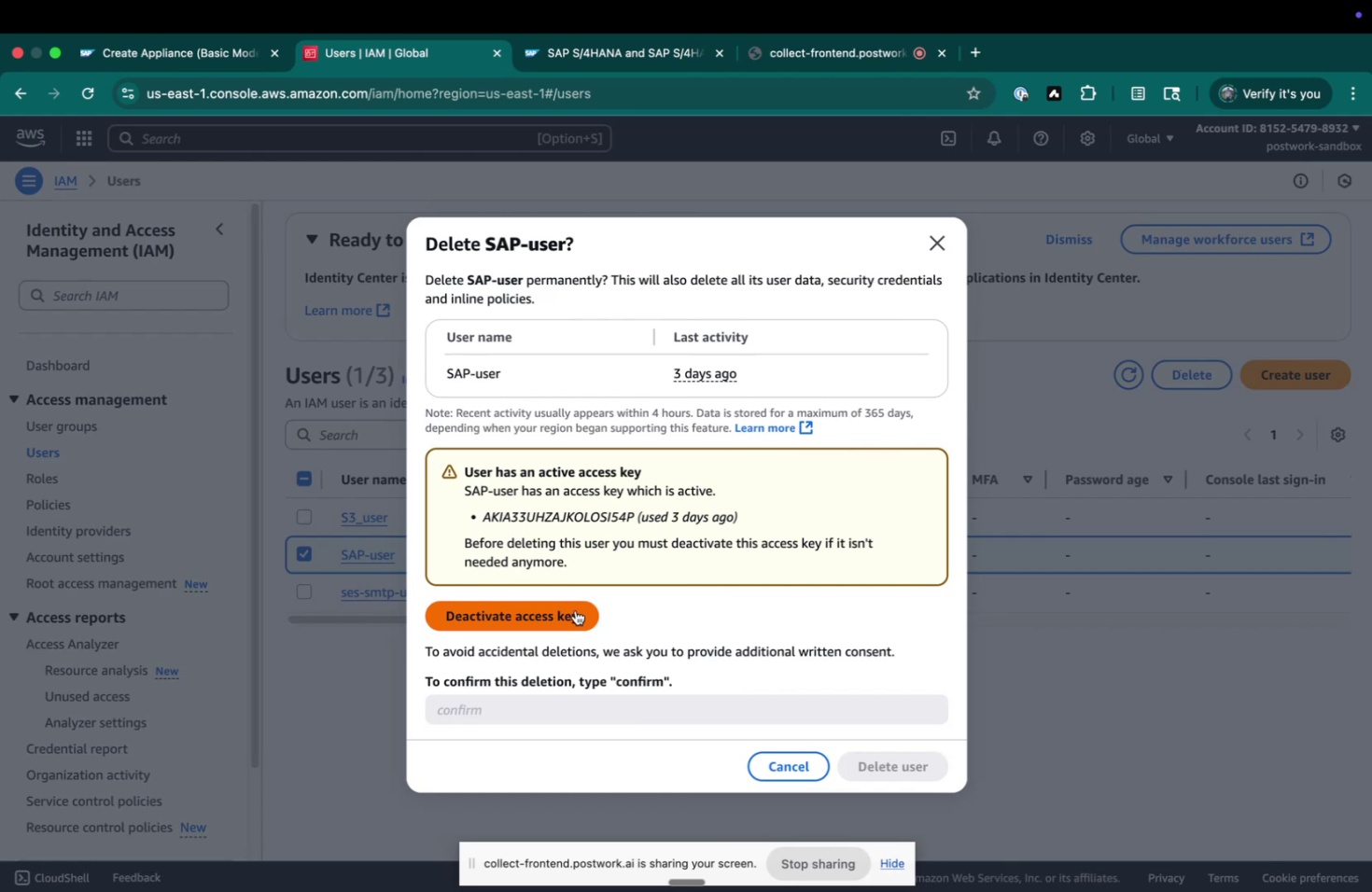 
left_click([576, 609])
 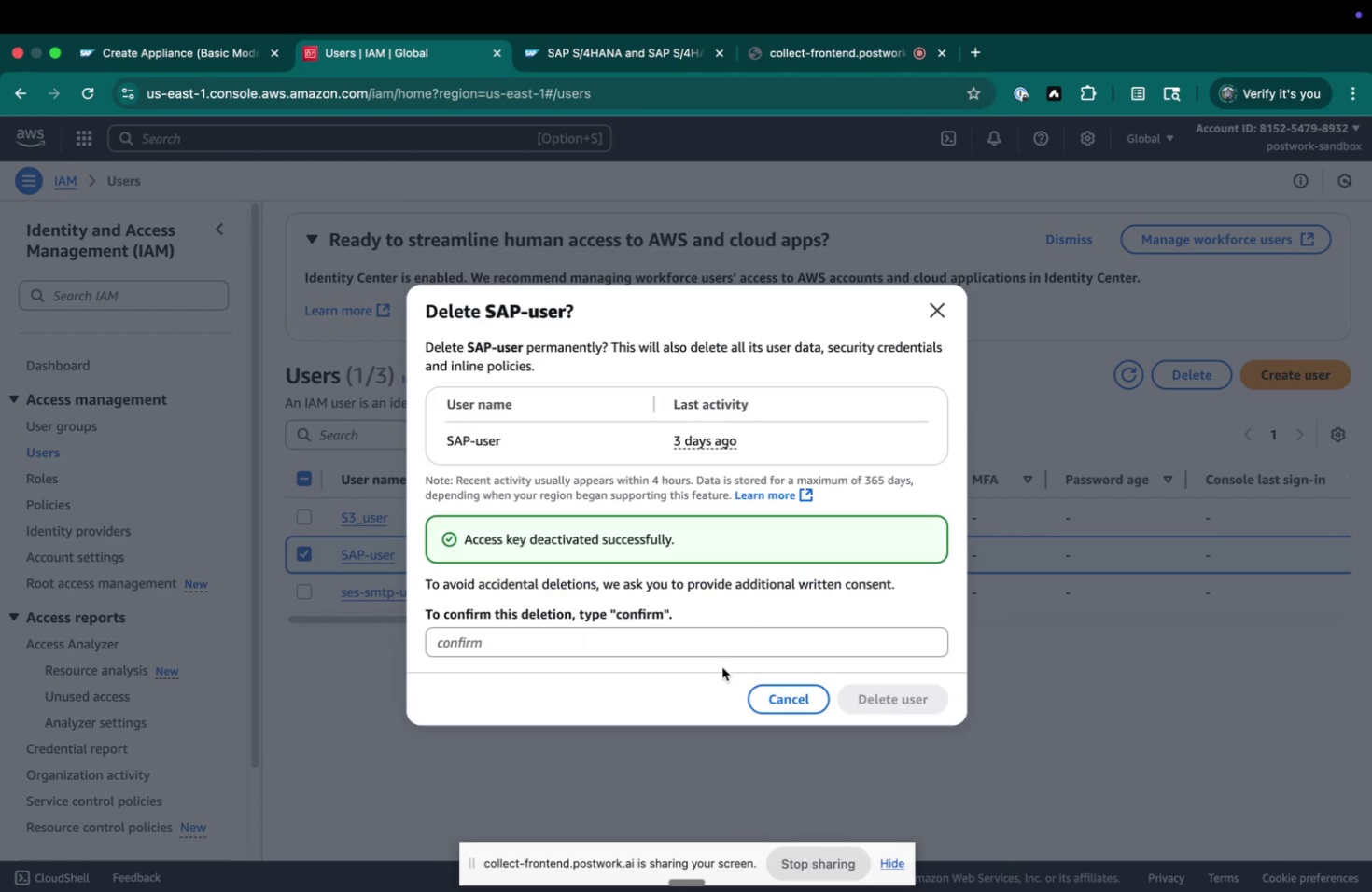 
left_click_drag(start_coordinate=[669, 649], to_coordinate=[670, 643])
 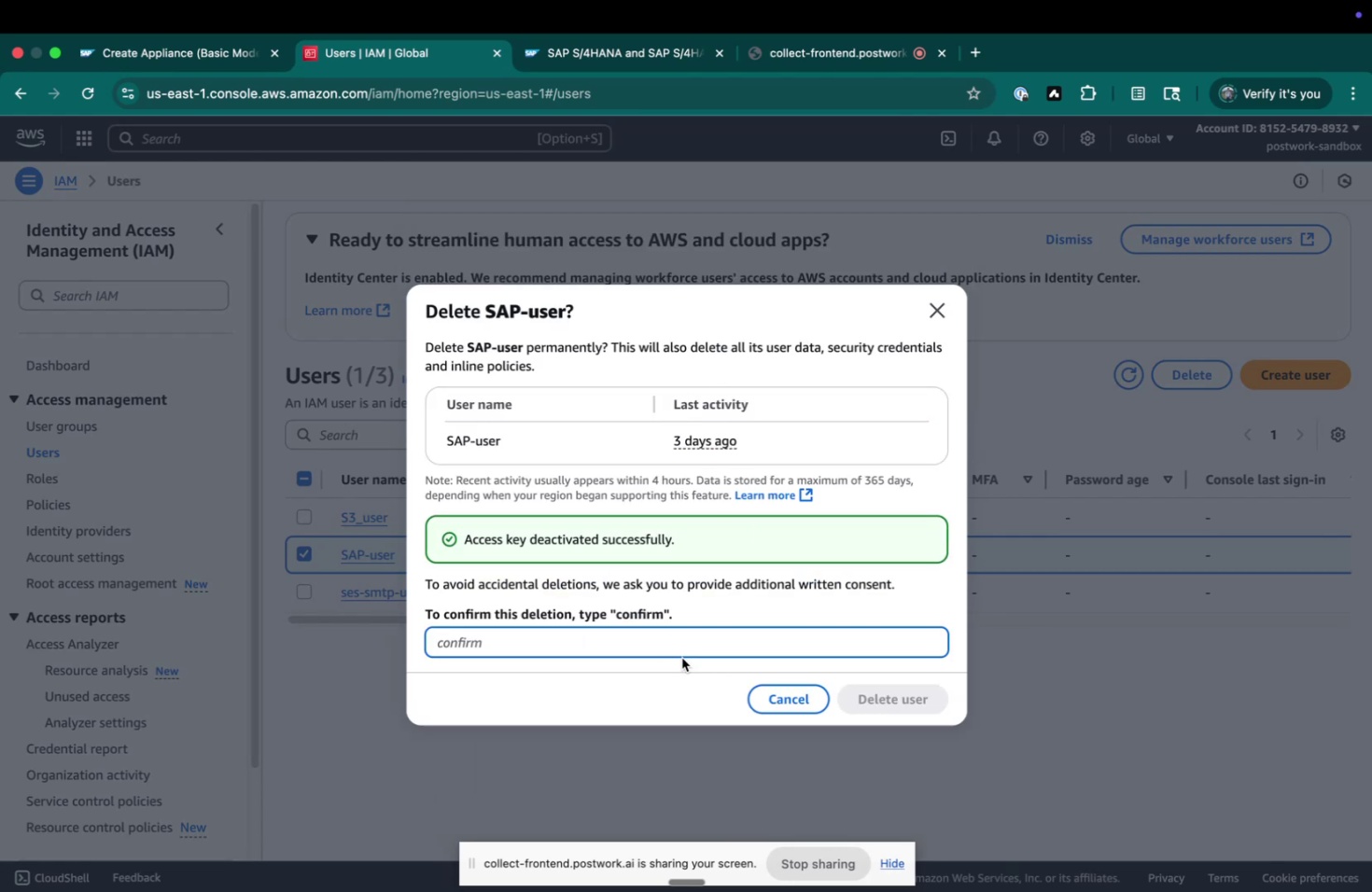 
type(confirm)
 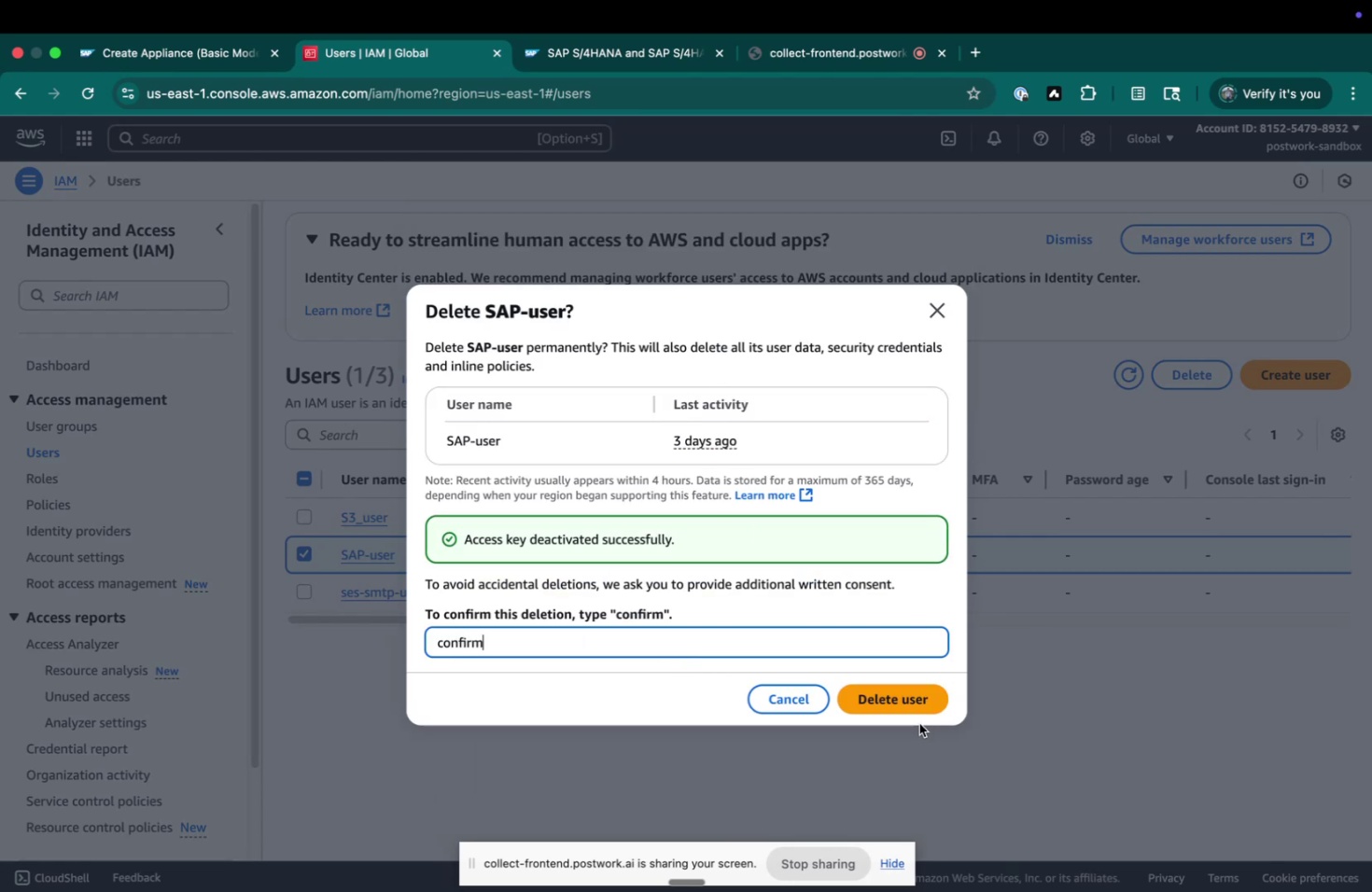 
left_click([919, 695])
 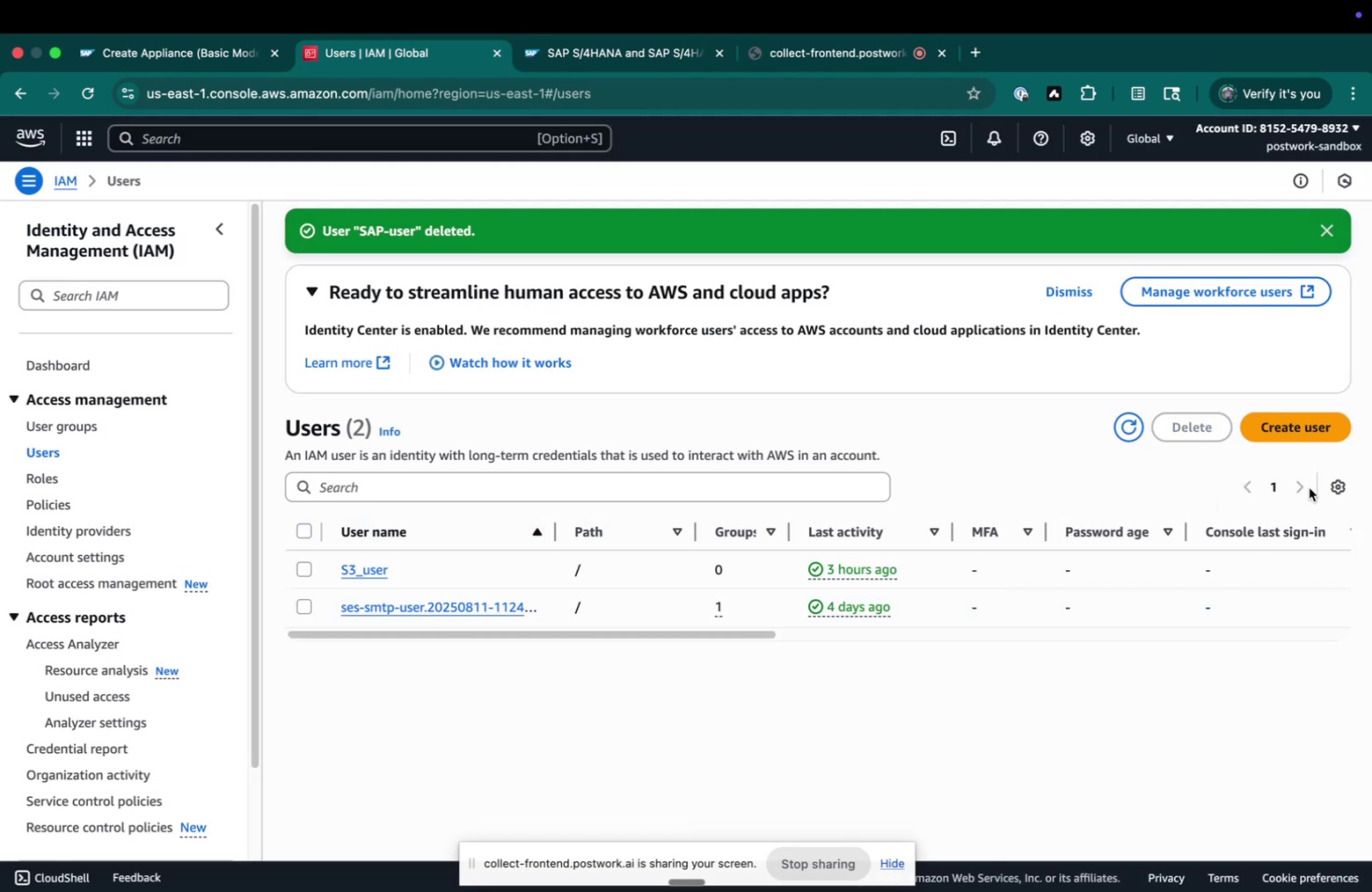 
left_click([1324, 426])
 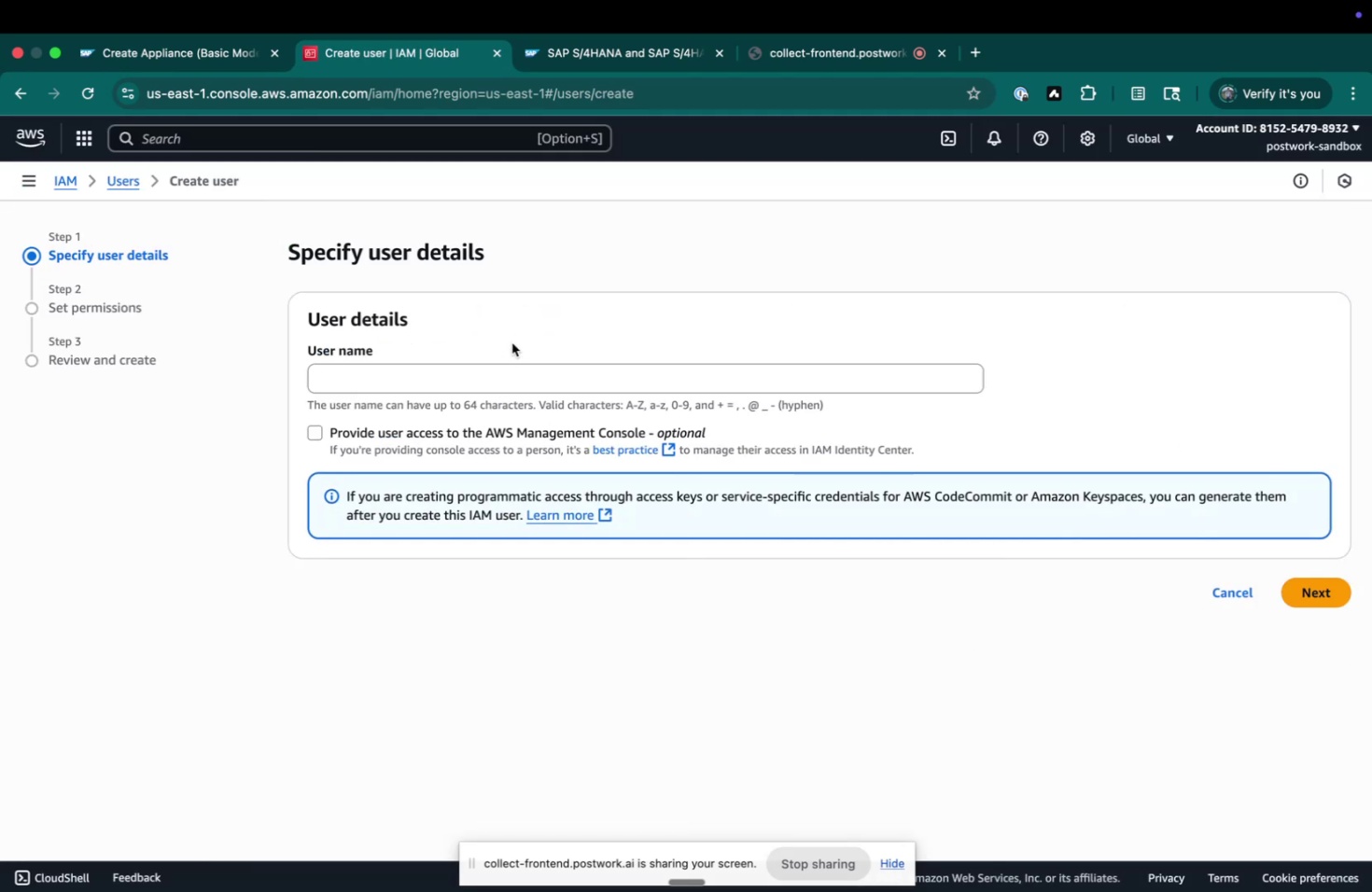 
double_click([513, 385])
 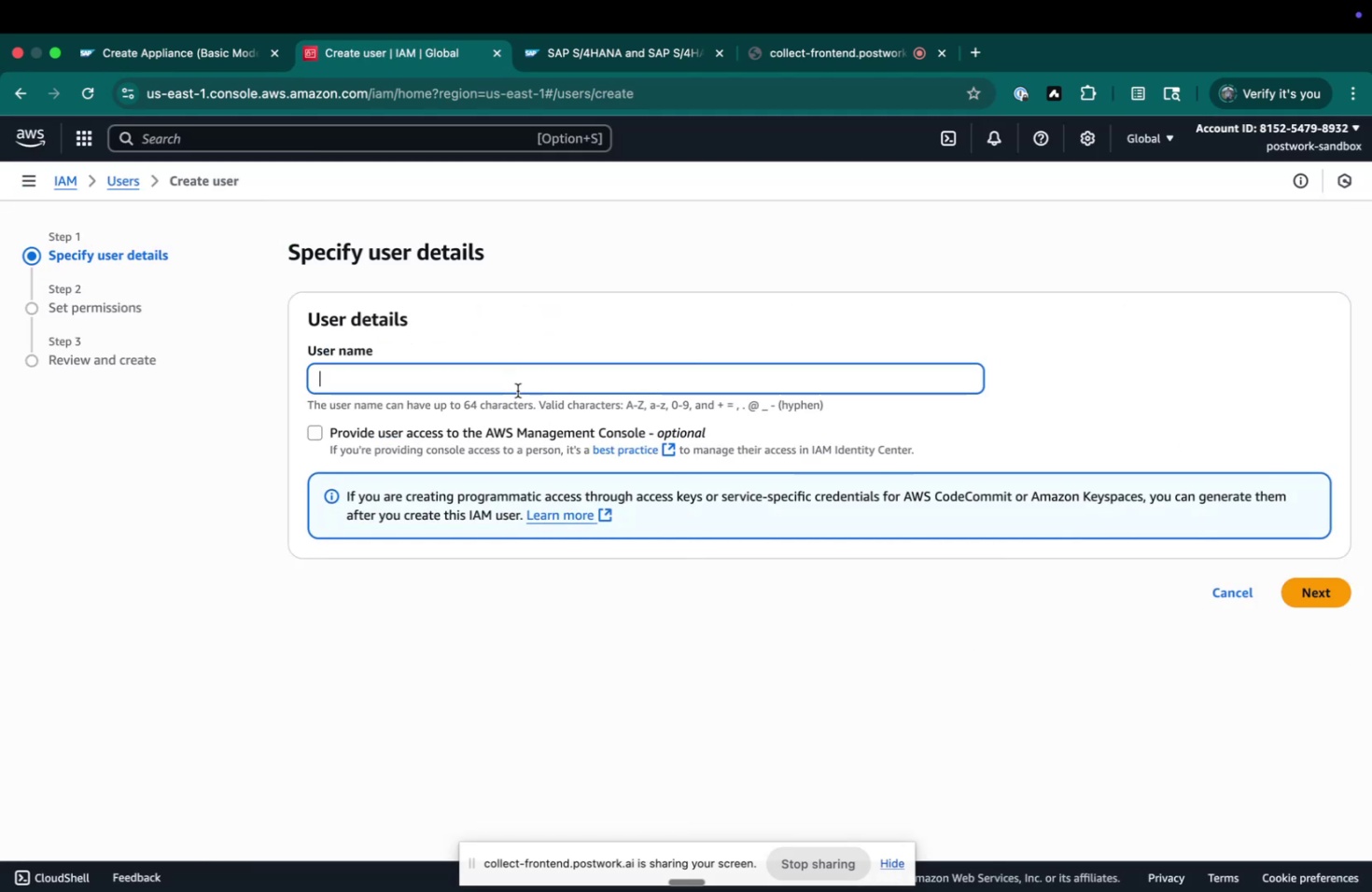 
type(SAP_user)
 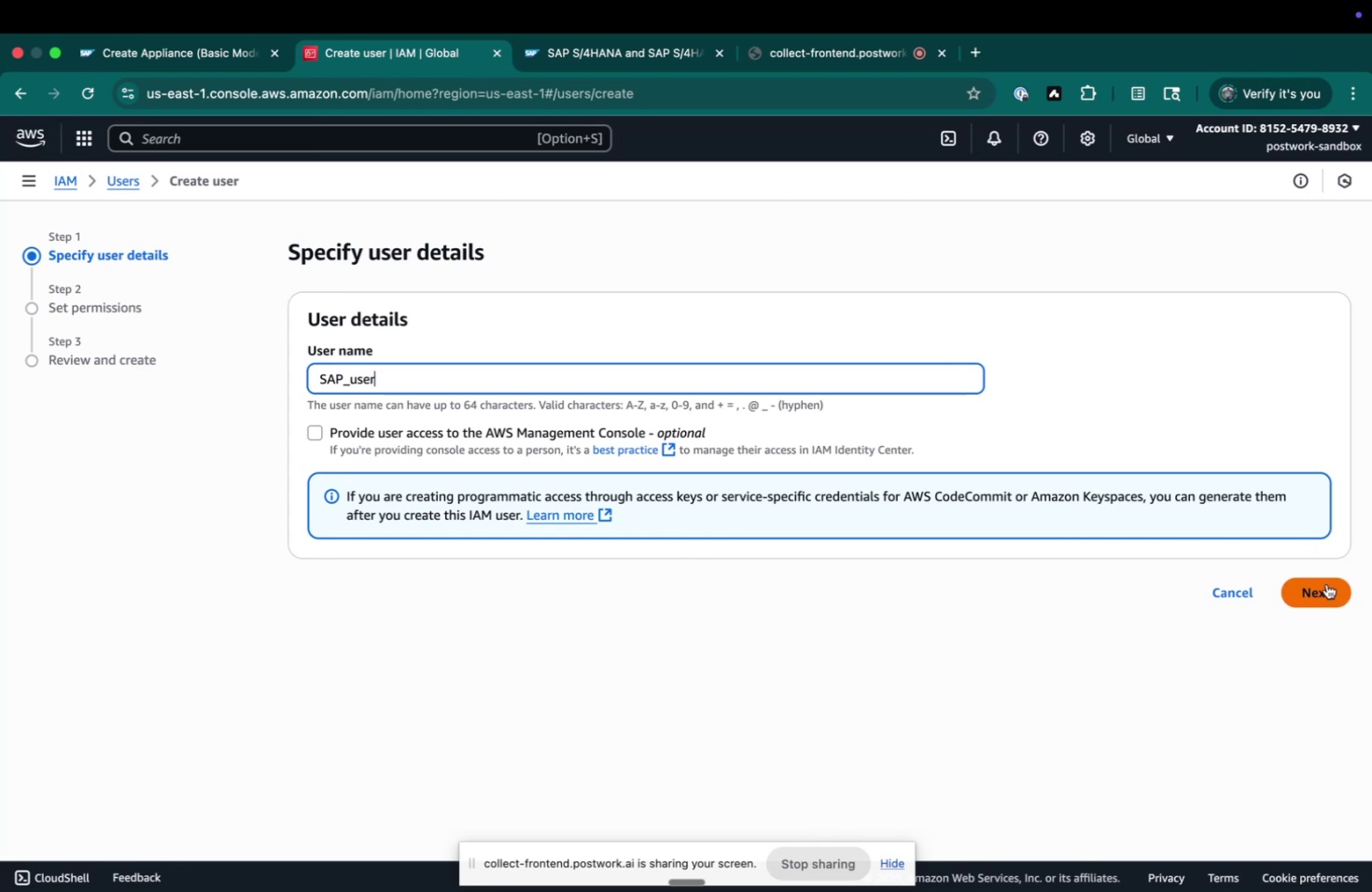 
left_click([1325, 594])
 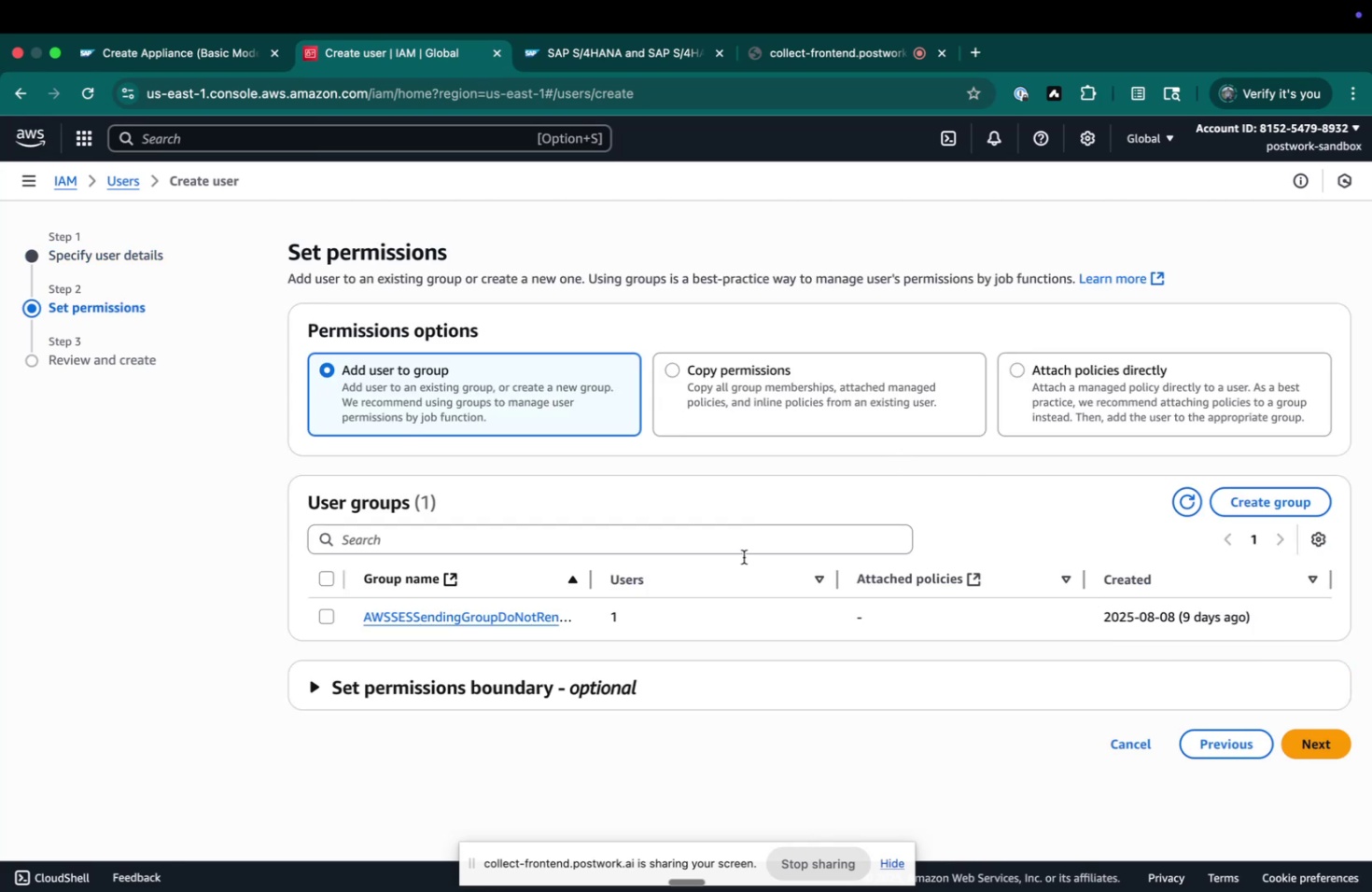 
scroll: coordinate [730, 585], scroll_direction: up, amount: 1.0
 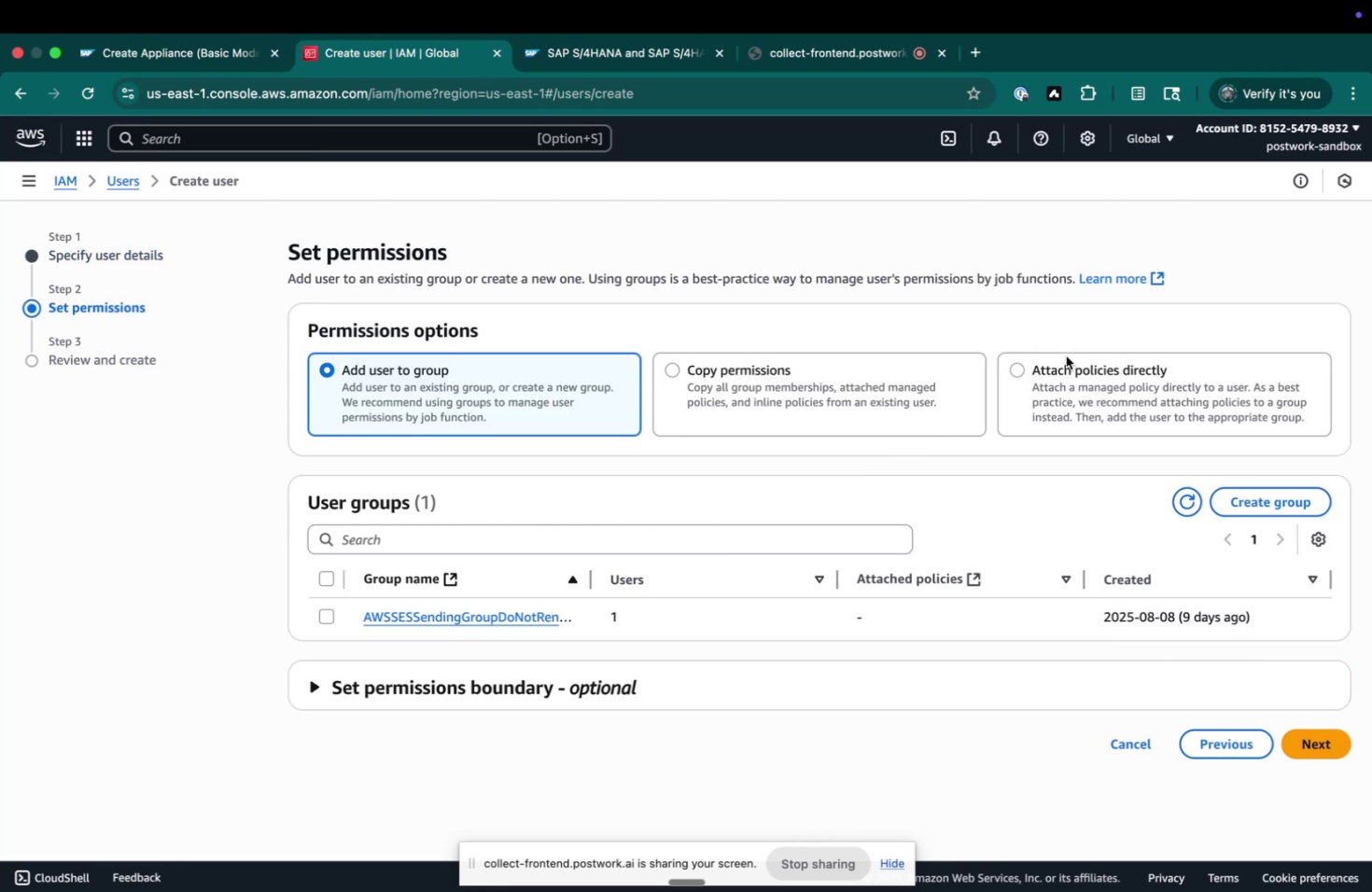 
left_click([1022, 380])
 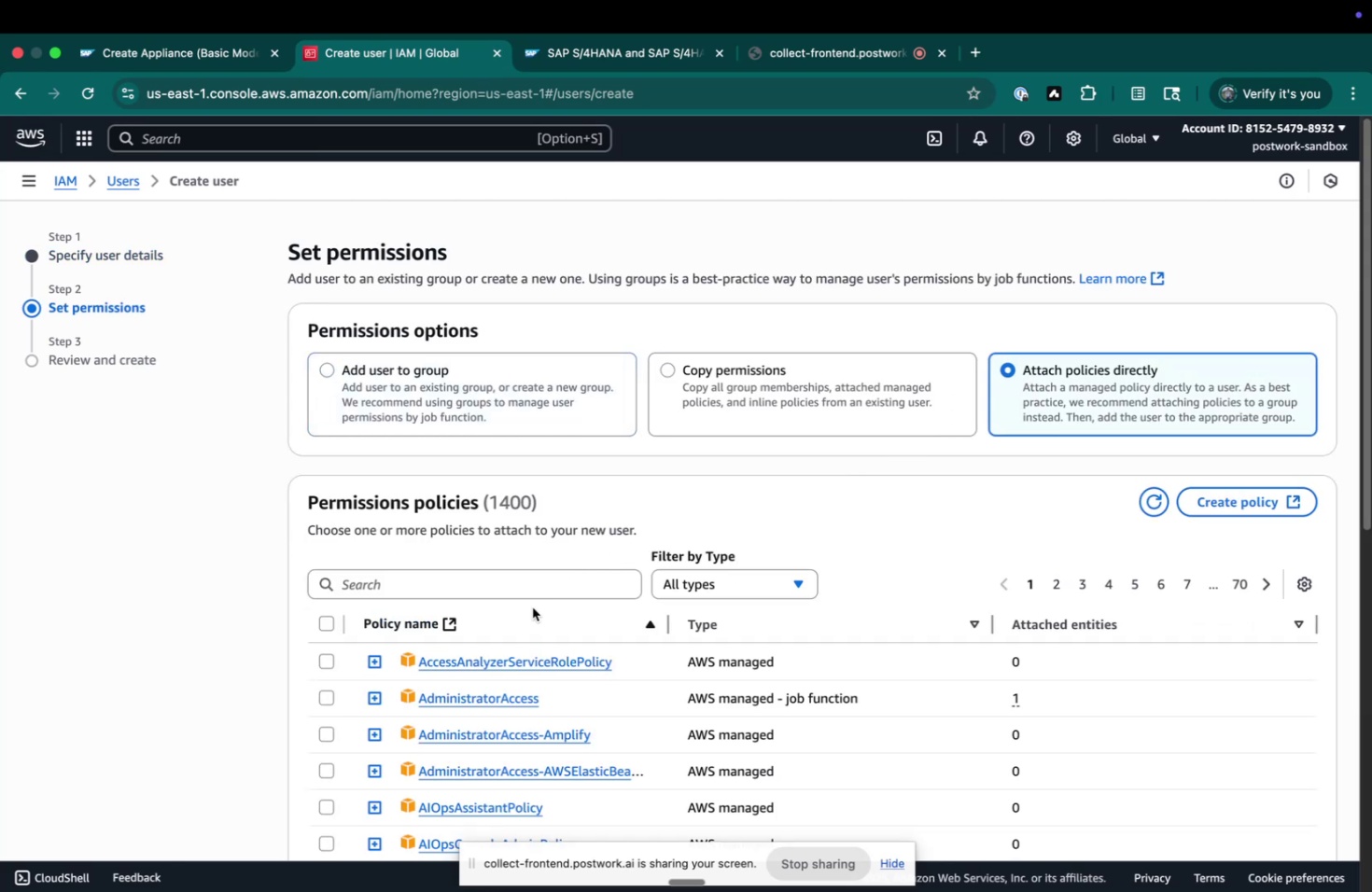 
left_click([530, 591])
 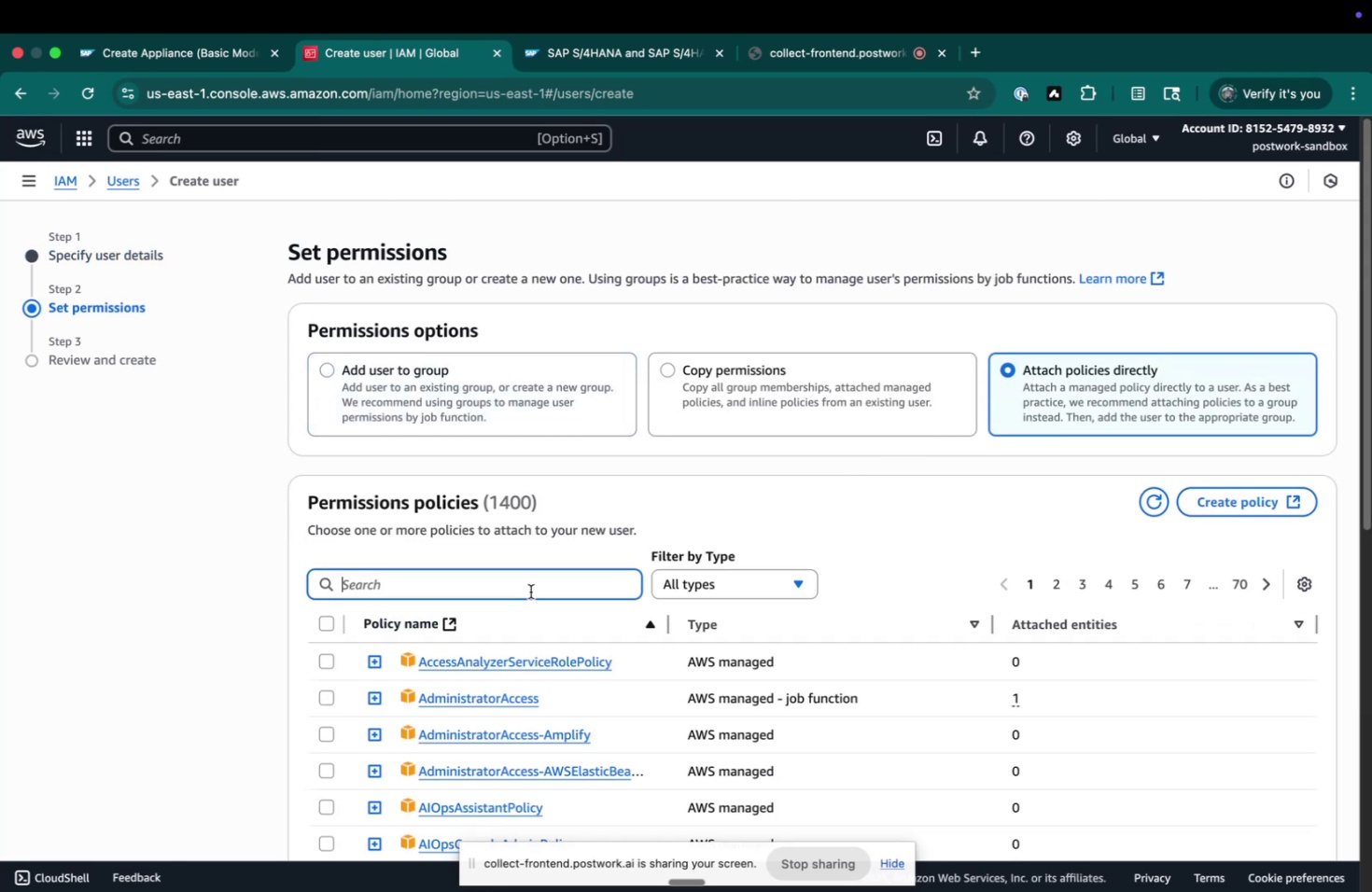 
key(Shift+ShiftLeft)
 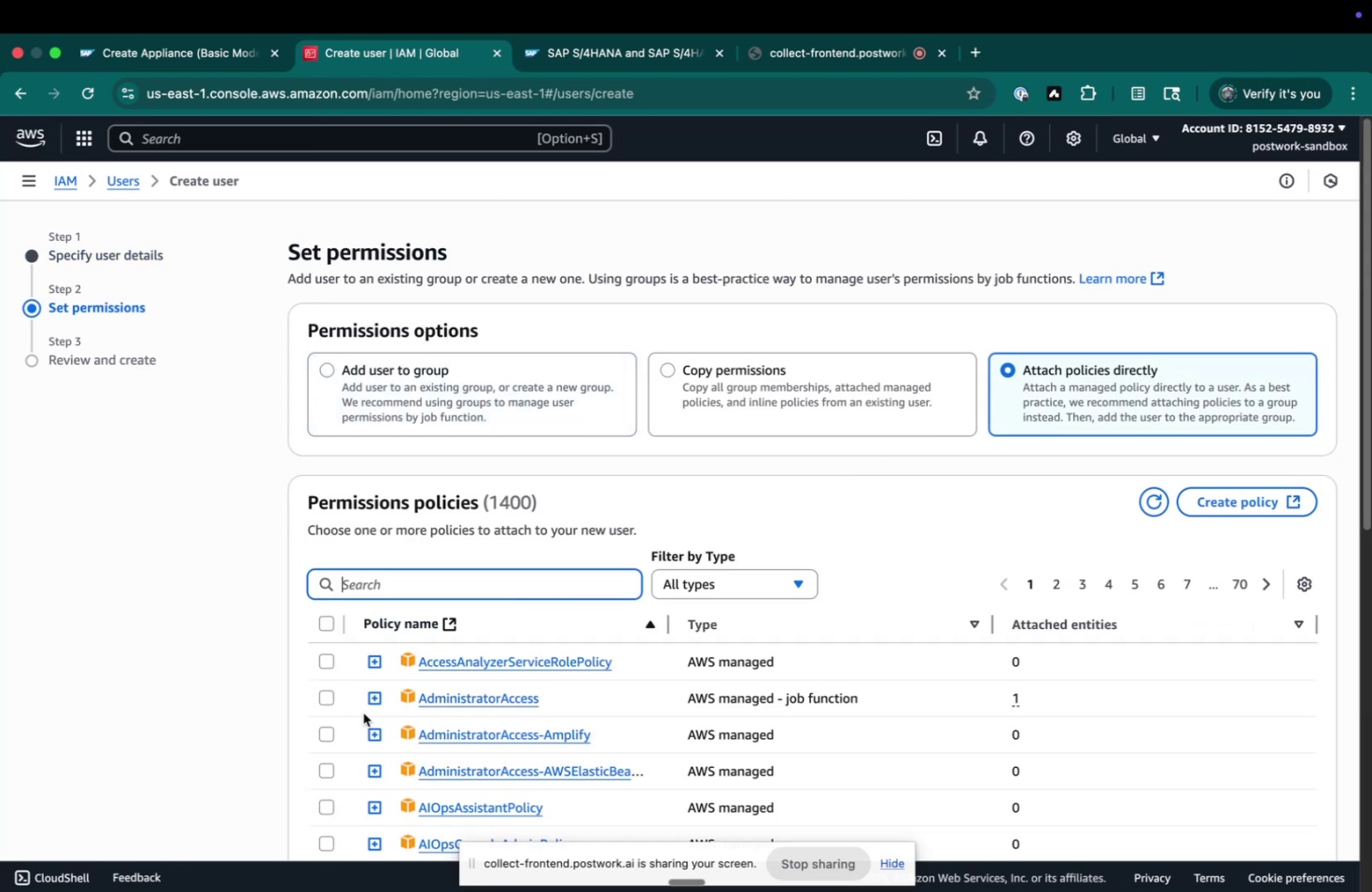 
left_click([378, 702])
 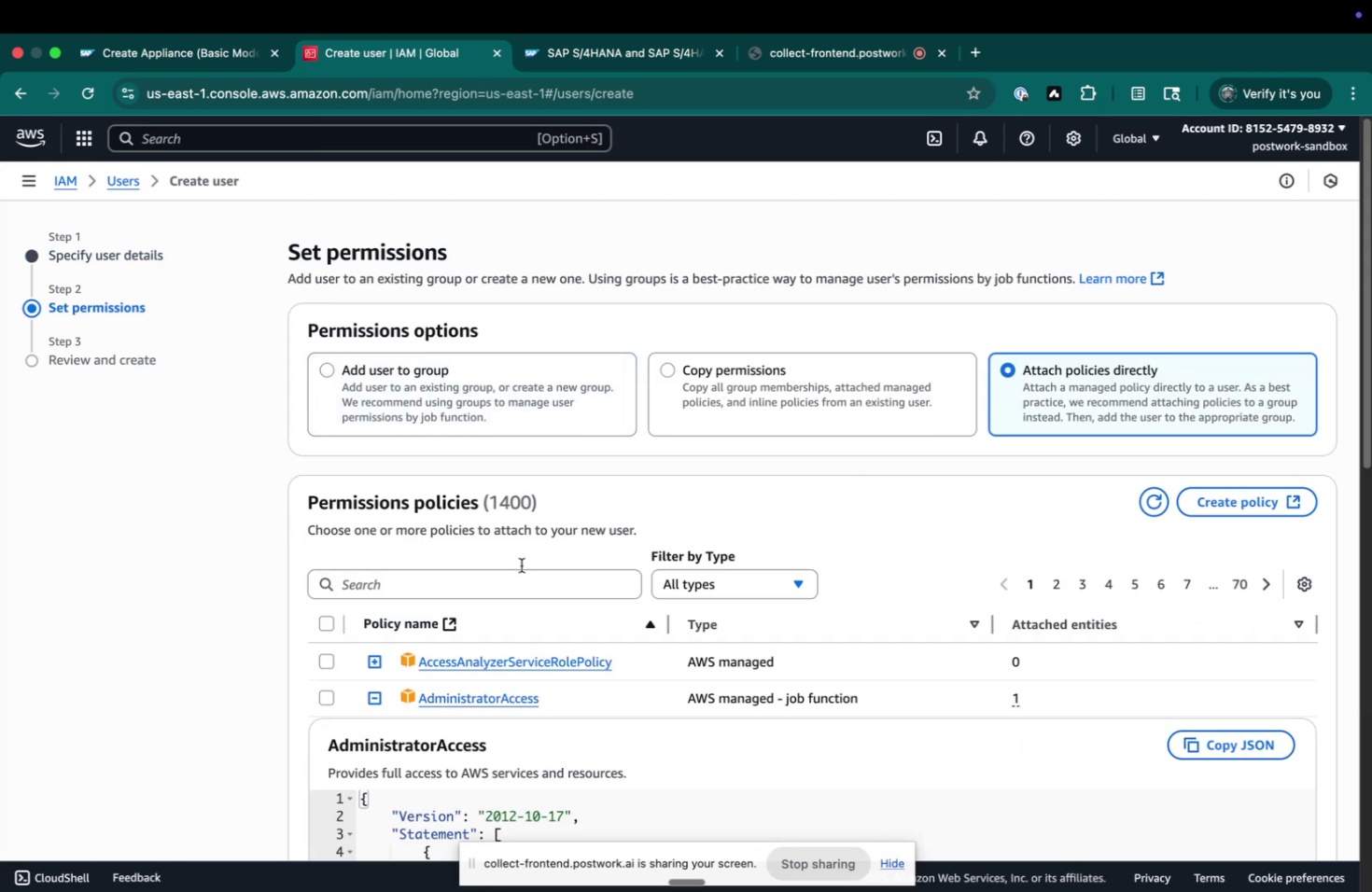 
scroll: coordinate [525, 560], scroll_direction: down, amount: 25.0
 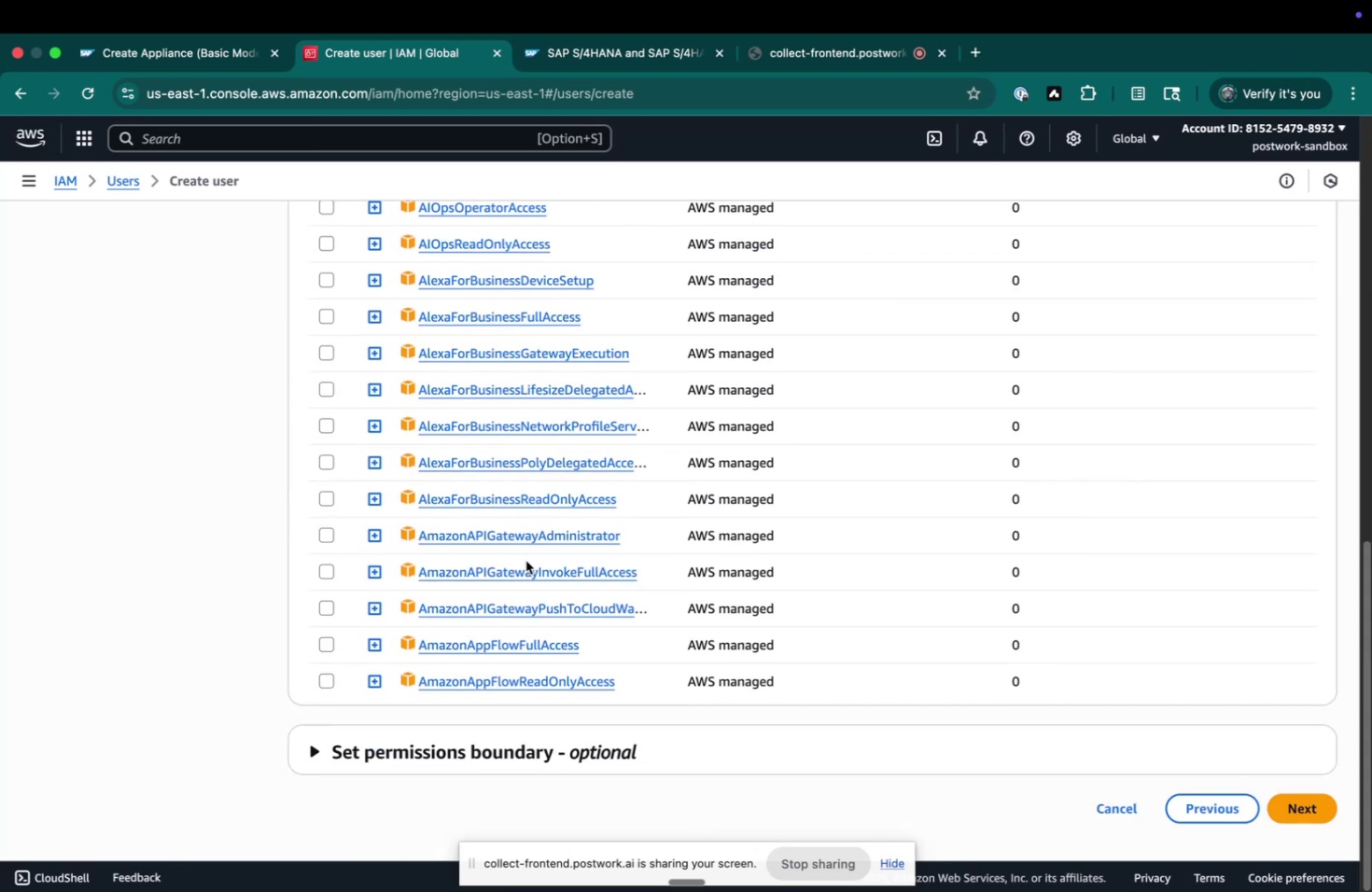 
scroll: coordinate [552, 523], scroll_direction: up, amount: 12.0
 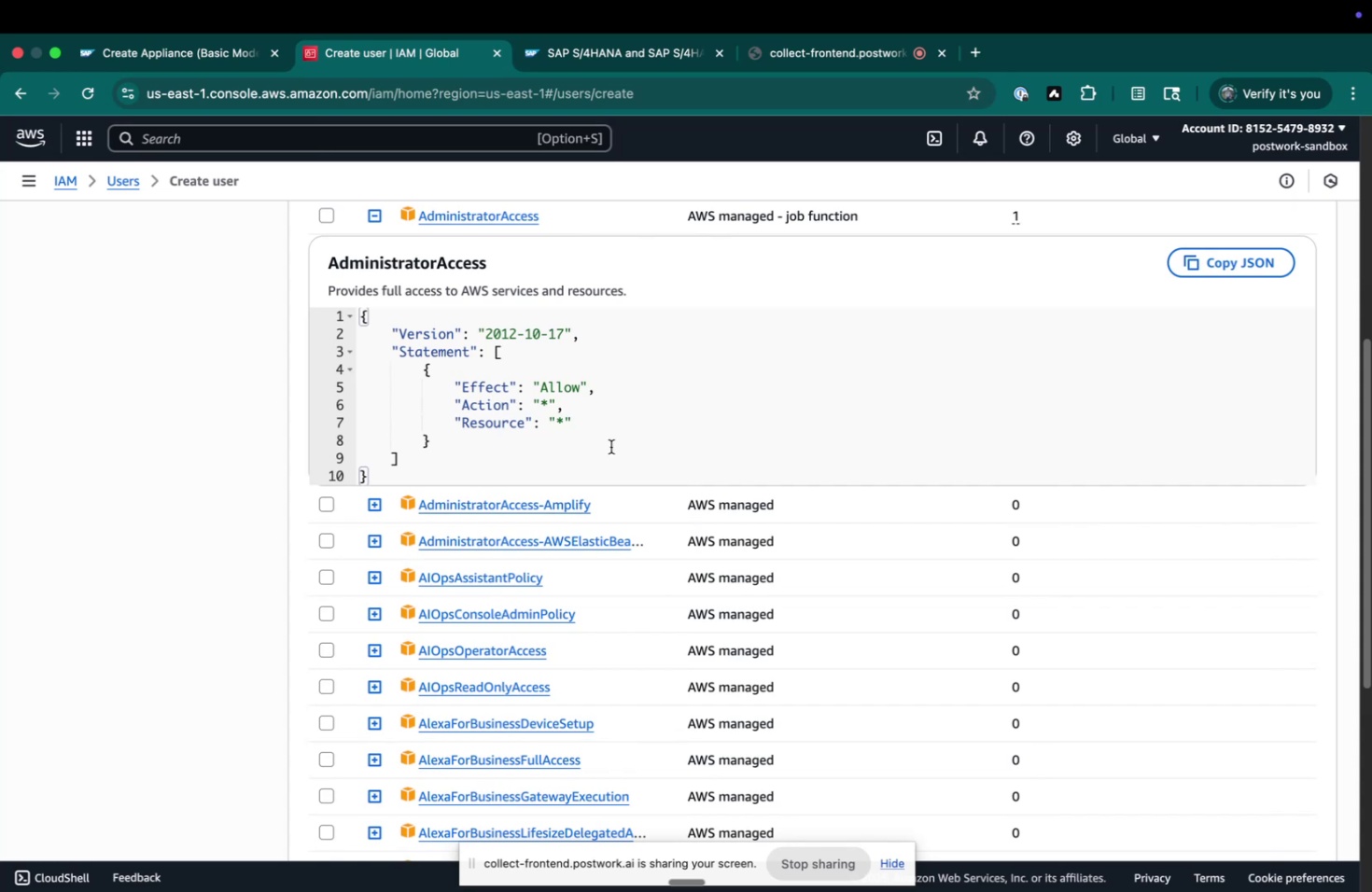 
scroll: coordinate [610, 445], scroll_direction: down, amount: 1.0
 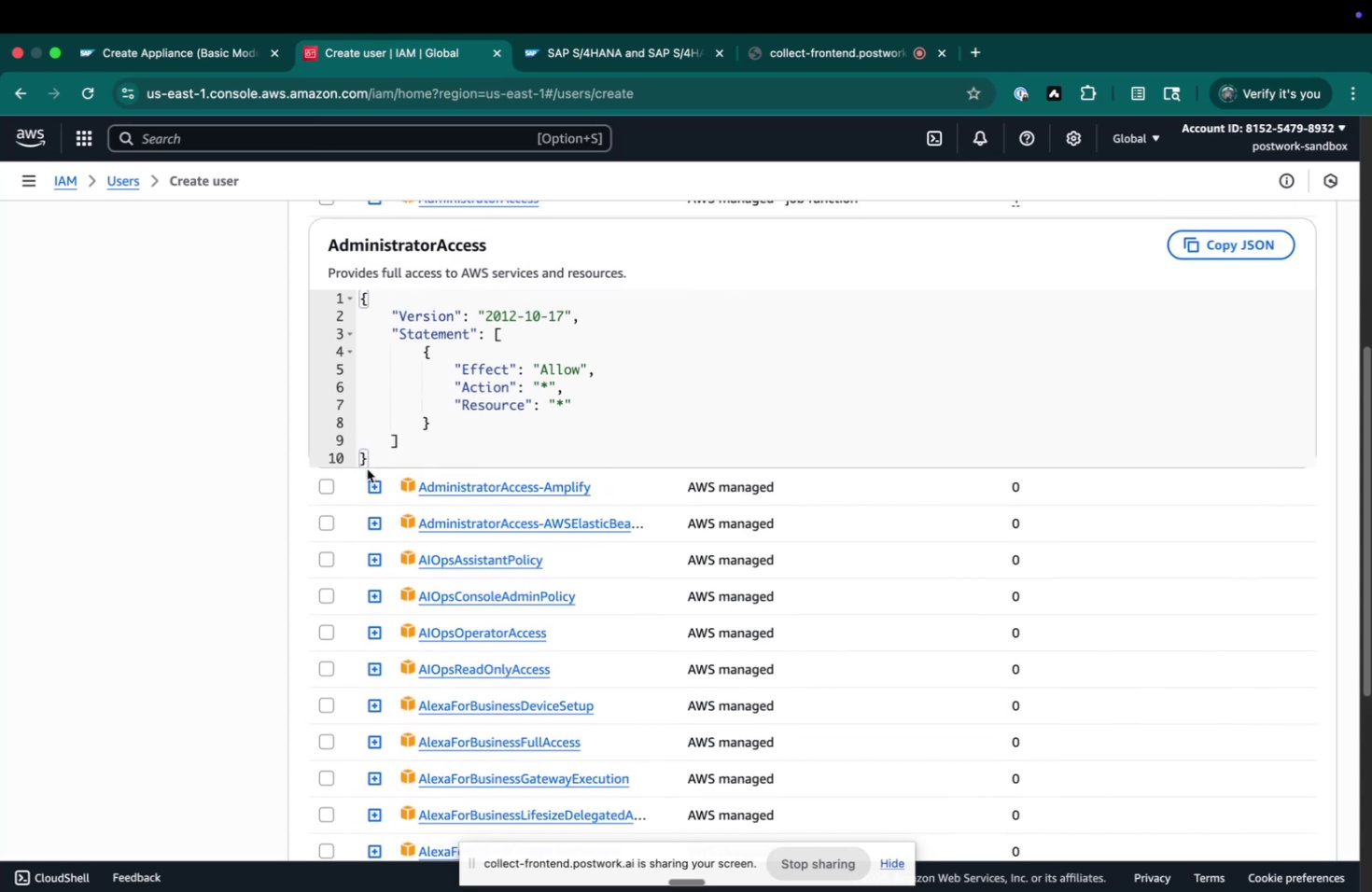 
left_click([368, 489])
 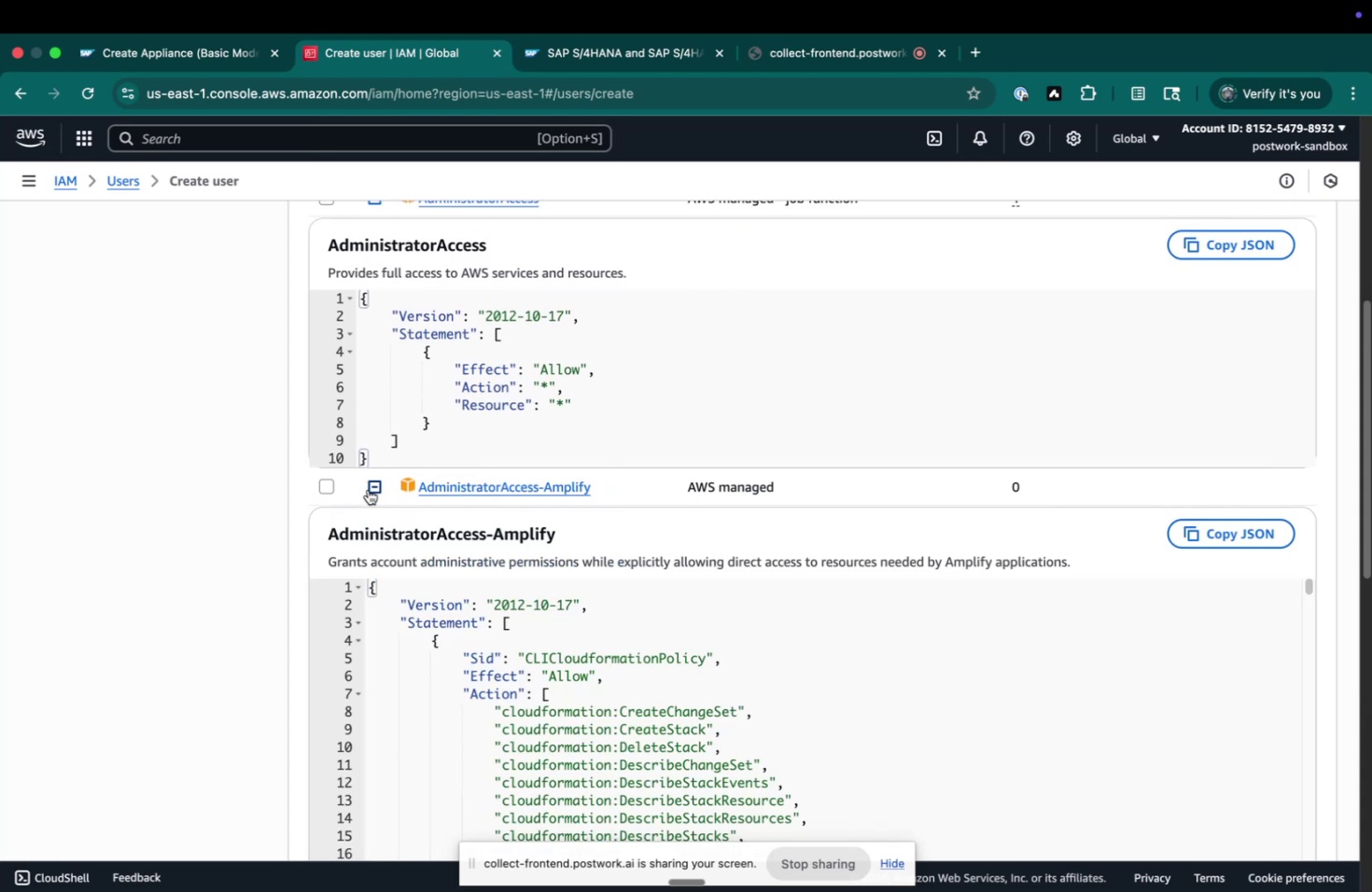 
scroll: coordinate [458, 579], scroll_direction: down, amount: 11.0
 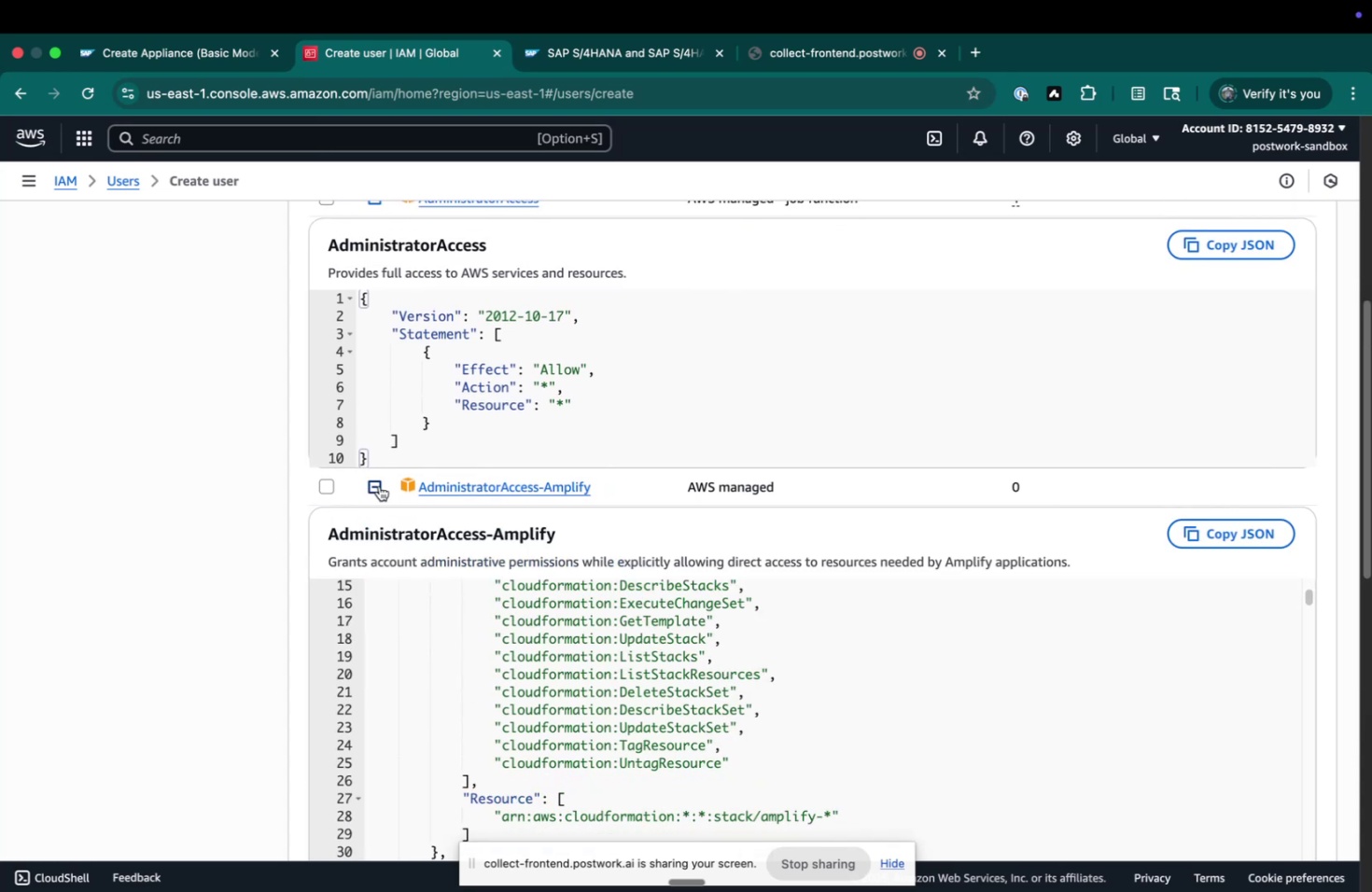 
left_click([379, 485])
 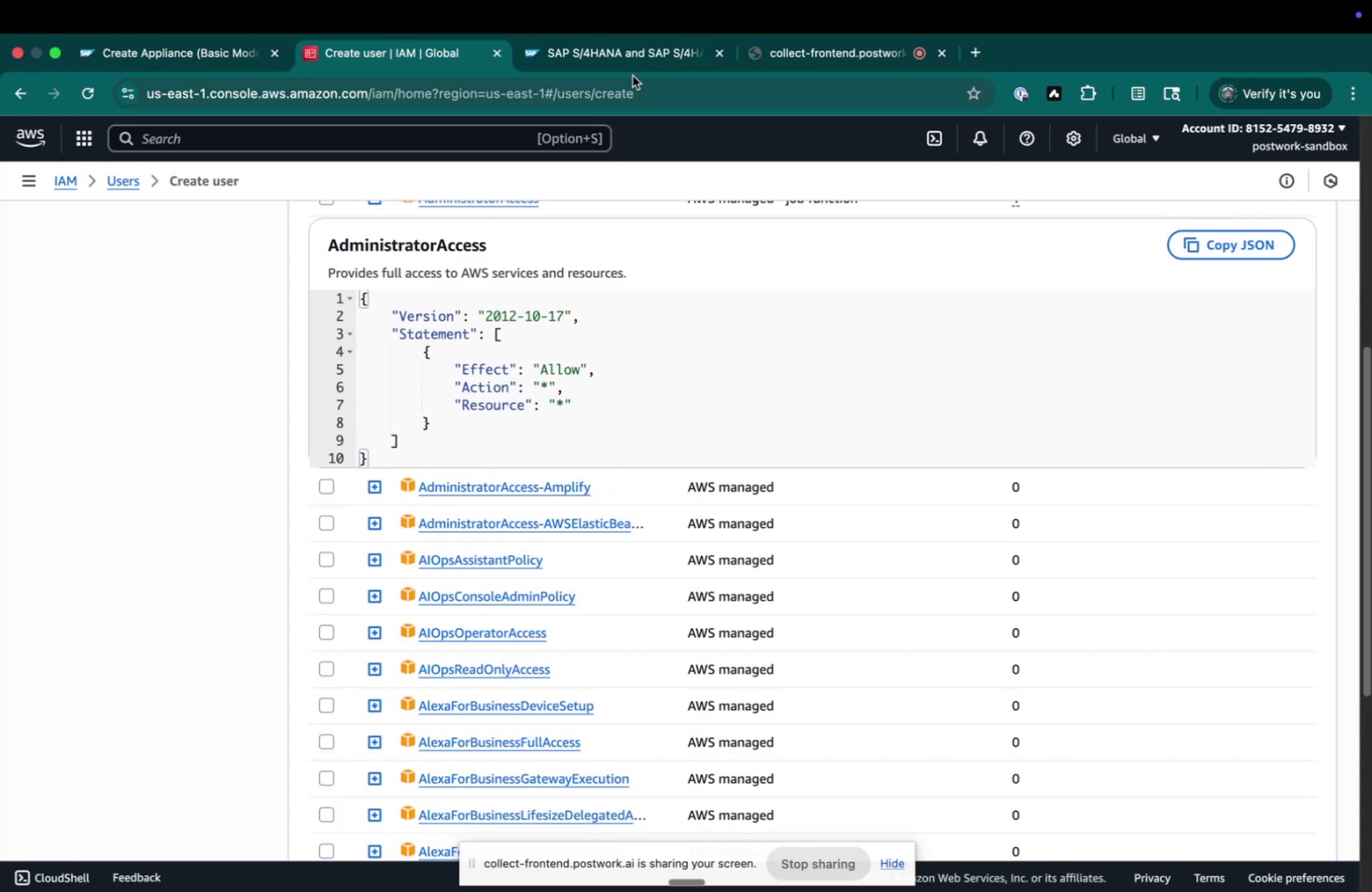 
left_click([646, 56])
 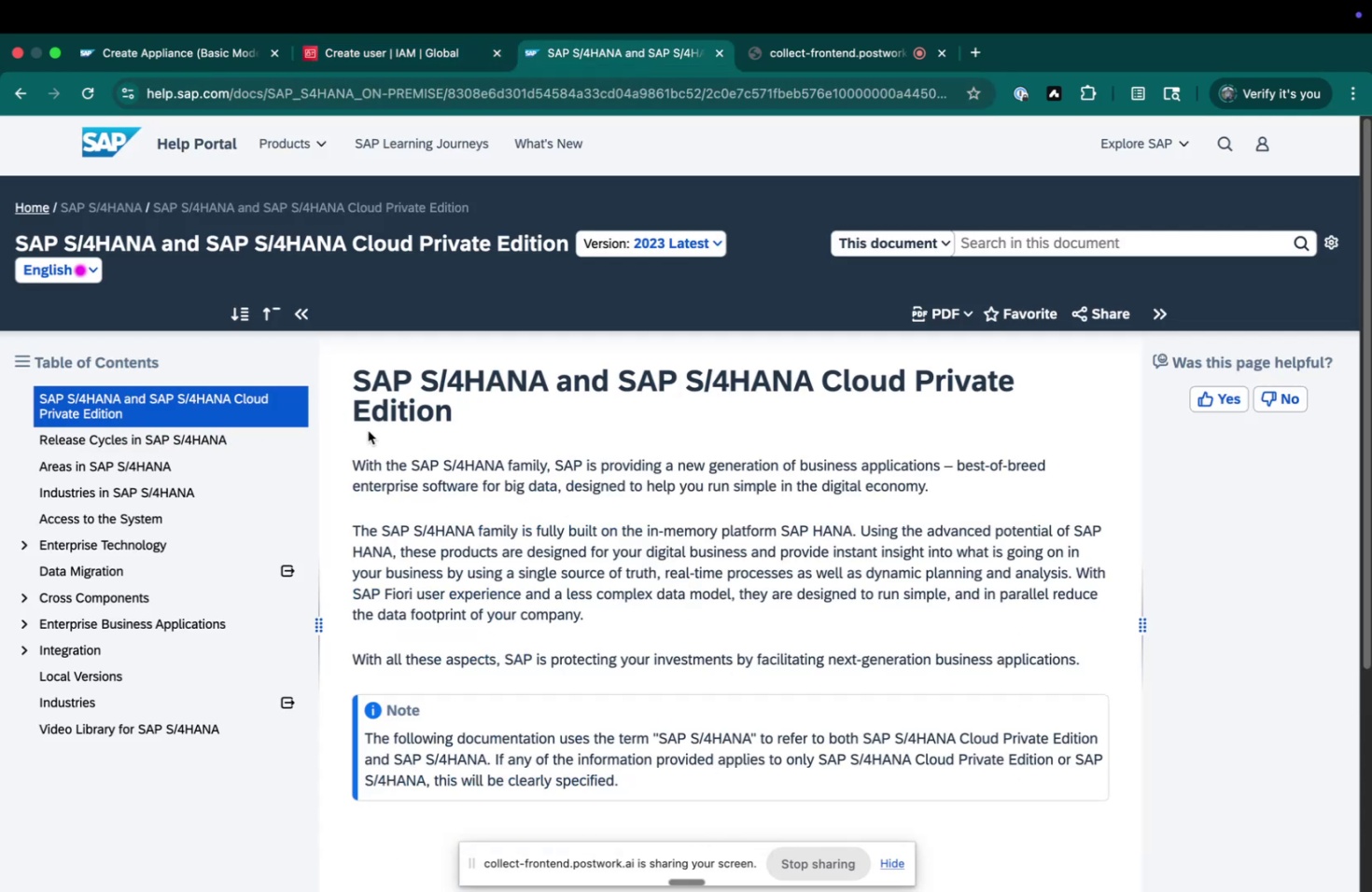 
key(Meta+CommandLeft)
 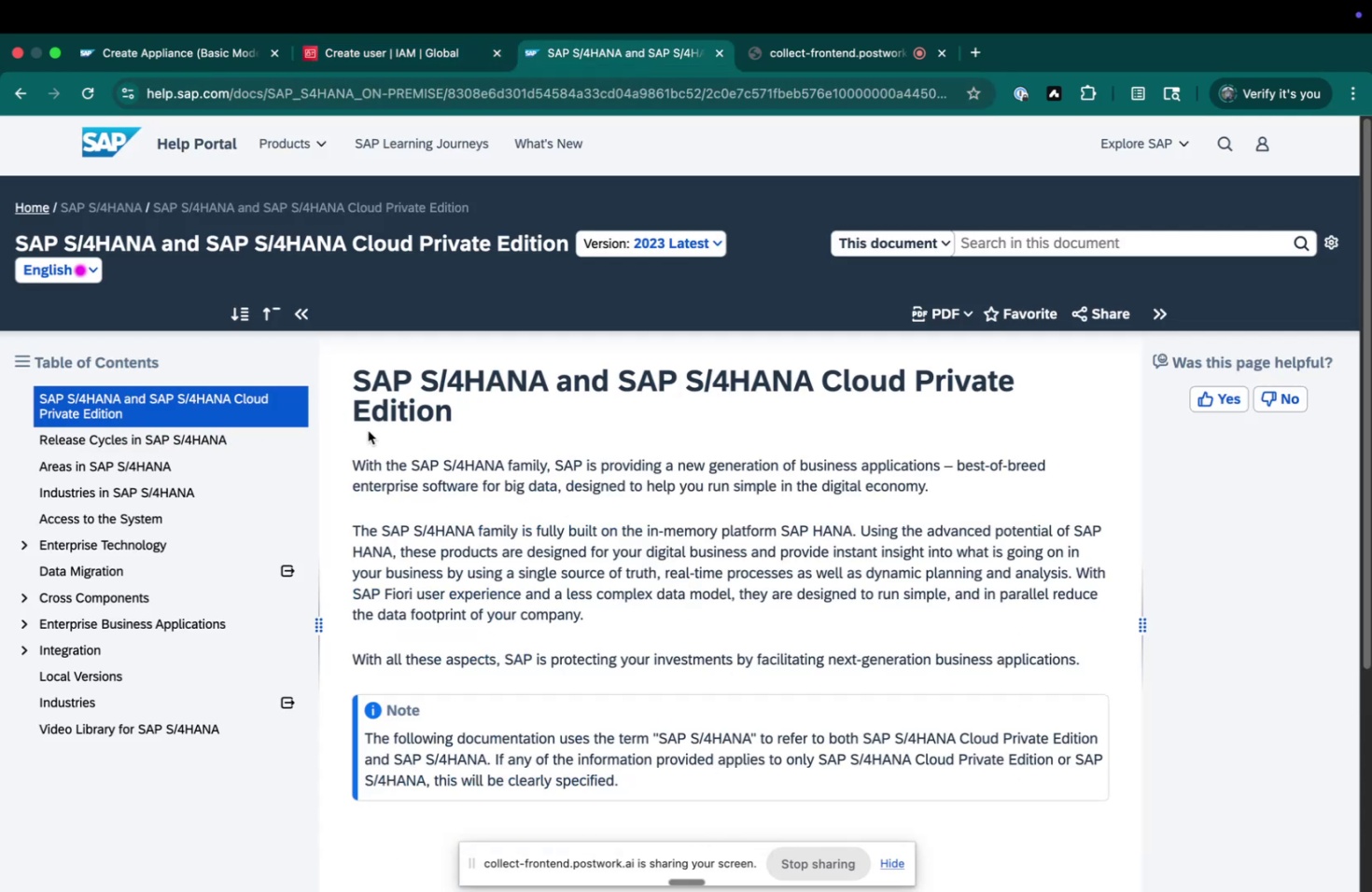 
key(Meta+T)
 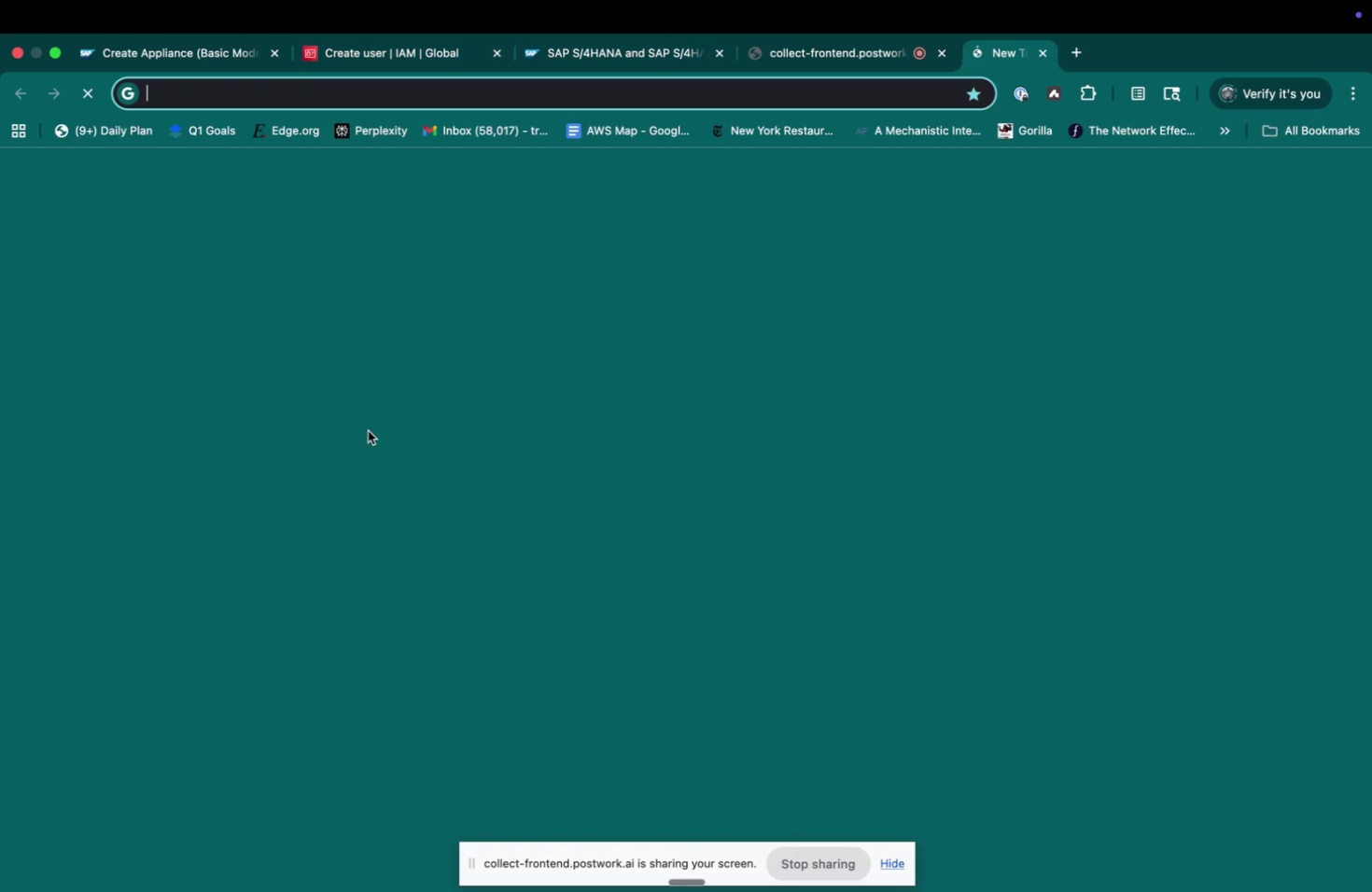 
type(SAP AWS minimum permissions)
 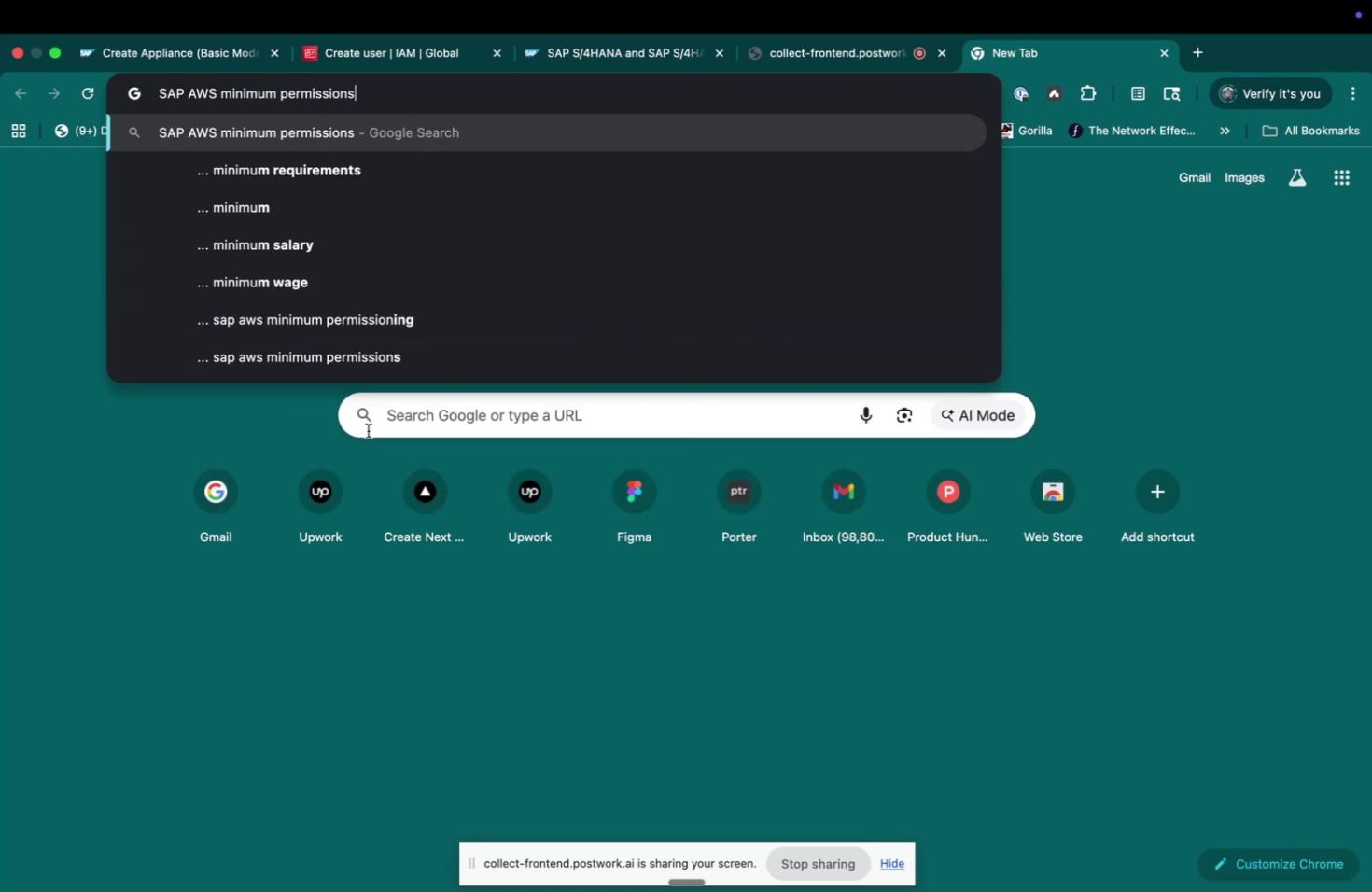 
key(Enter)
 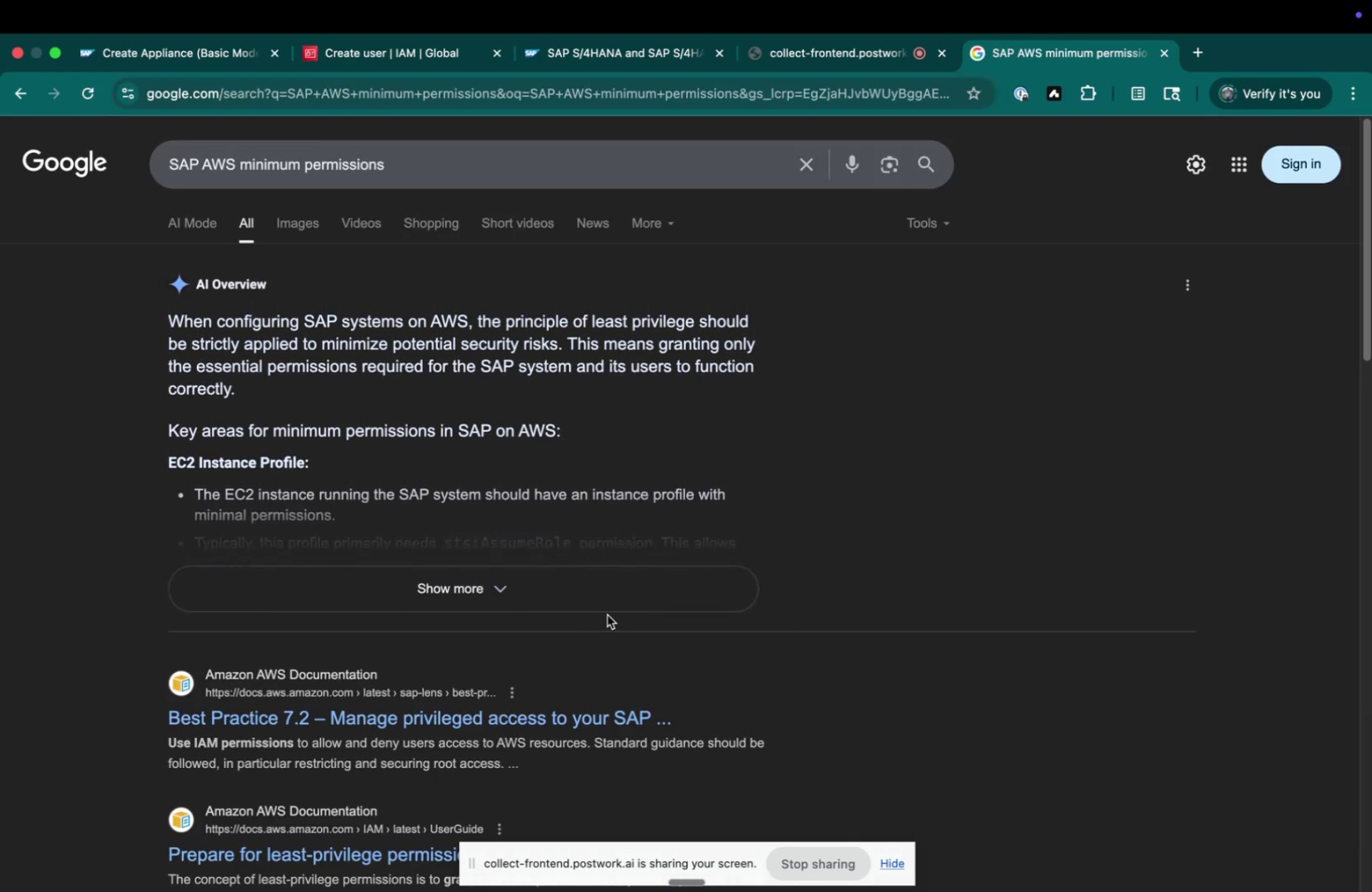 
scroll: coordinate [456, 592], scroll_direction: down, amount: 12.0
 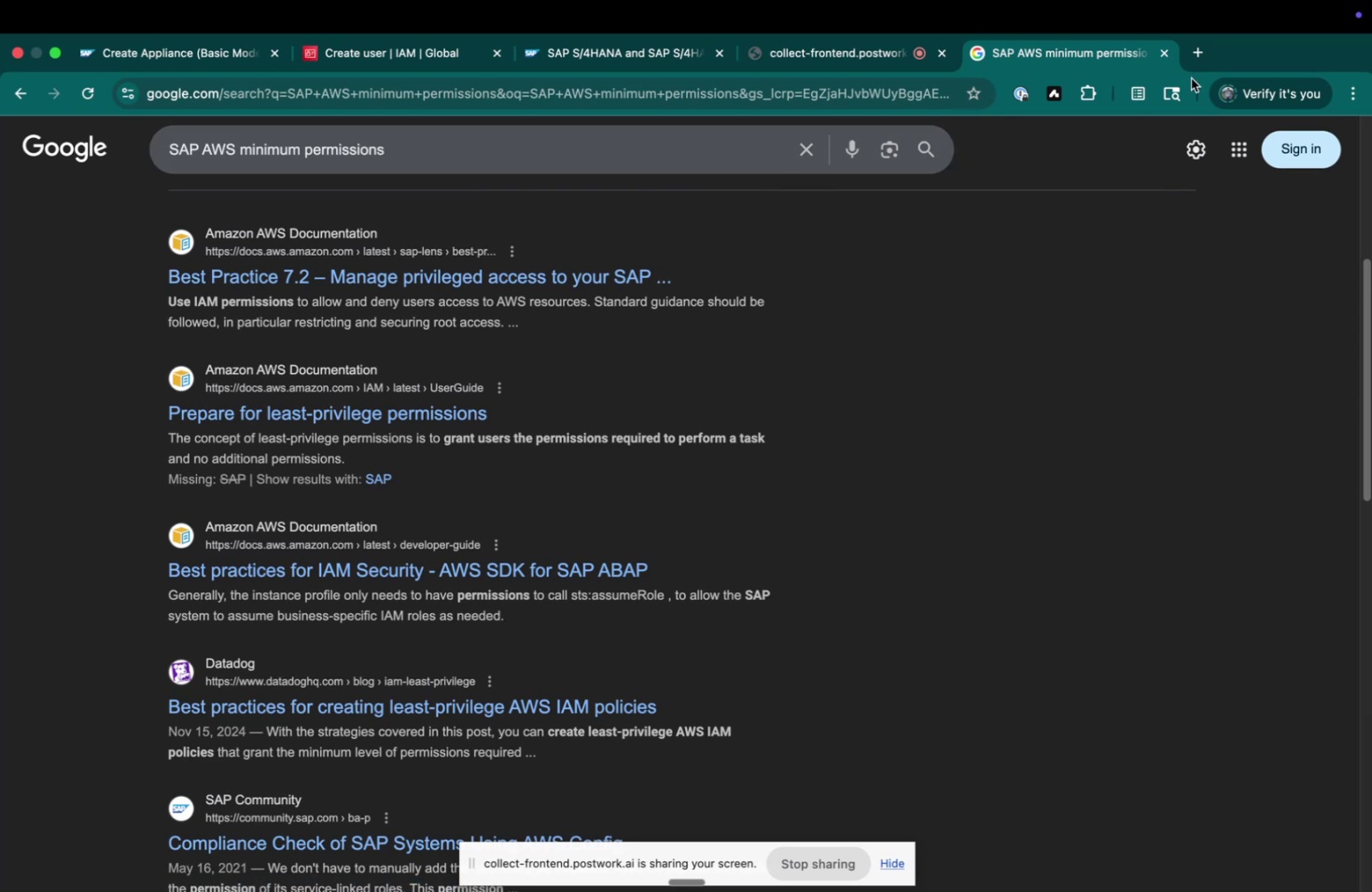 
left_click([1357, 85])
 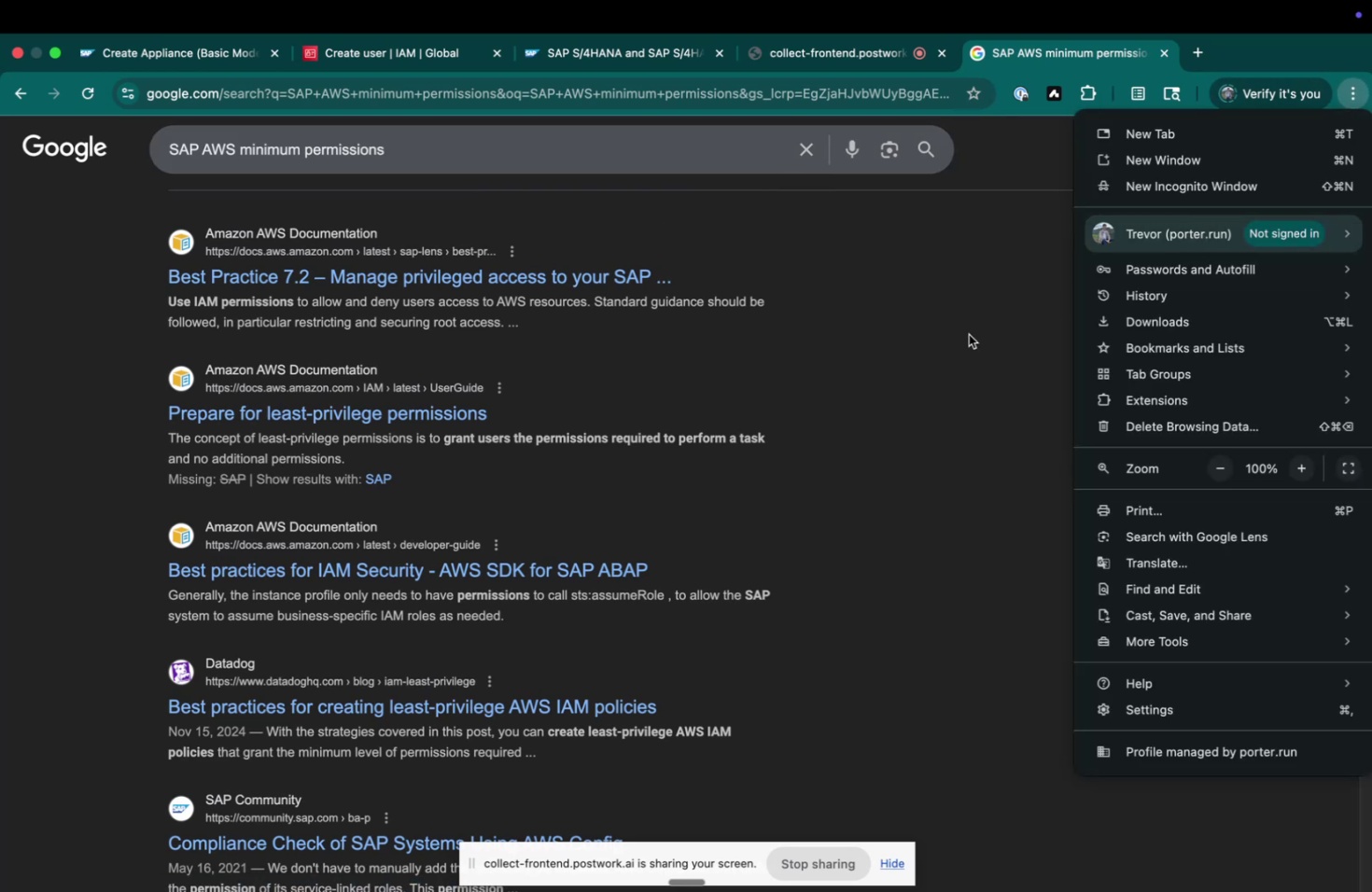 
wait(7.99)
 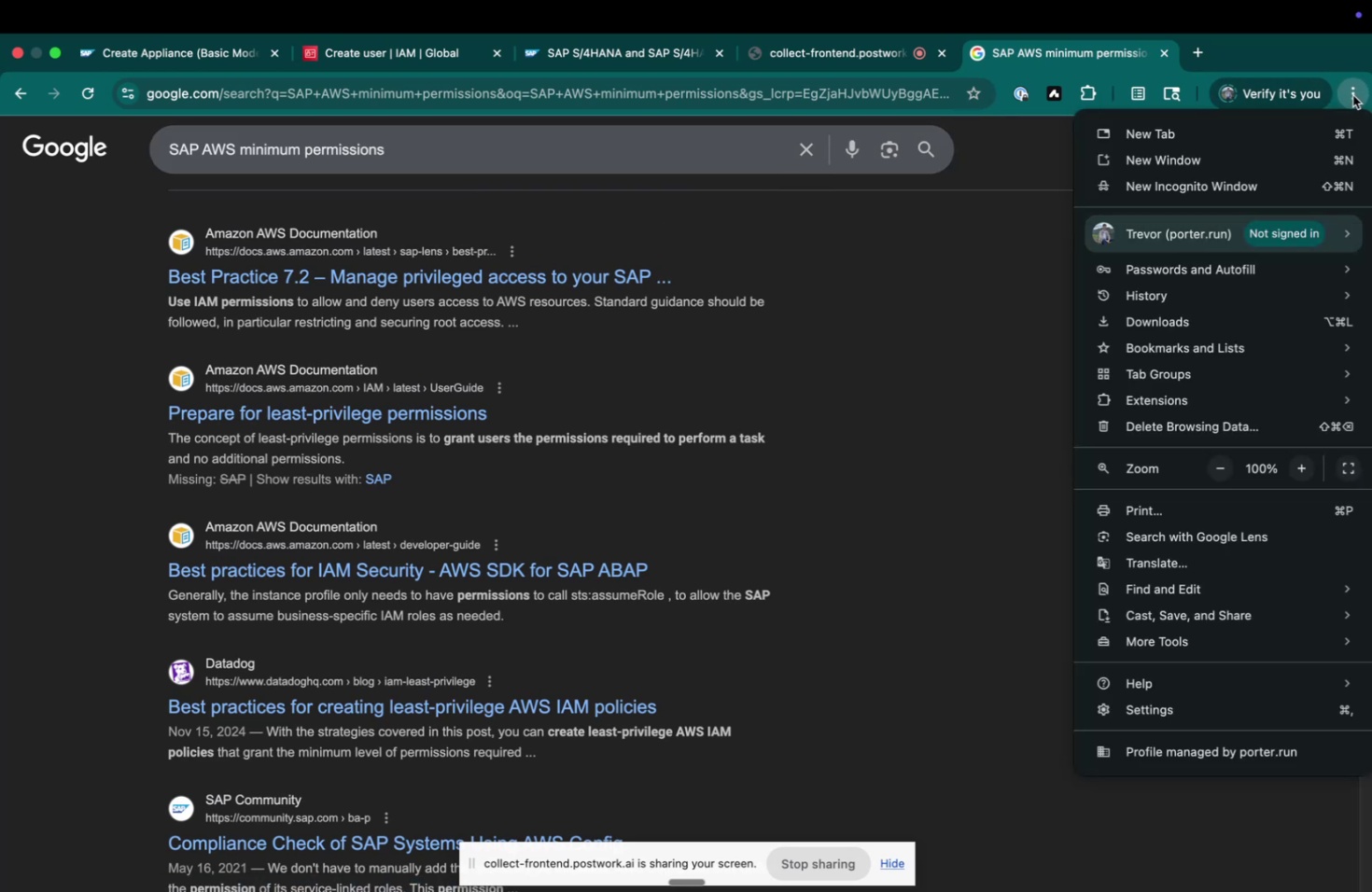 
scroll: coordinate [754, 472], scroll_direction: down, amount: 11.0
 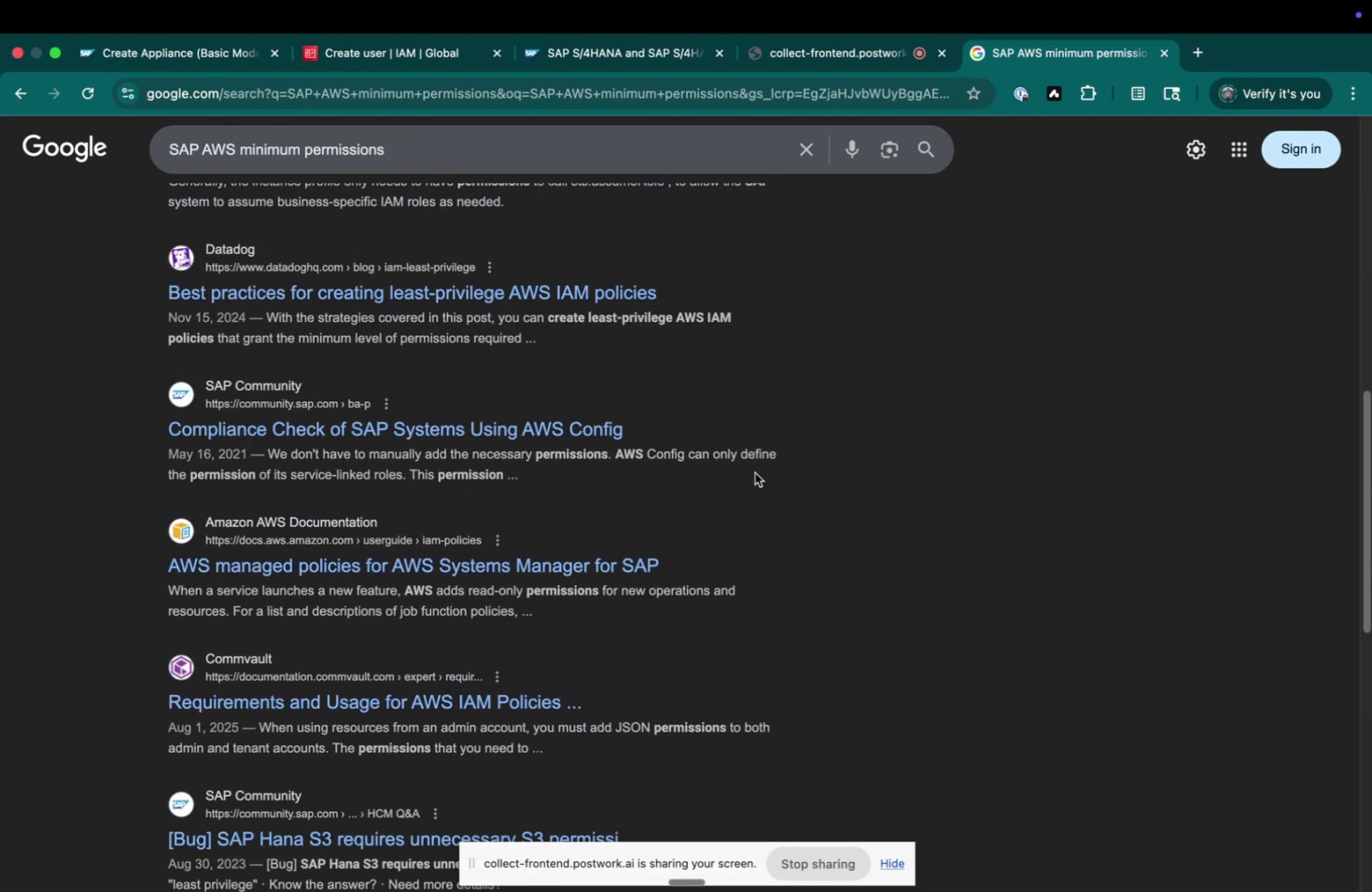 
scroll: coordinate [754, 472], scroll_direction: up, amount: 49.0
 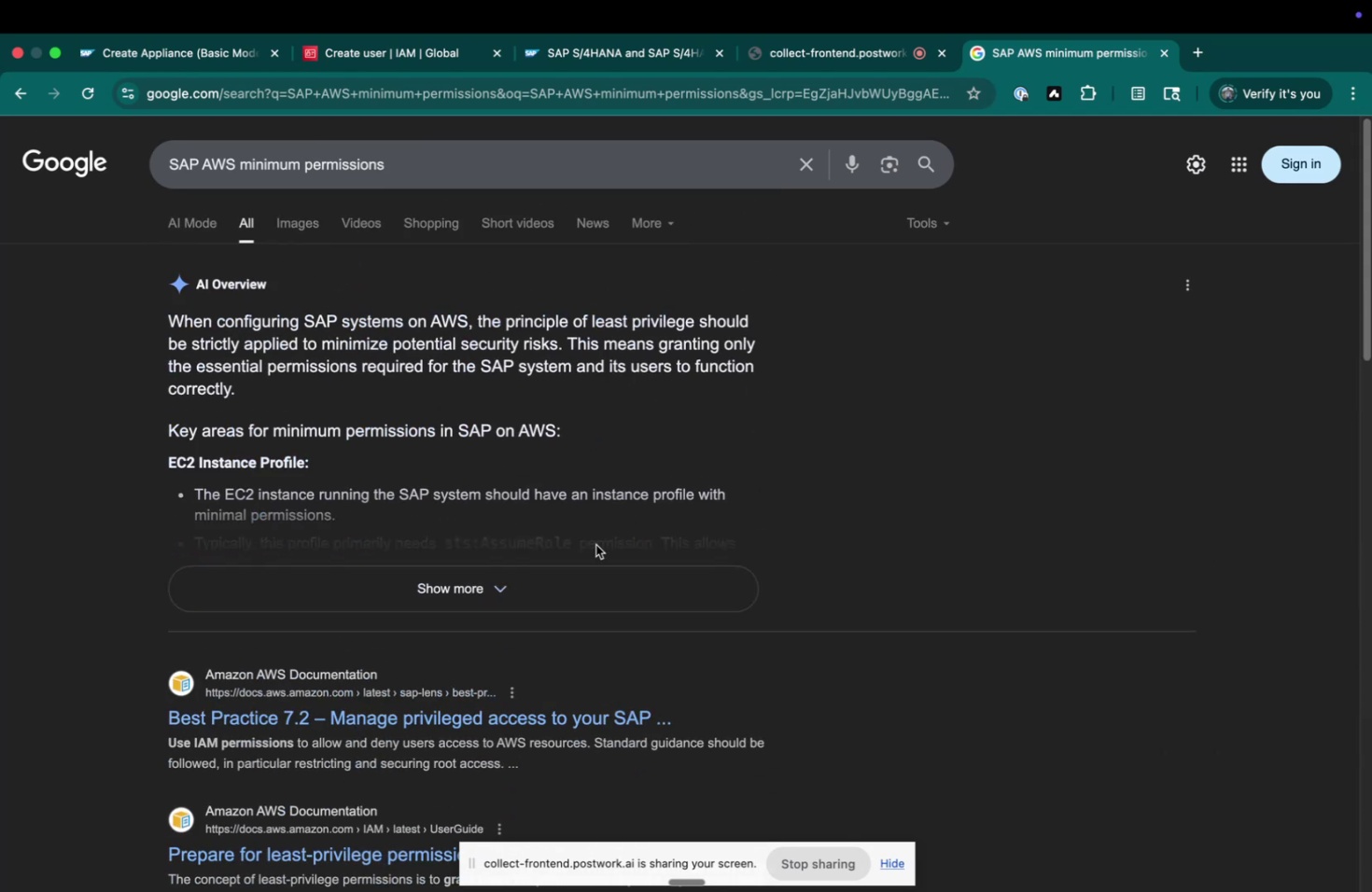 
left_click([517, 600])
 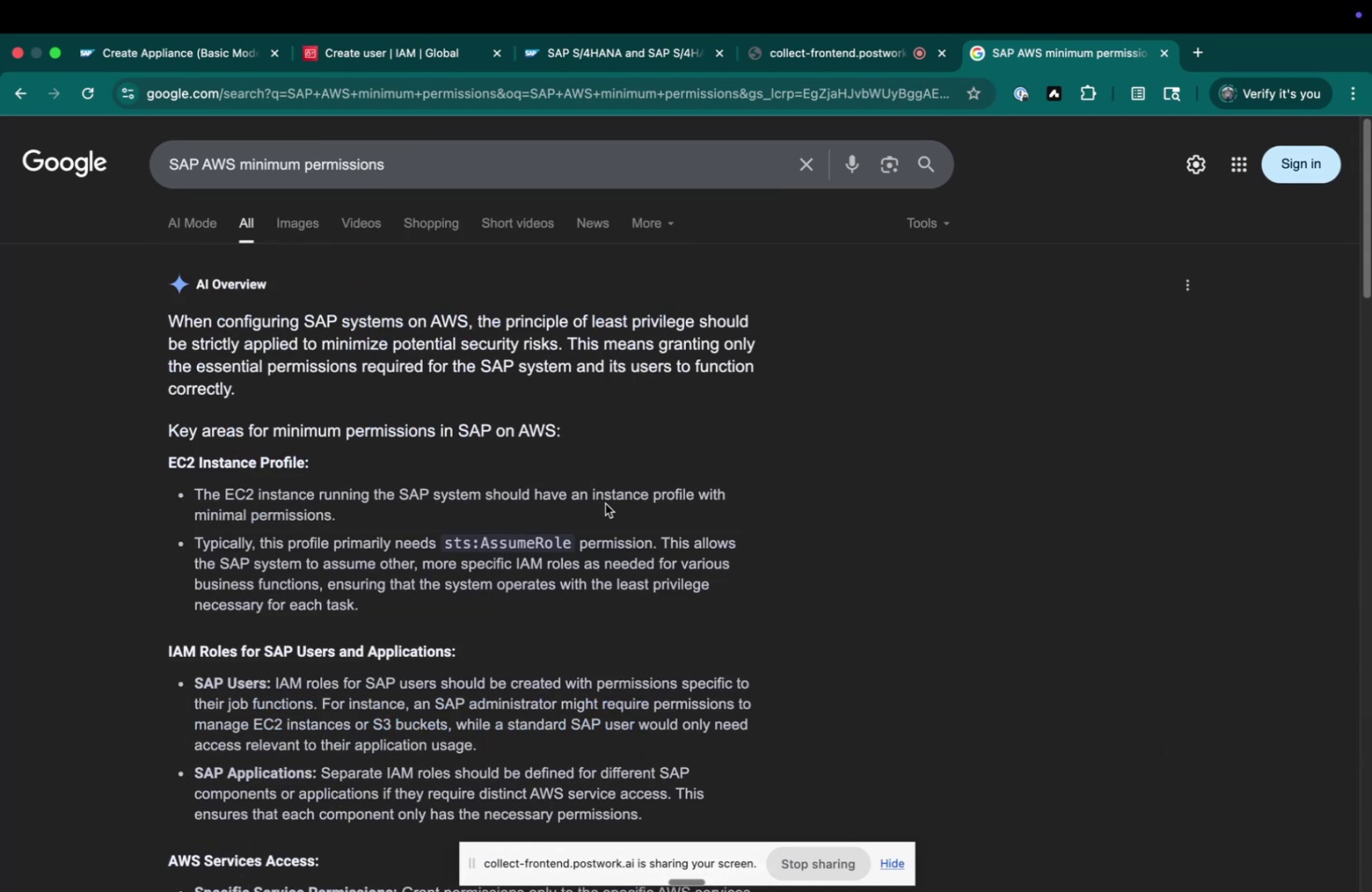 
scroll: coordinate [566, 484], scroll_direction: down, amount: 10.0
 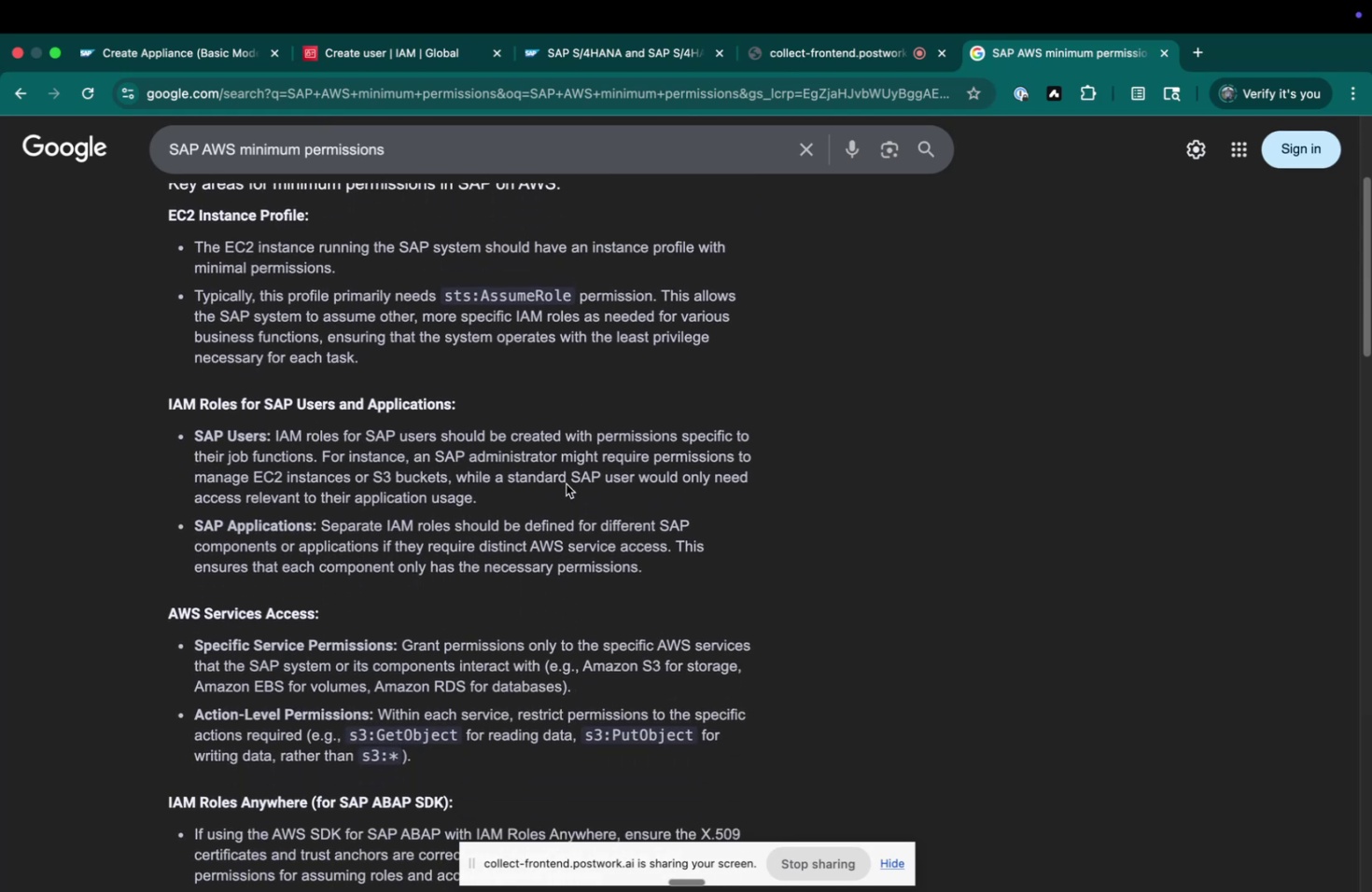 
left_click_drag(start_coordinate=[488, 402], to_coordinate=[645, 459])
 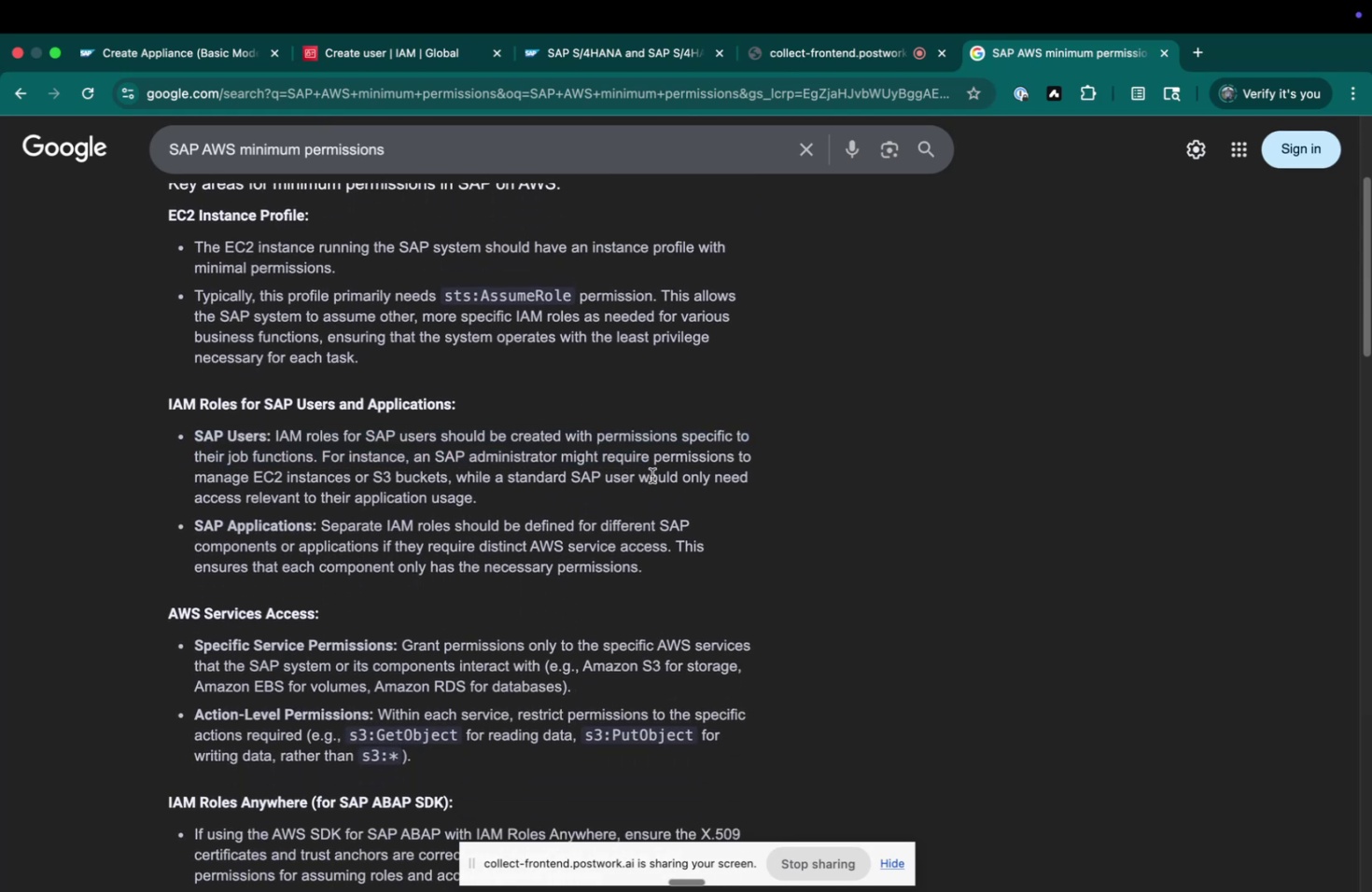 
scroll: coordinate [511, 604], scroll_direction: down, amount: 17.0
 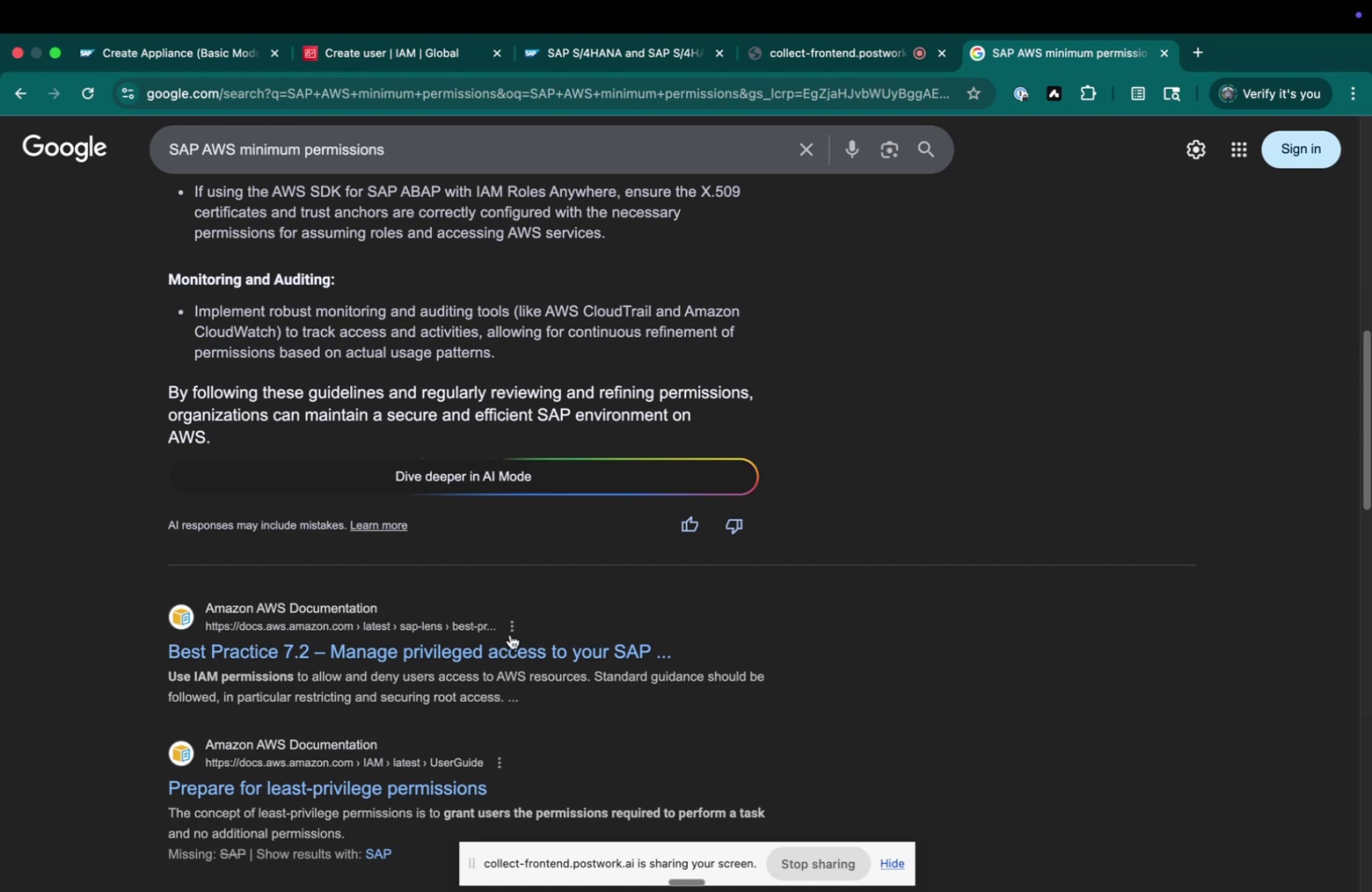 
left_click([517, 645])
 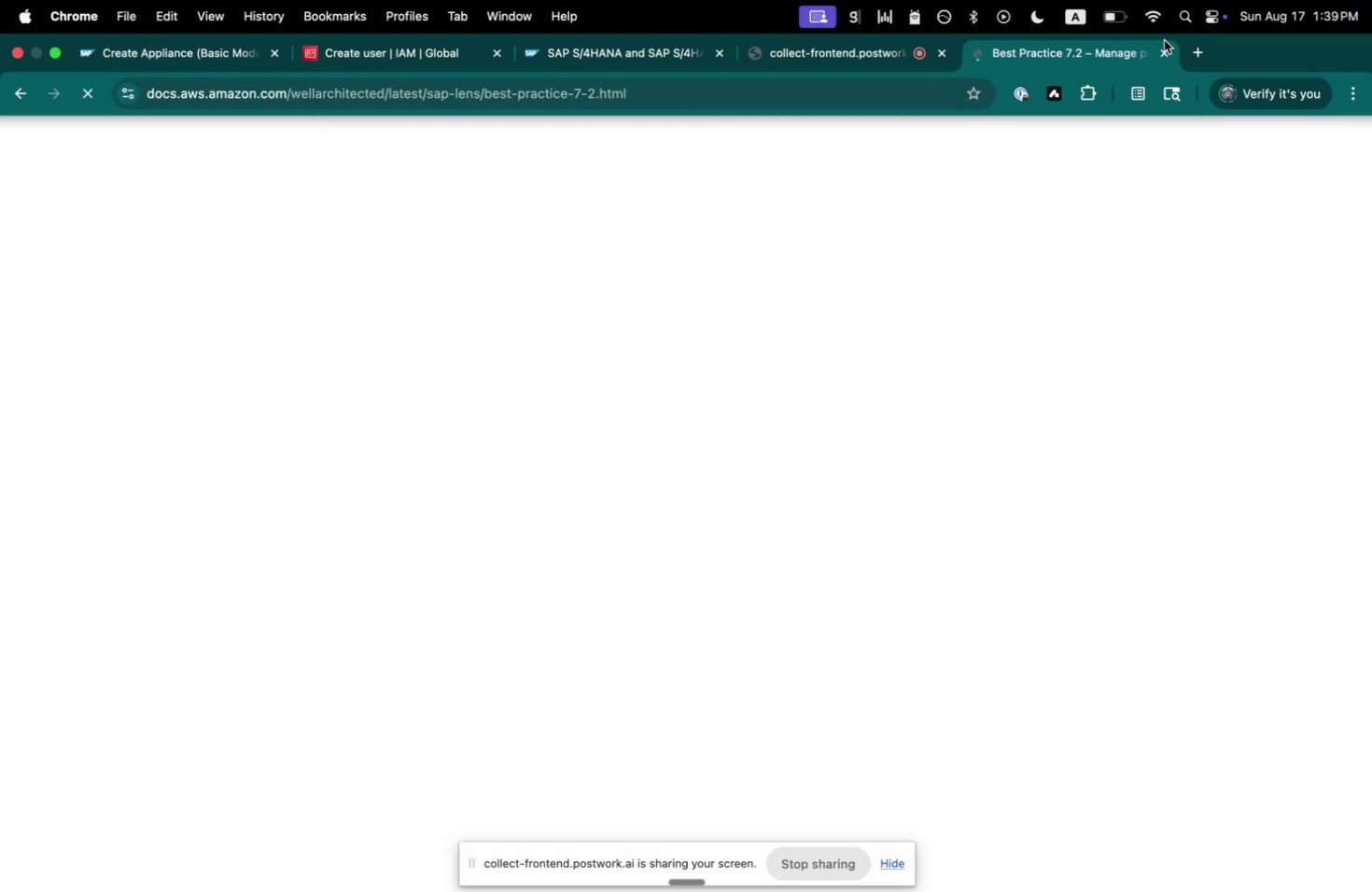 
left_click_drag(start_coordinate=[1130, 54], to_coordinate=[894, 63])
 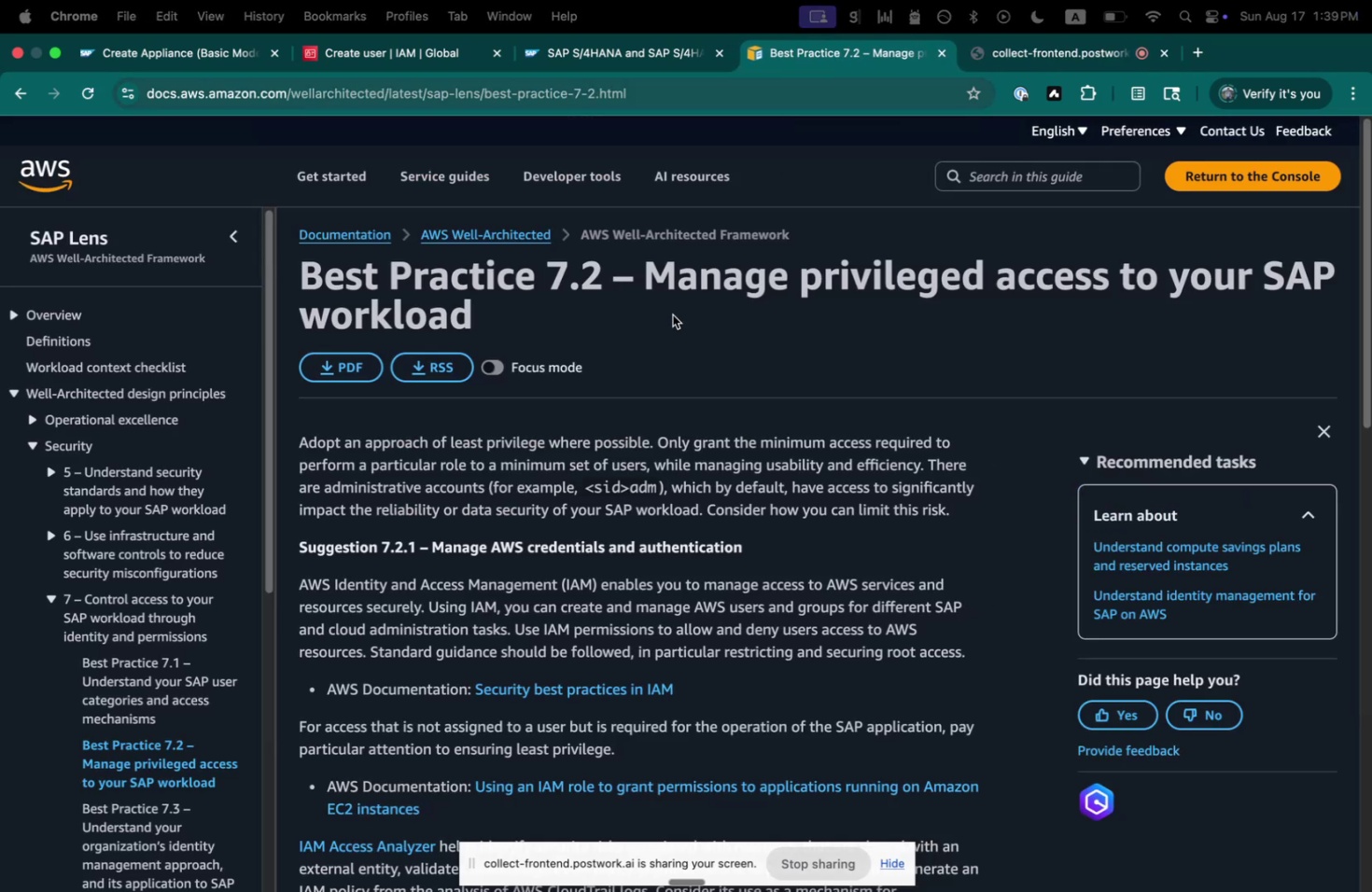 
scroll: coordinate [667, 353], scroll_direction: down, amount: 13.0
 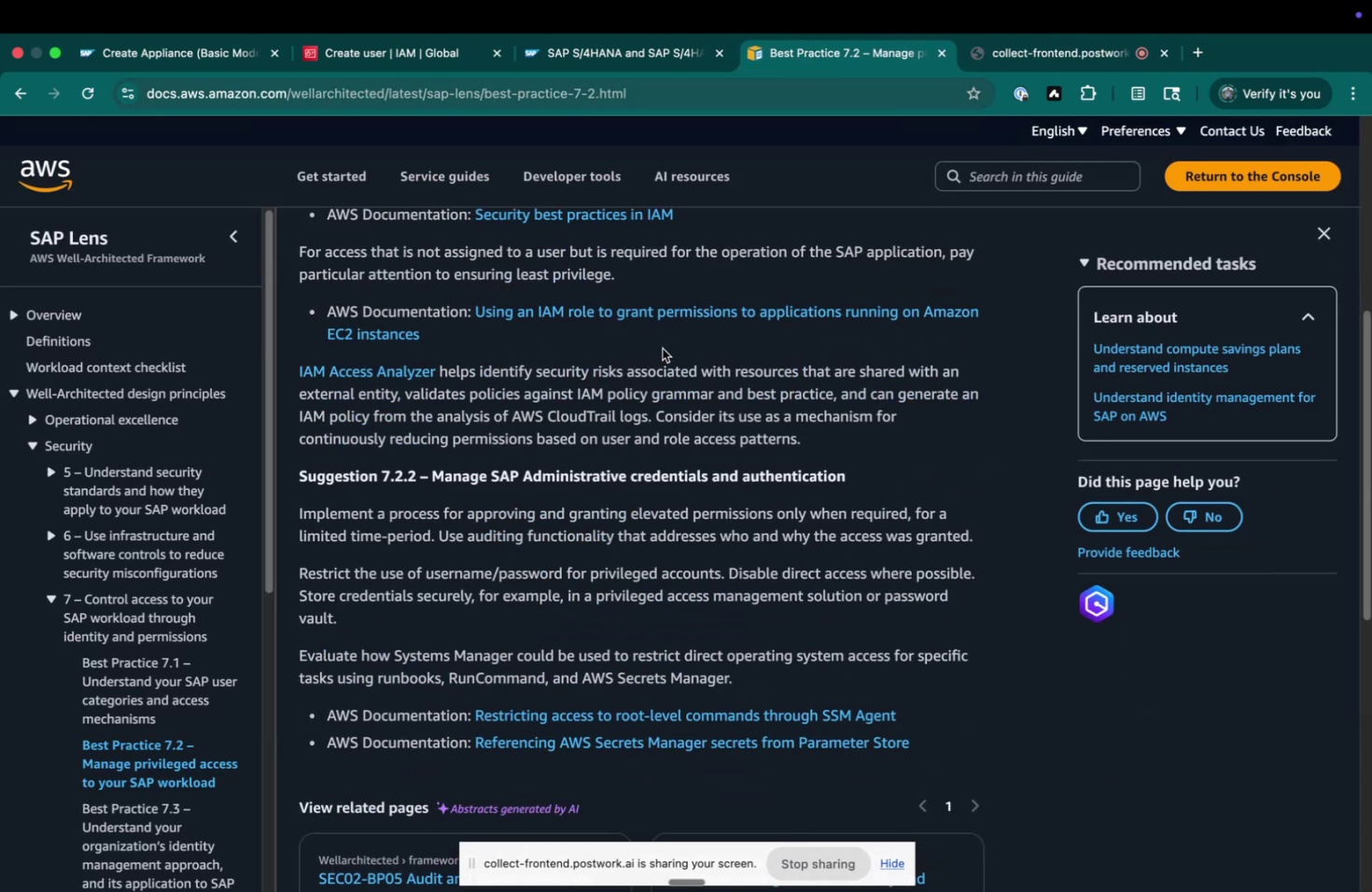 
scroll: coordinate [656, 356], scroll_direction: up, amount: 12.0
 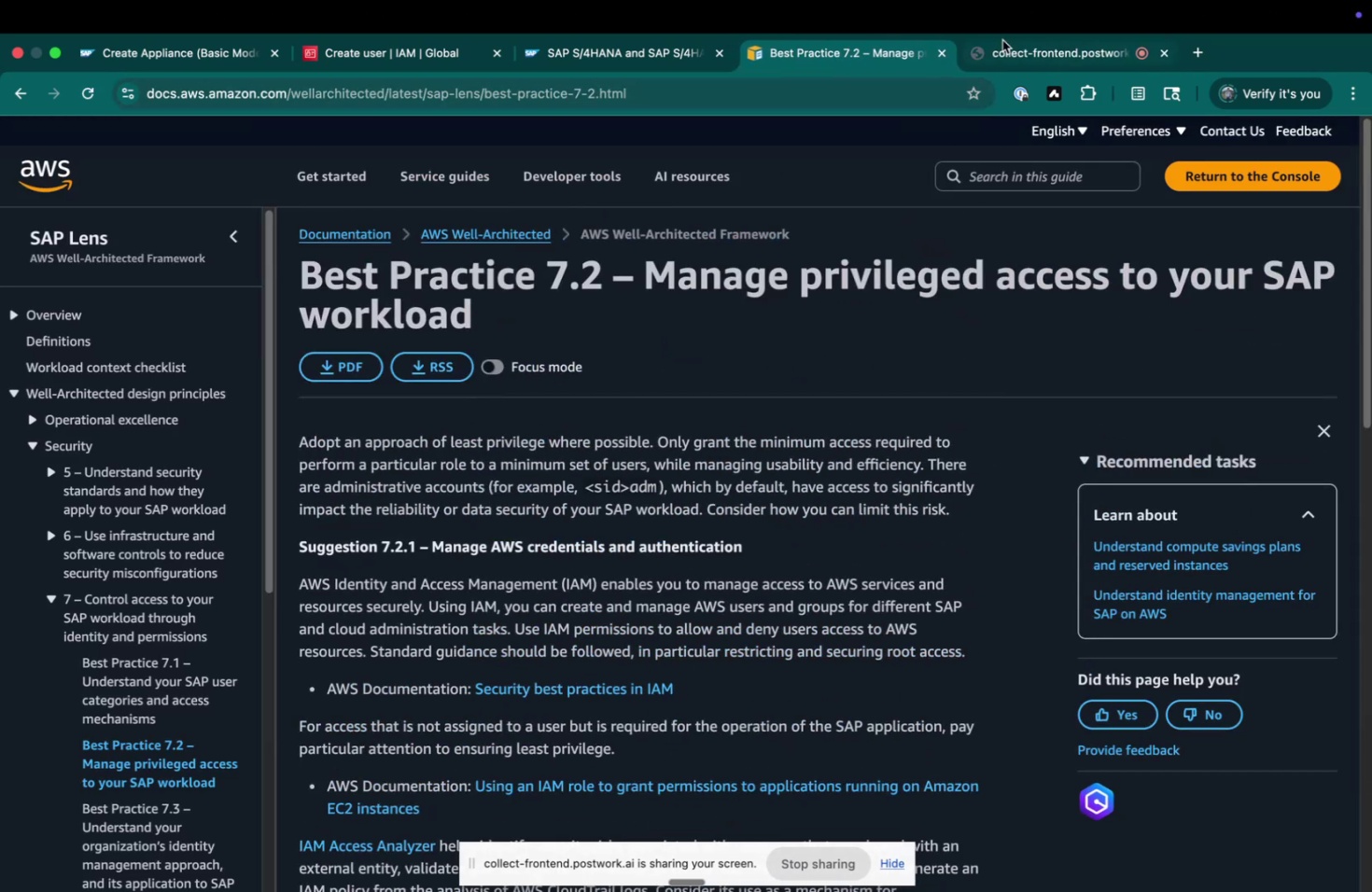 
left_click([609, 54])
 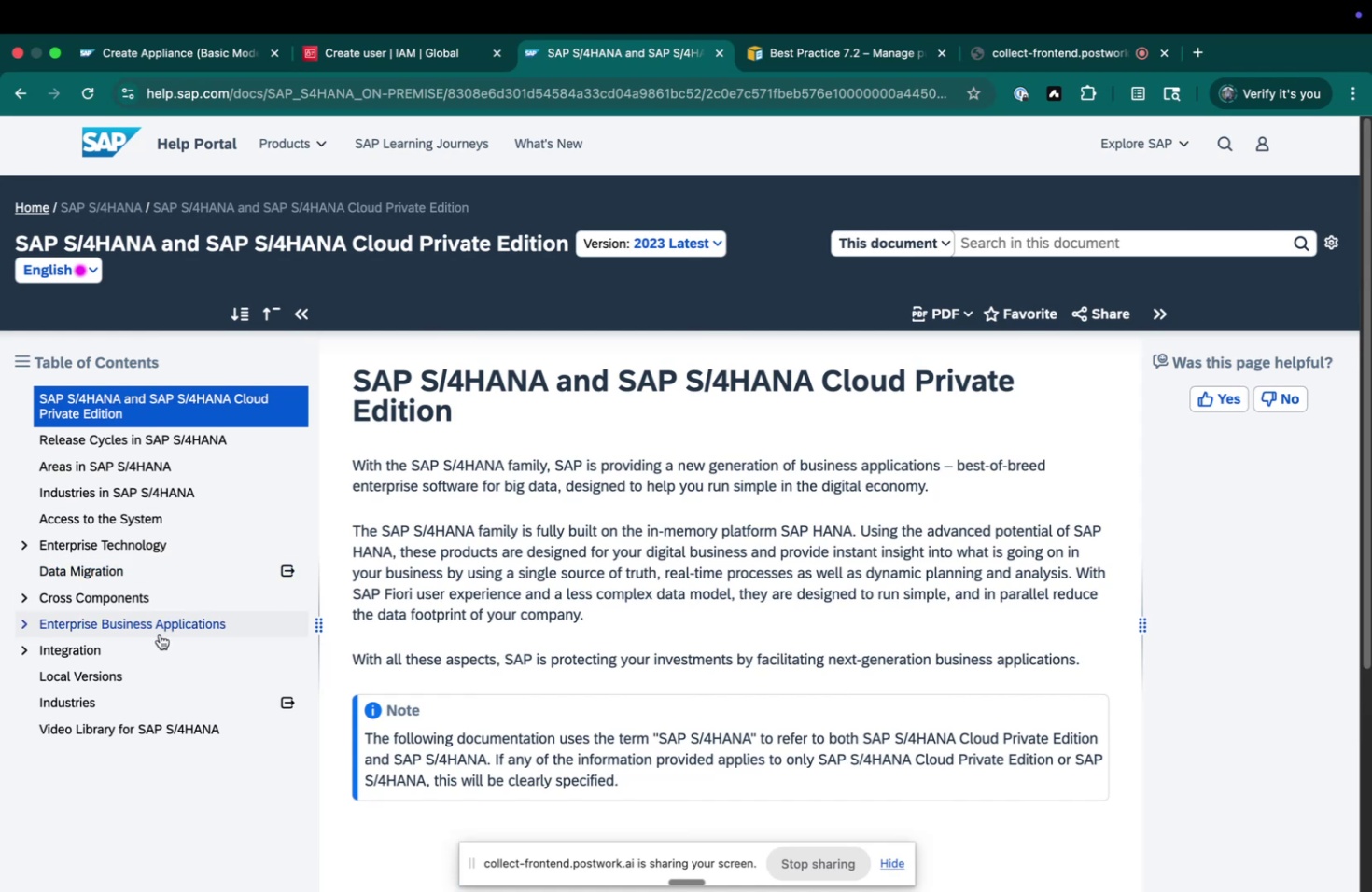 
left_click([970, 238])
 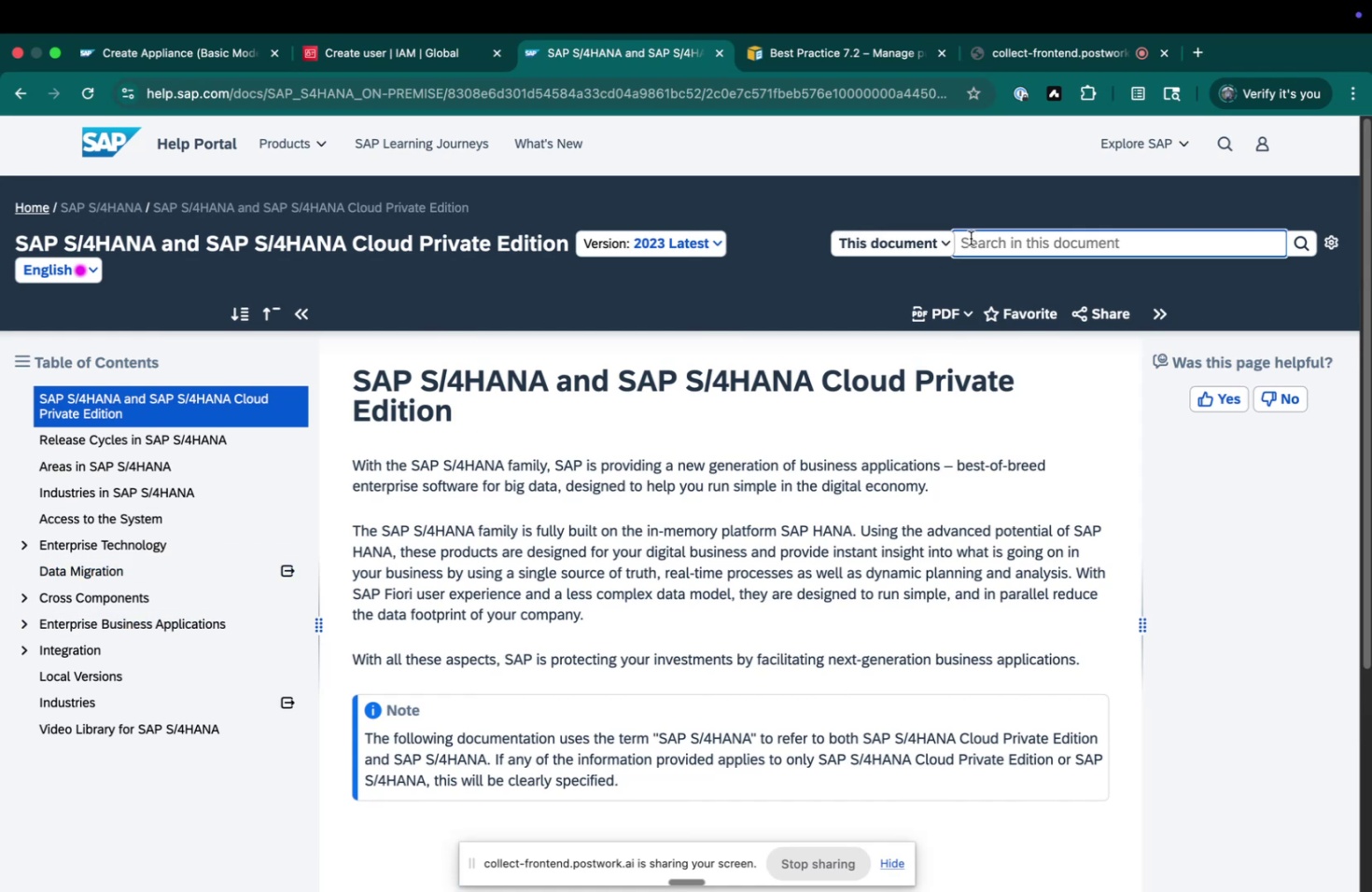 
type(AWS)
 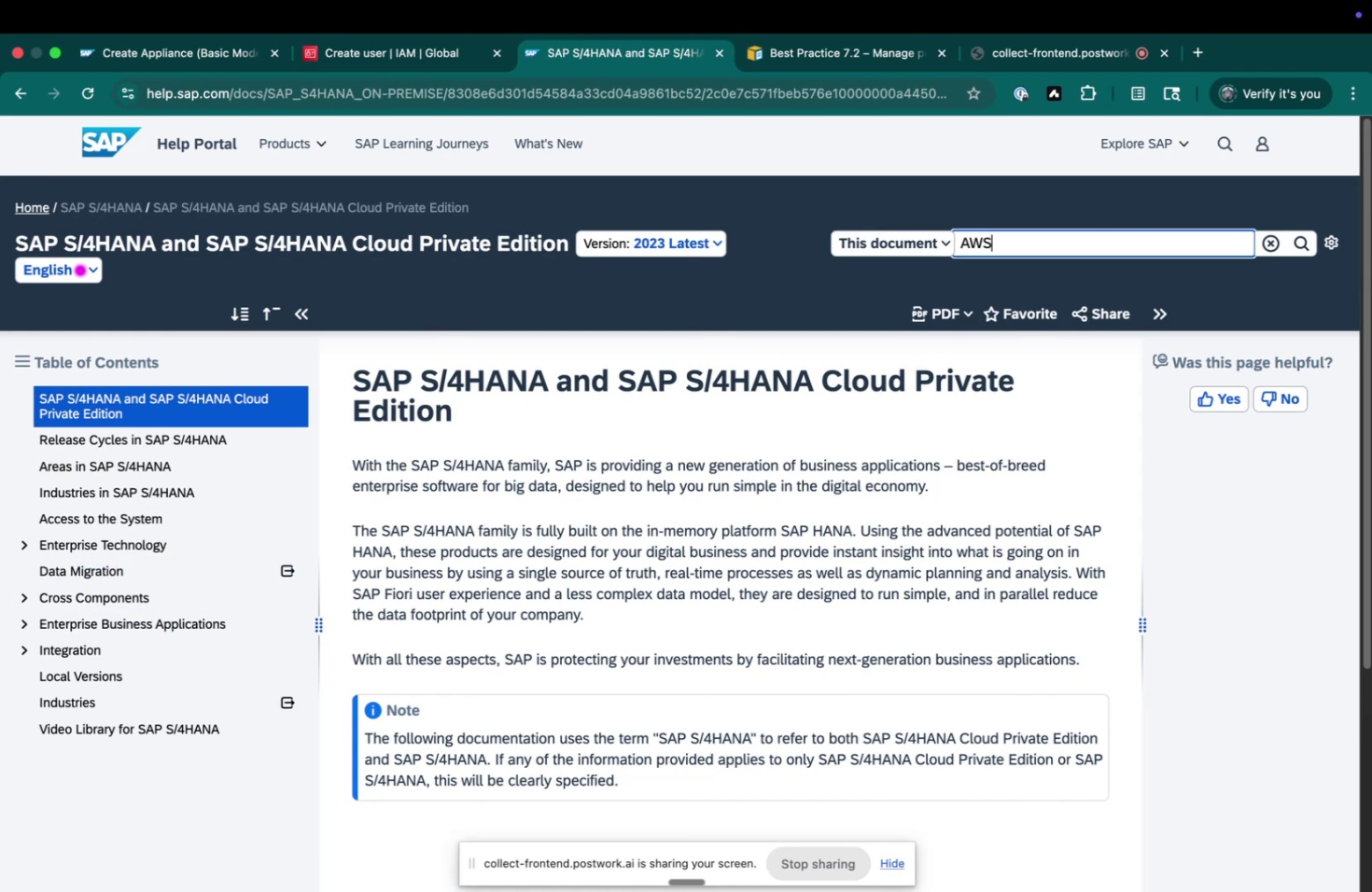 
key(Enter)
 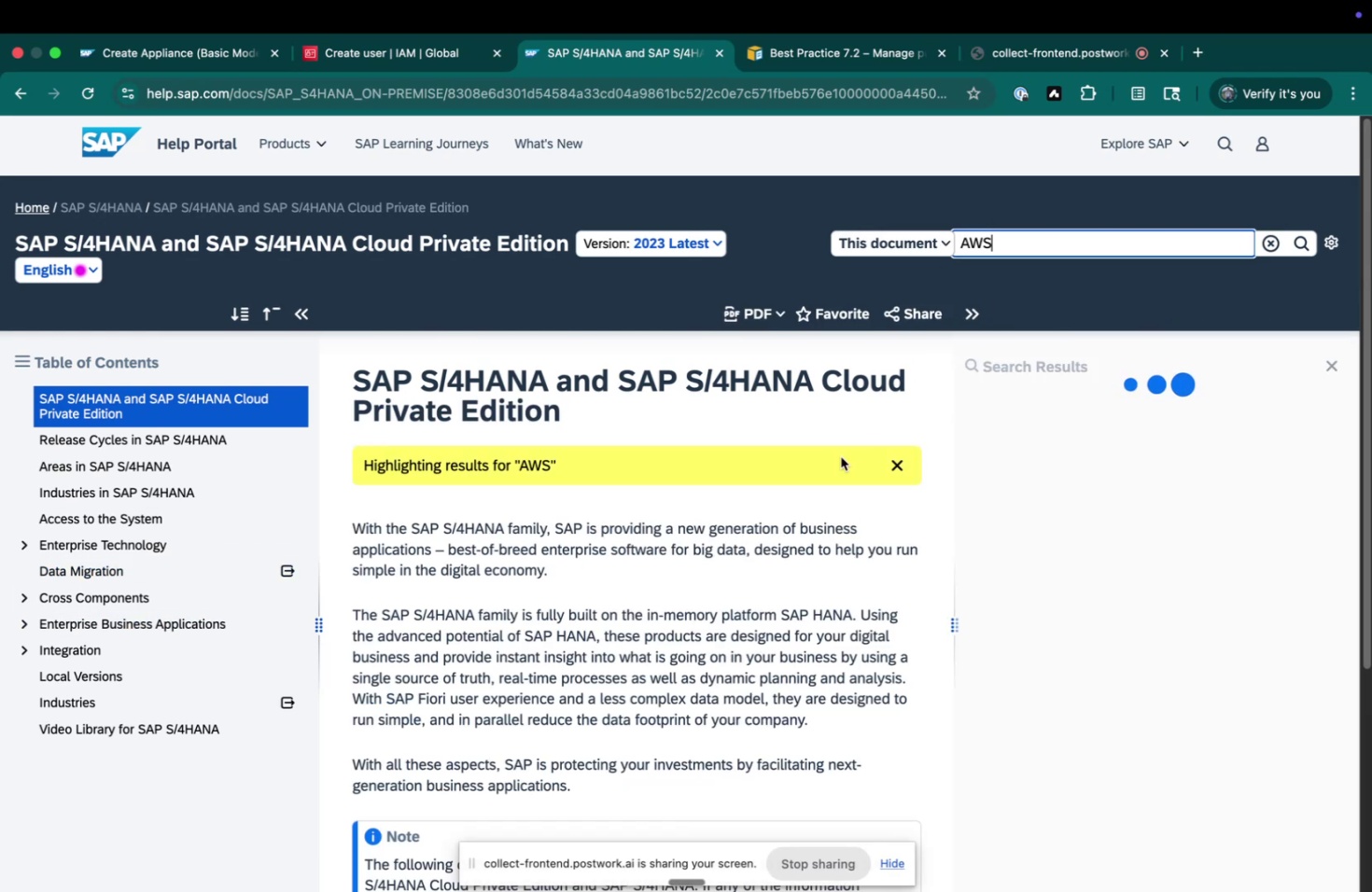 
scroll: coordinate [731, 471], scroll_direction: down, amount: 10.0
 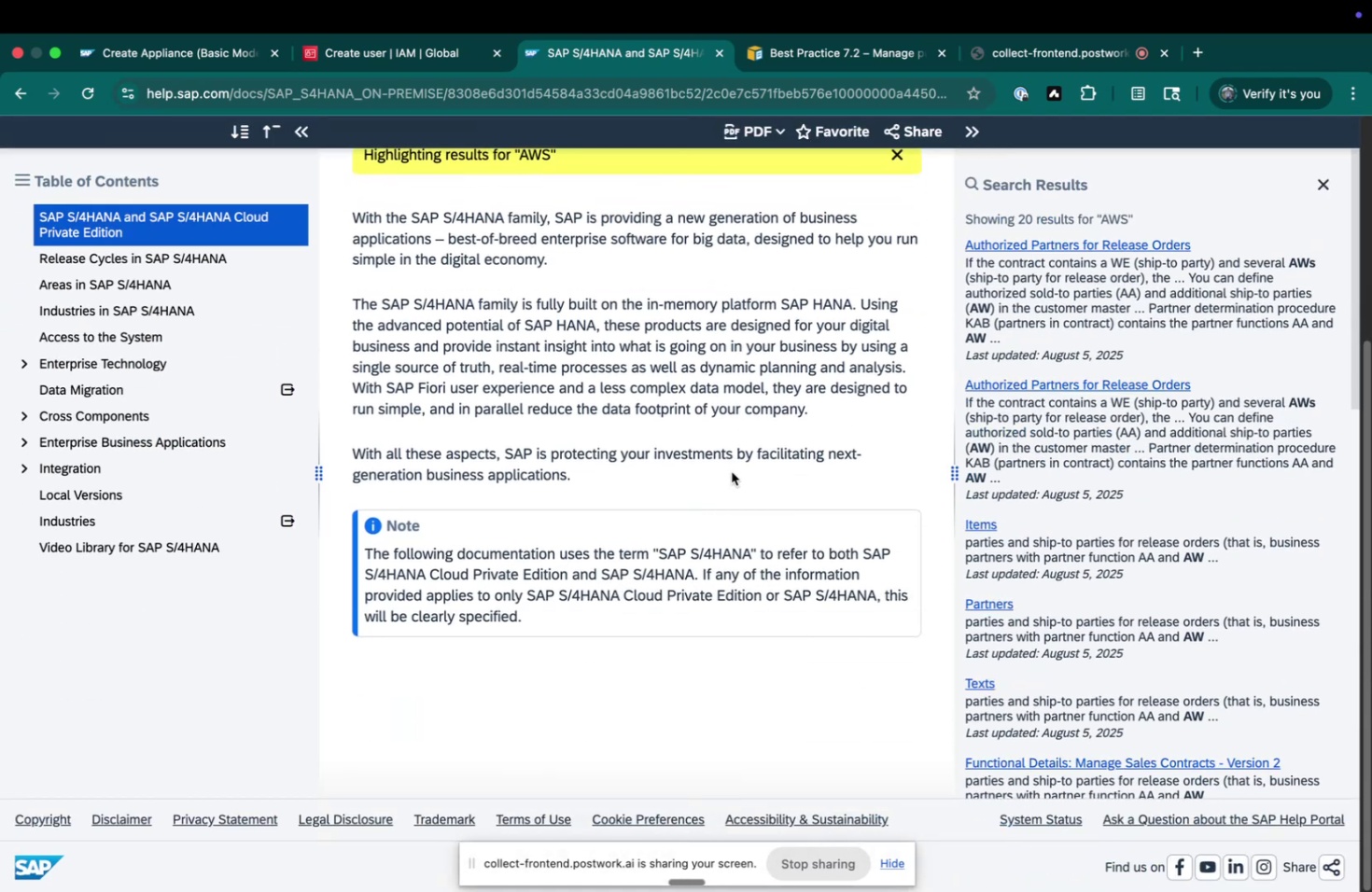 
scroll: coordinate [731, 471], scroll_direction: up, amount: 2.0
 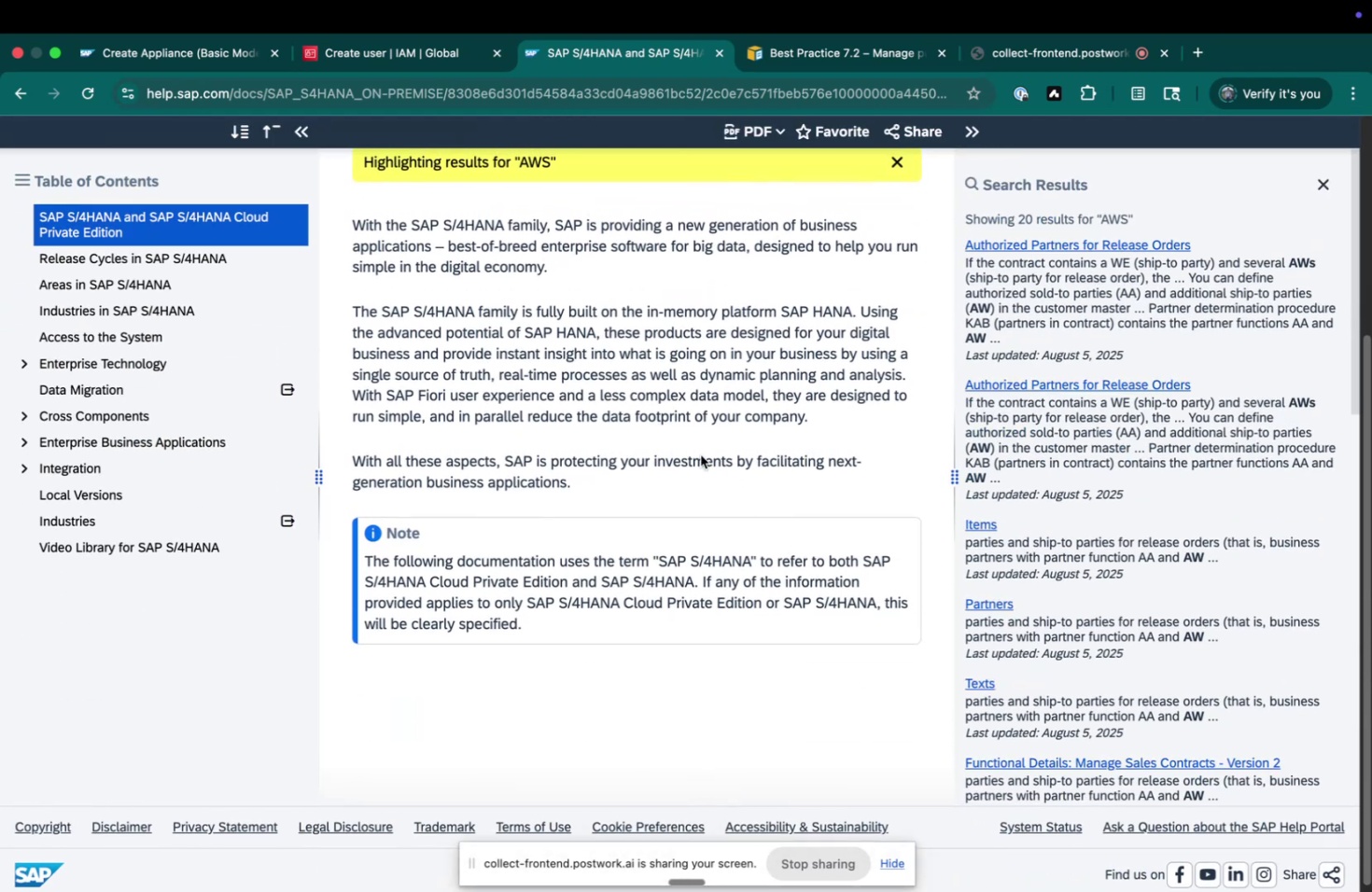 
left_click_drag(start_coordinate=[469, 351], to_coordinate=[518, 453])
 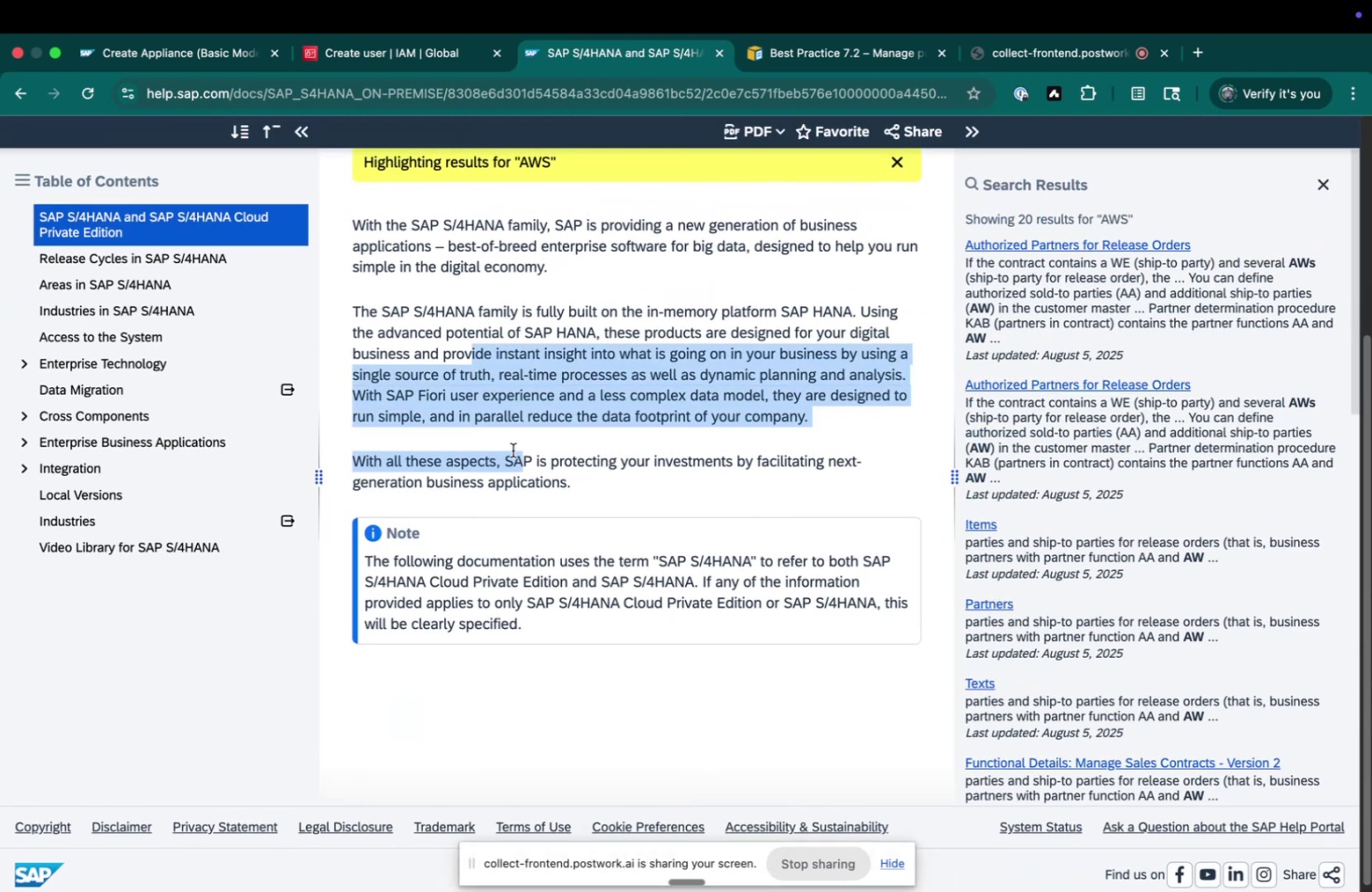 
left_click([449, 432])
 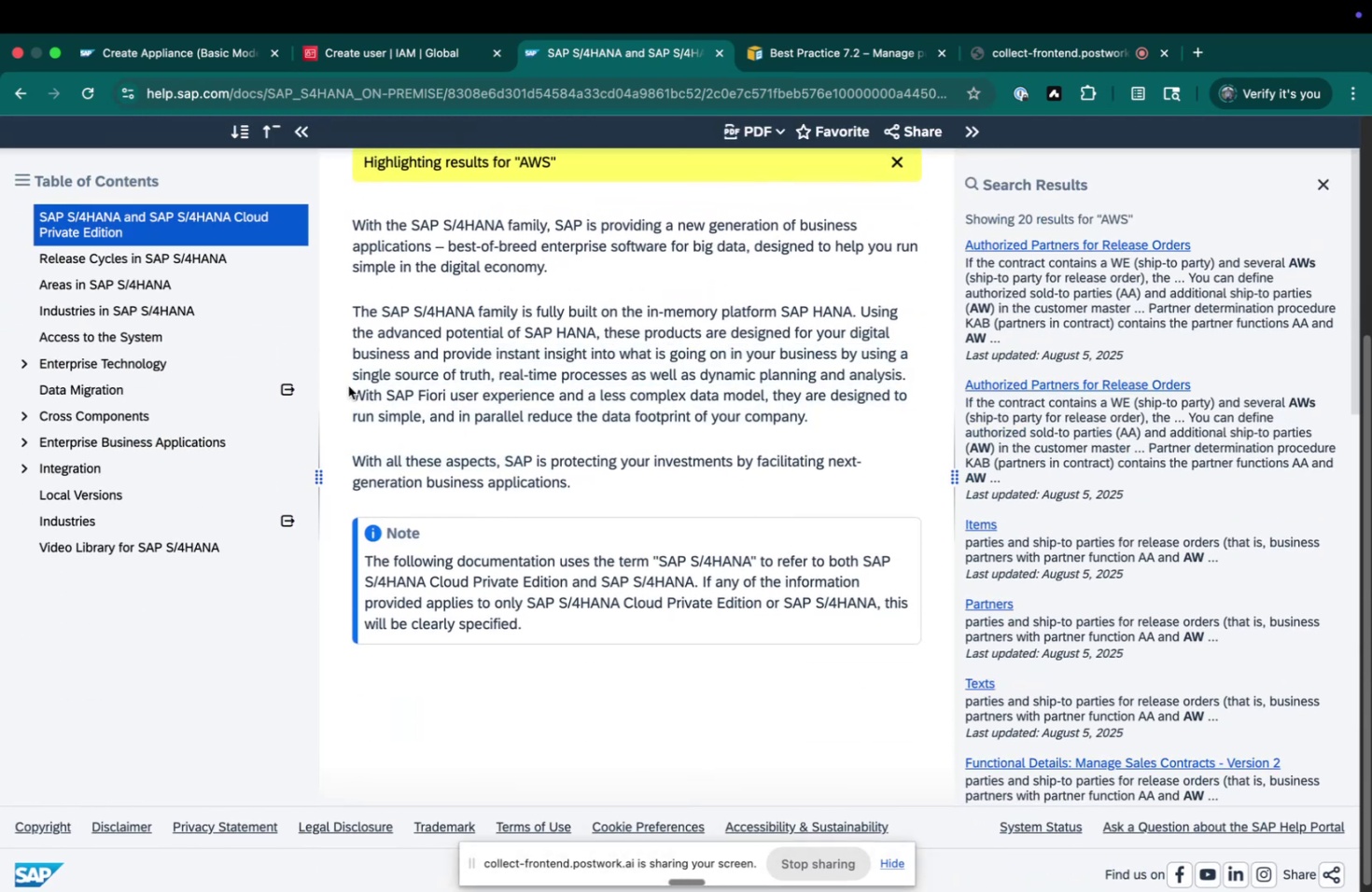 
scroll: coordinate [347, 383], scroll_direction: up, amount: 3.0
 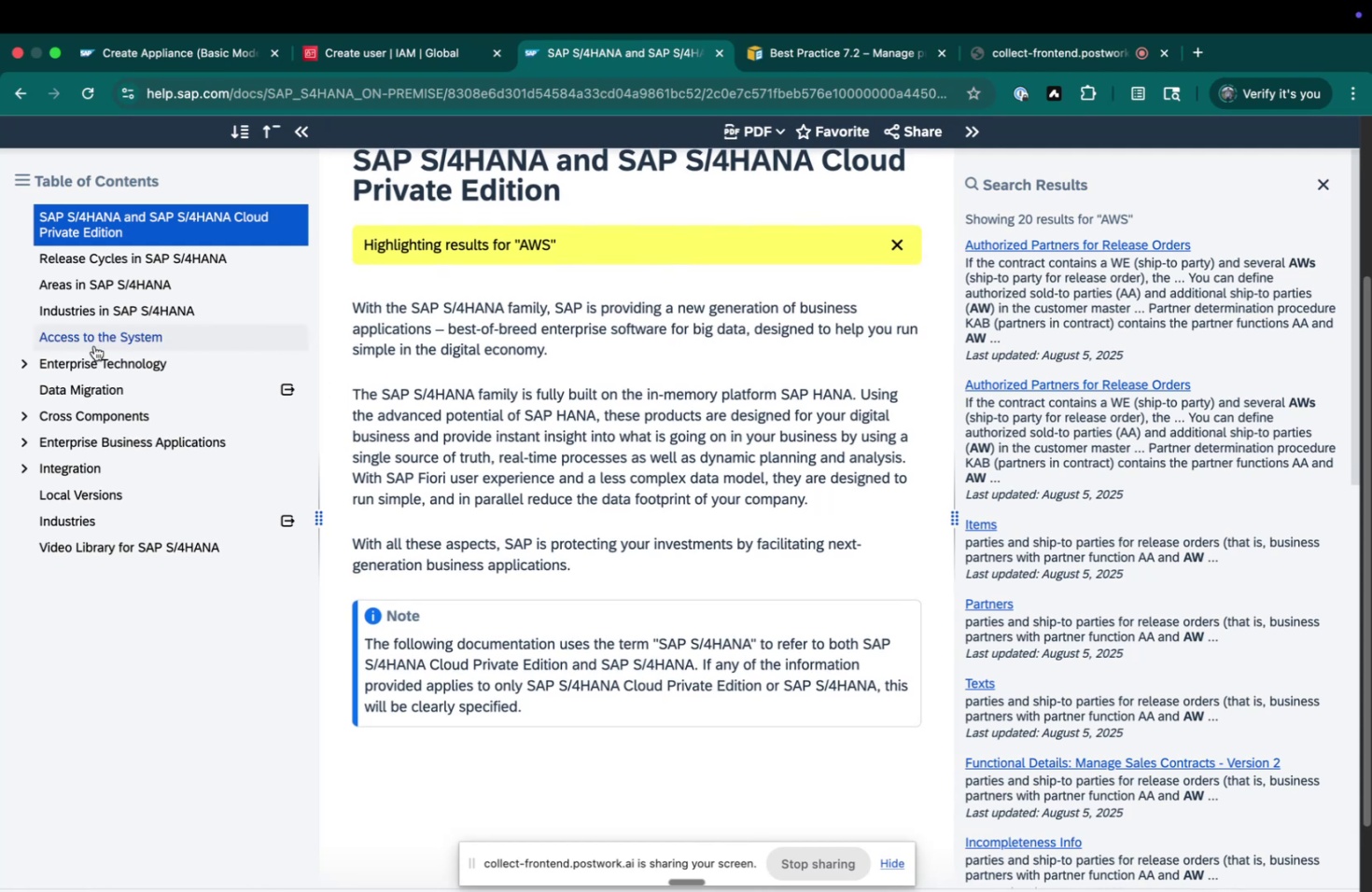 
left_click([97, 358])
 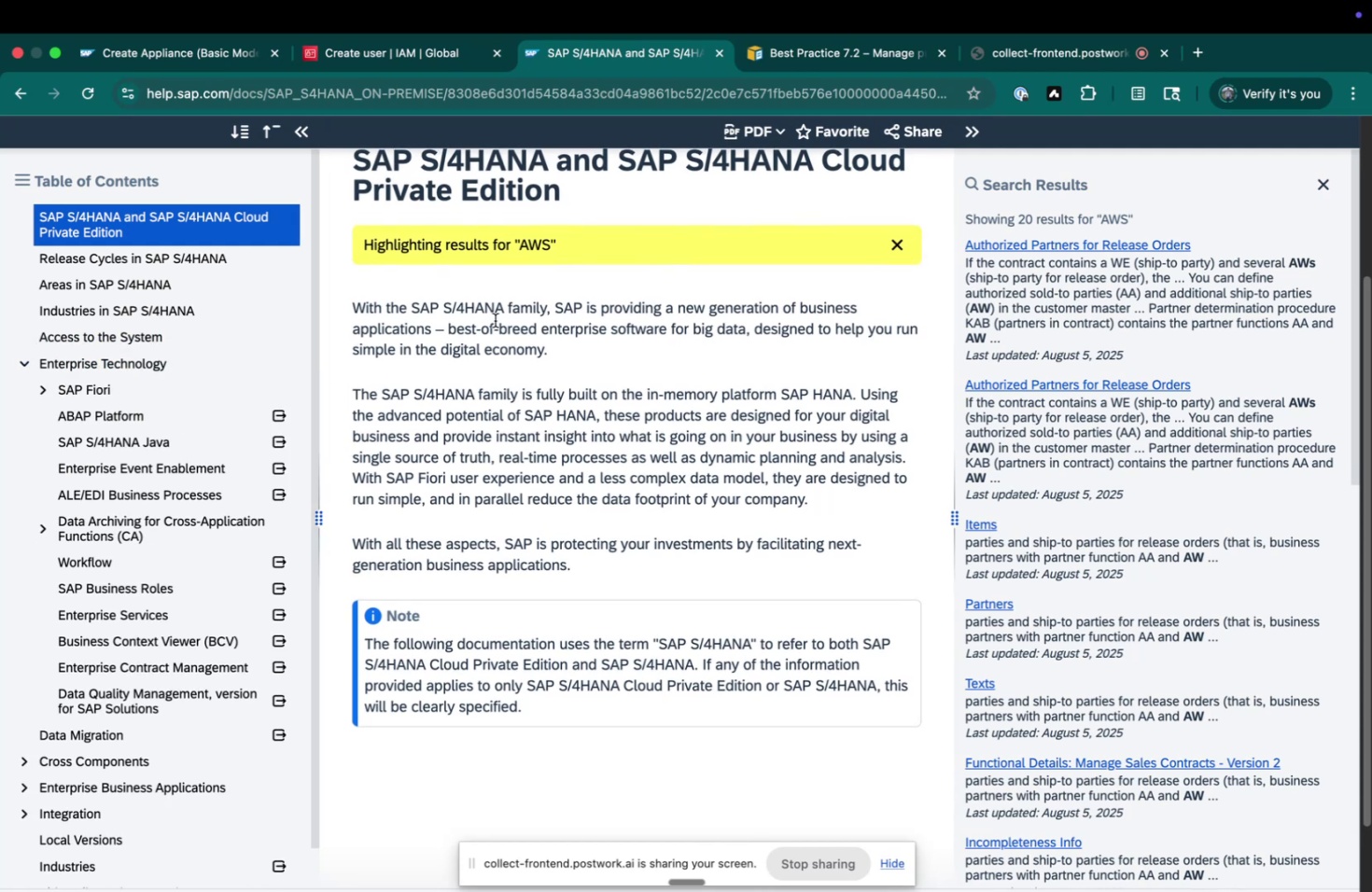 
scroll: coordinate [508, 356], scroll_direction: up, amount: 1.0
 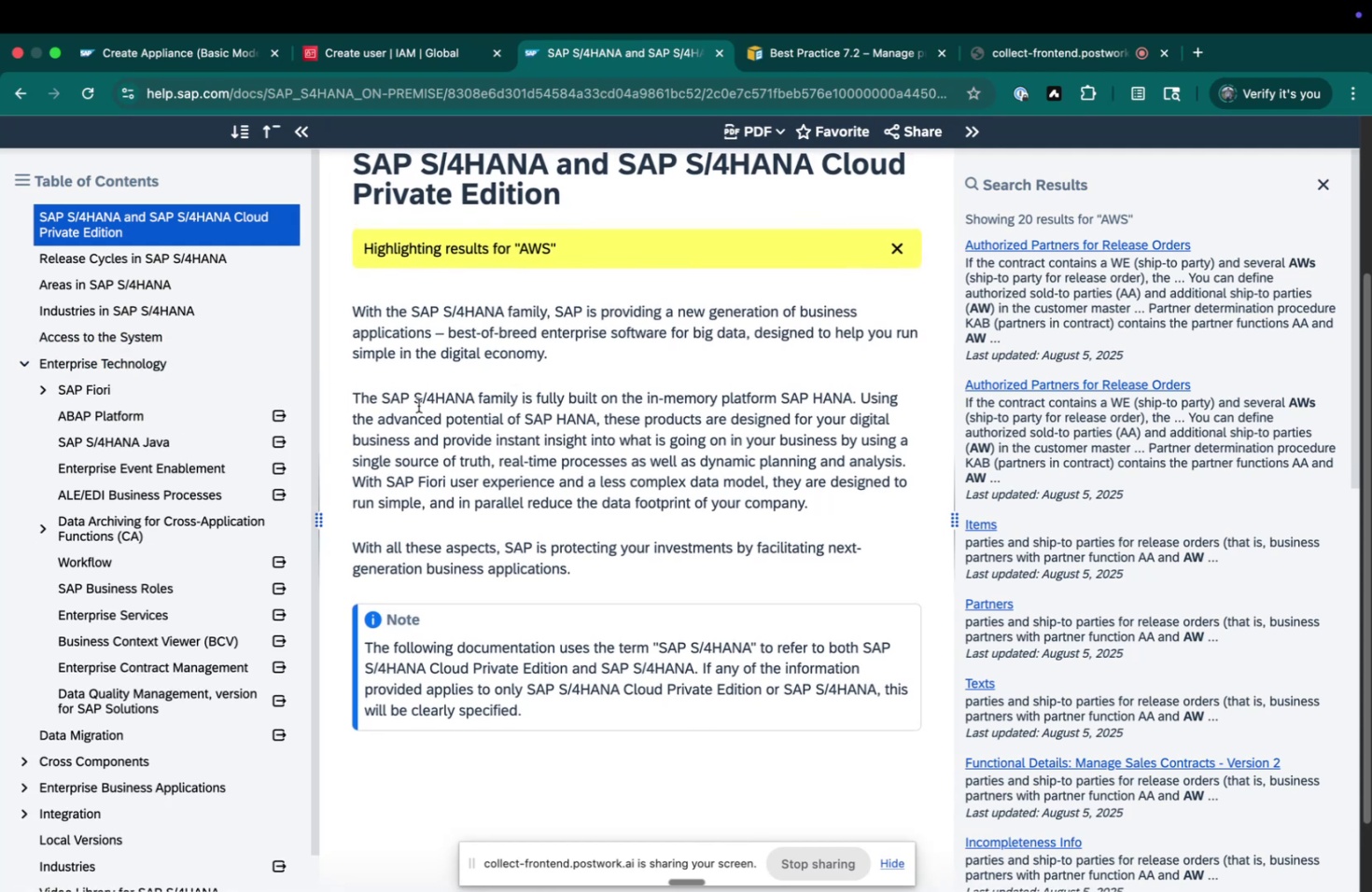 
scroll: coordinate [148, 529], scroll_direction: down, amount: 5.0
 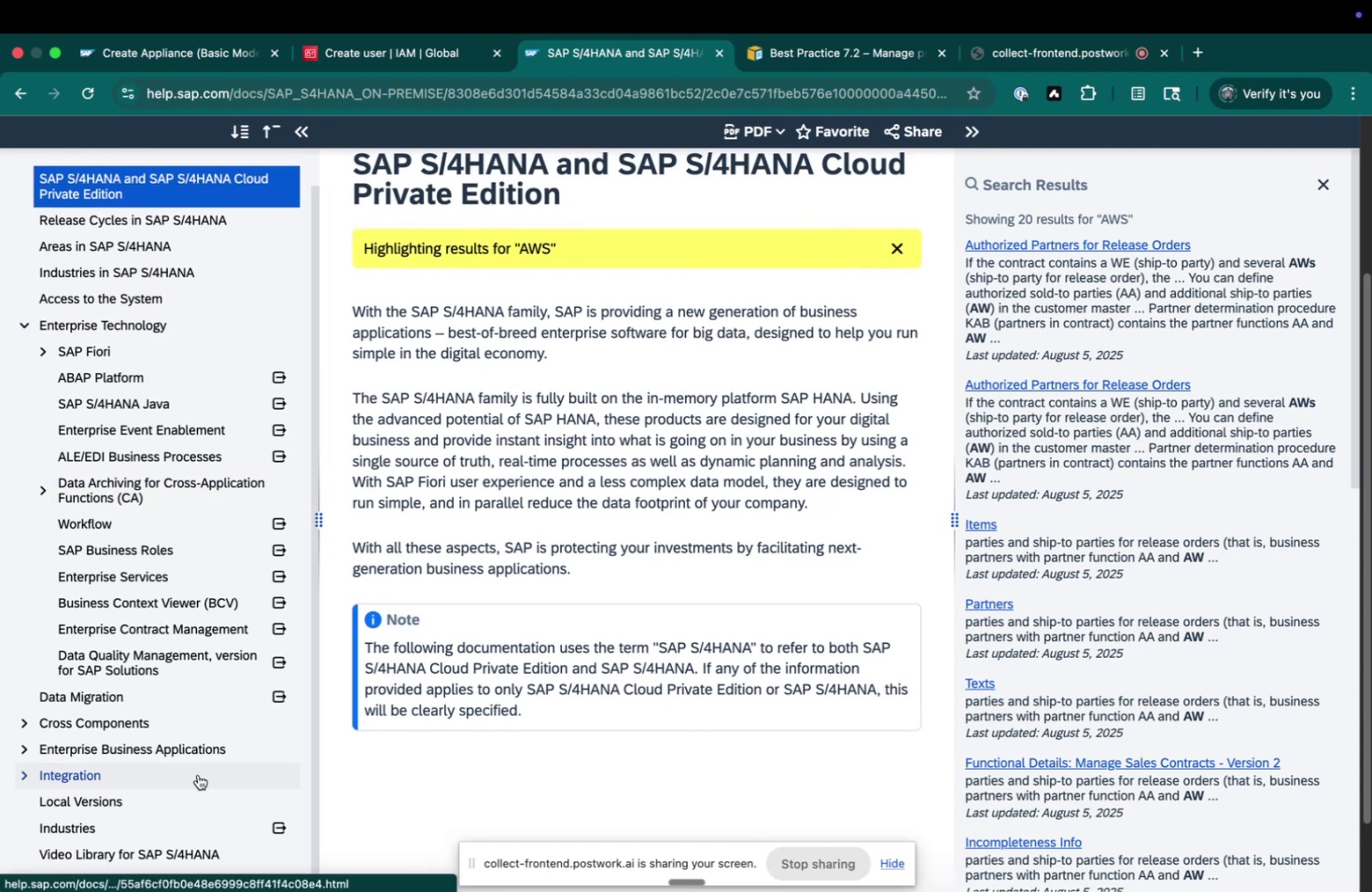 
scroll: coordinate [777, 378], scroll_direction: up, amount: 103.0
 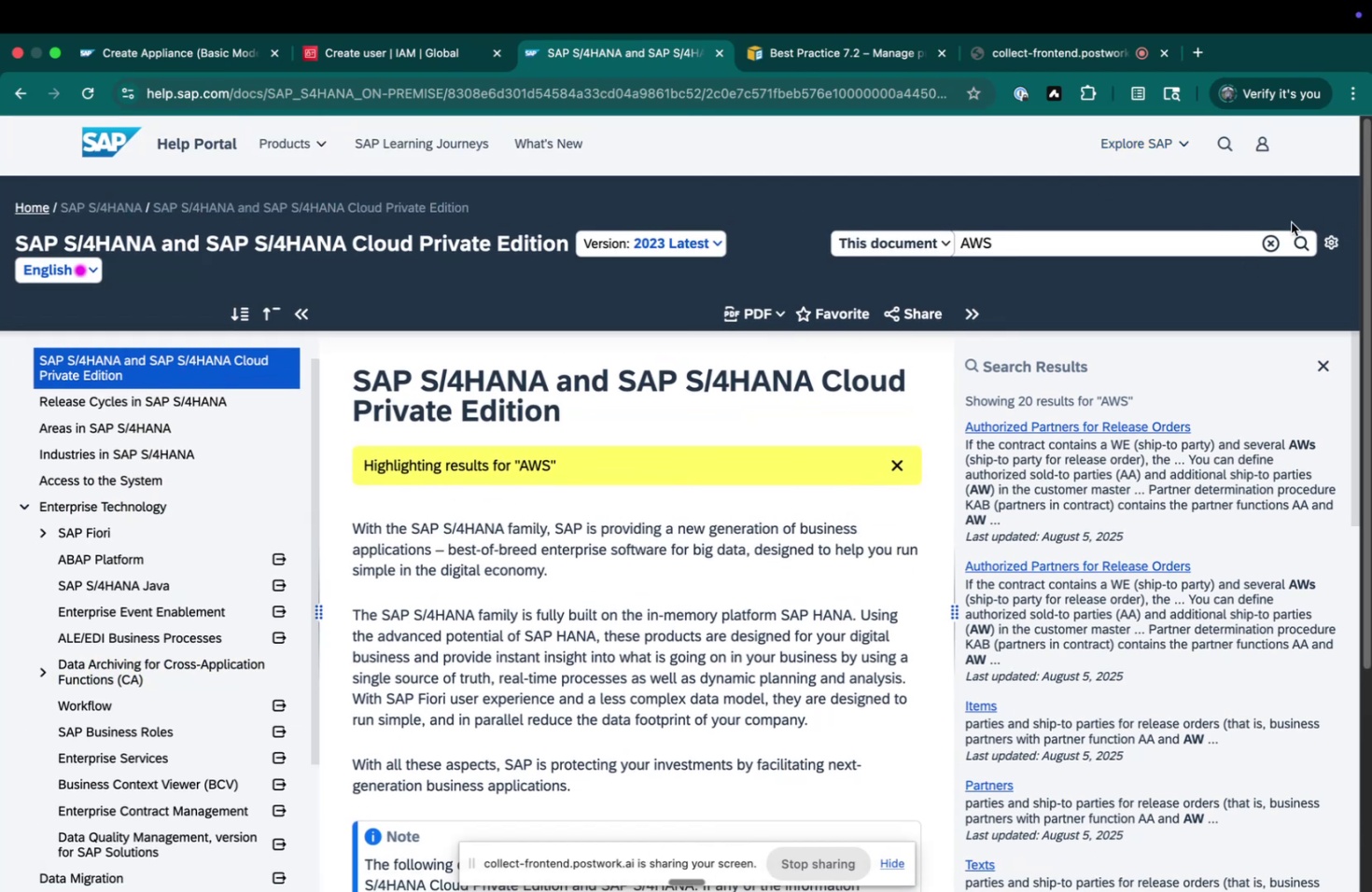 
left_click([1265, 247])
 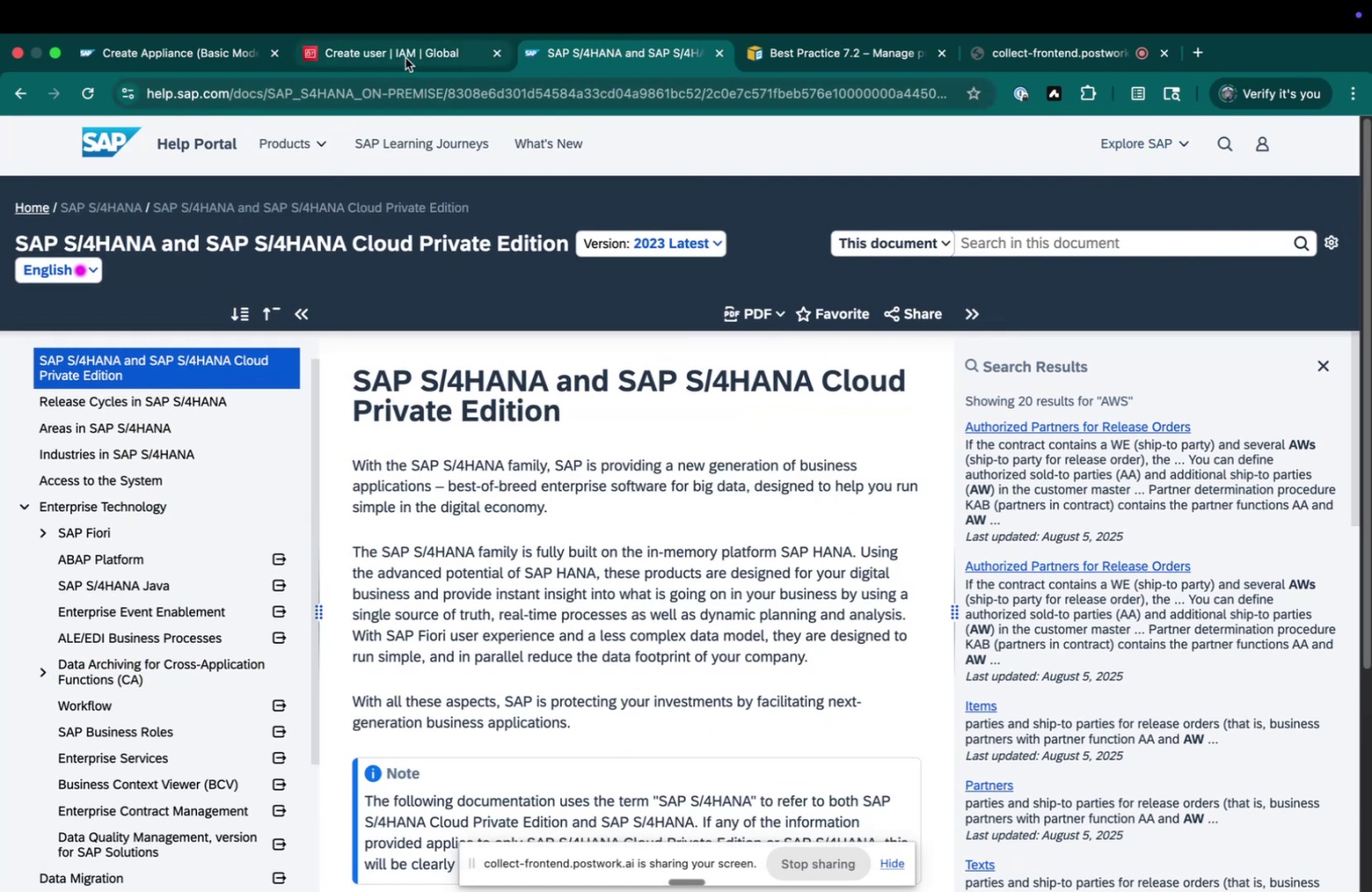 
left_click([405, 58])
 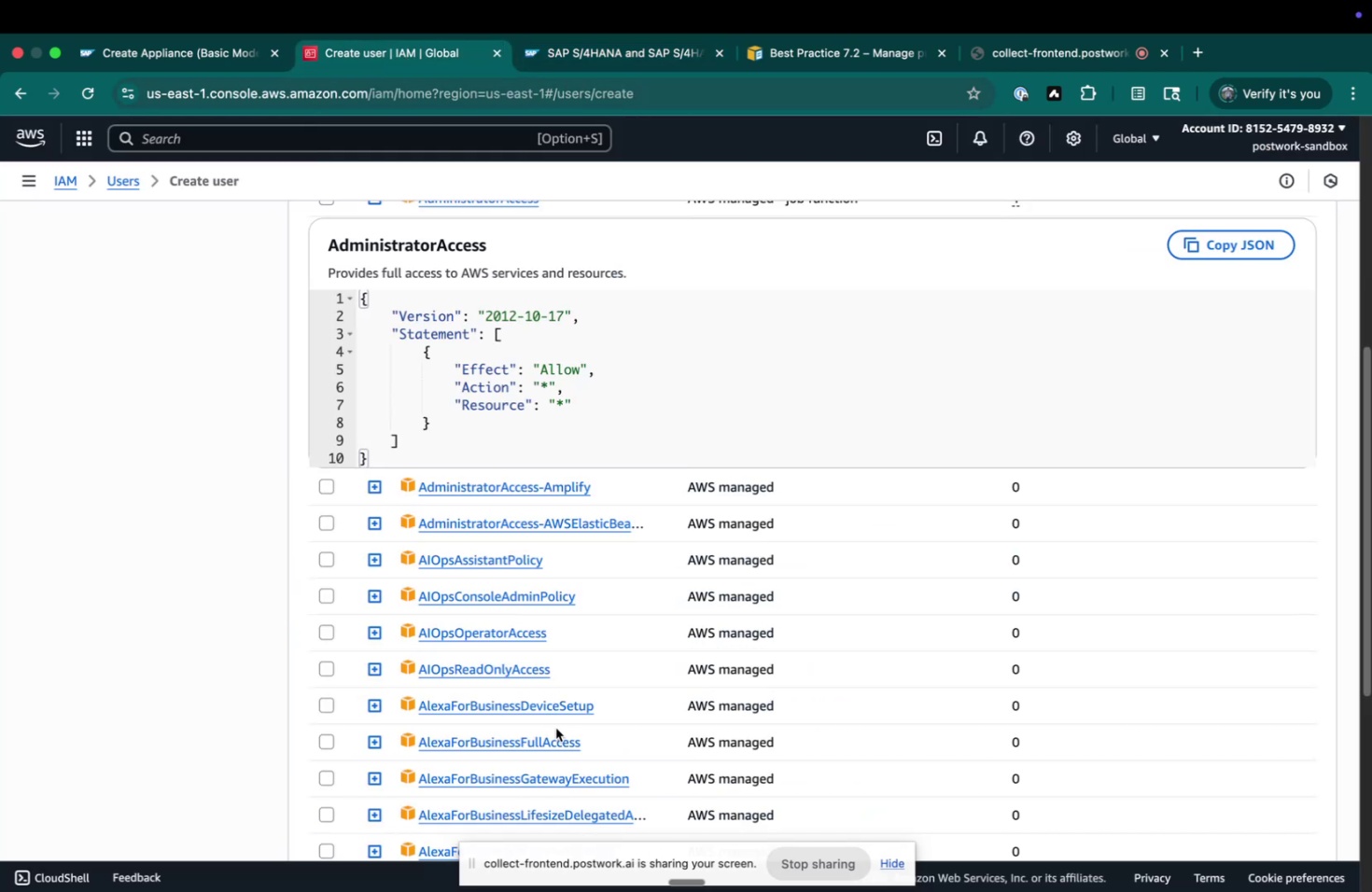 
scroll: coordinate [554, 727], scroll_direction: down, amount: 11.0
 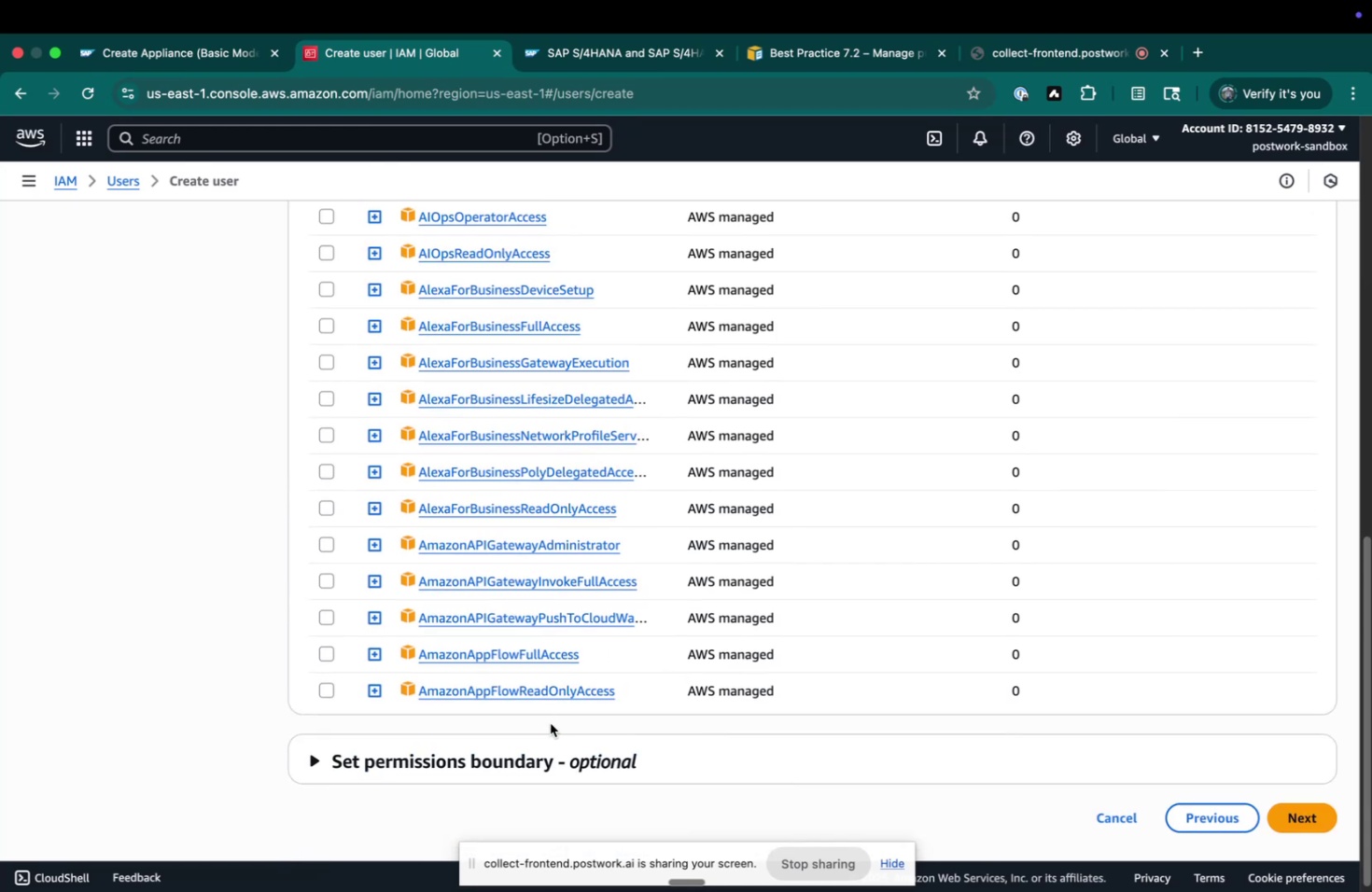 
scroll: coordinate [544, 714], scroll_direction: up, amount: 70.0
 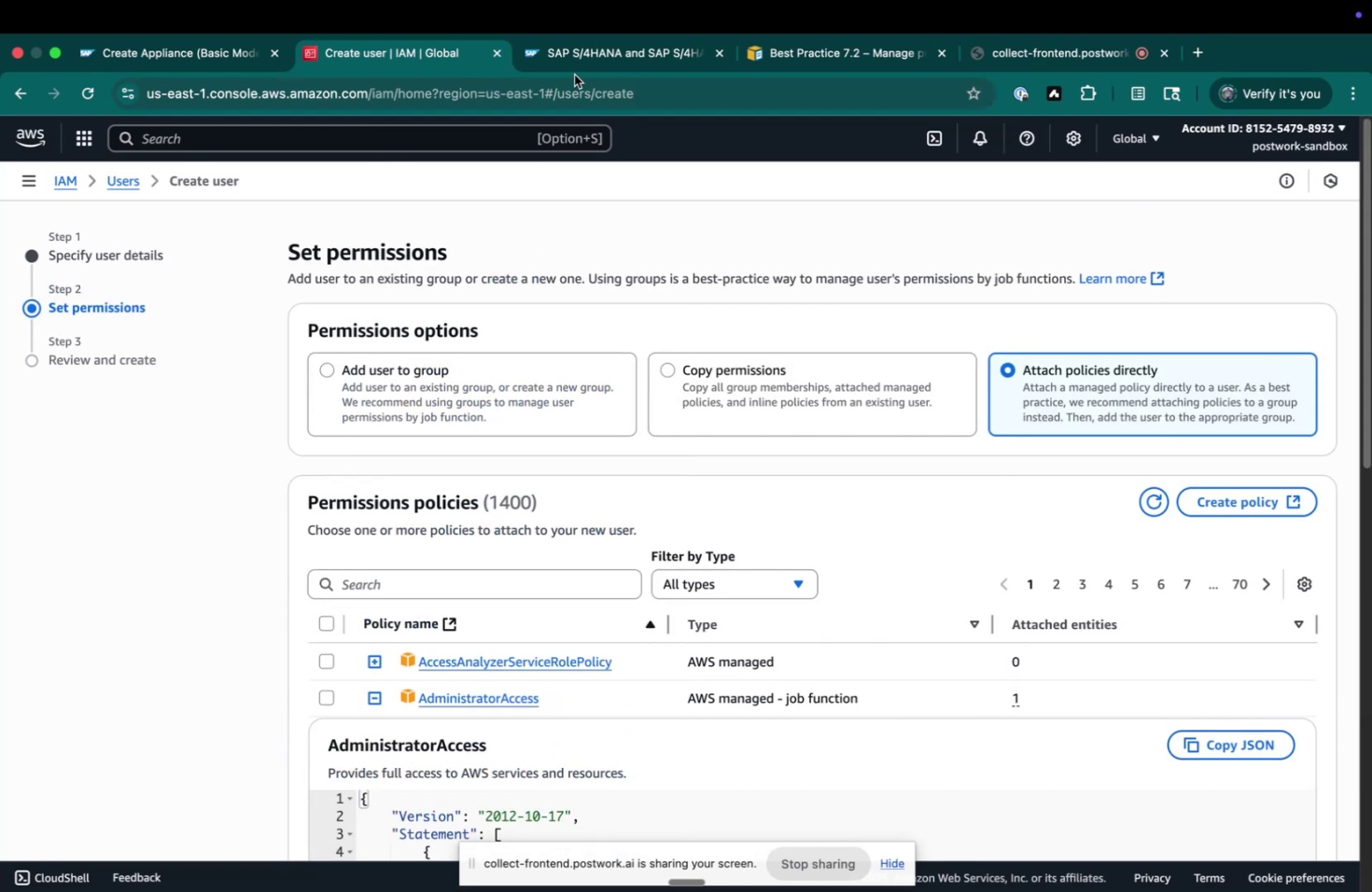 
left_click([585, 50])
 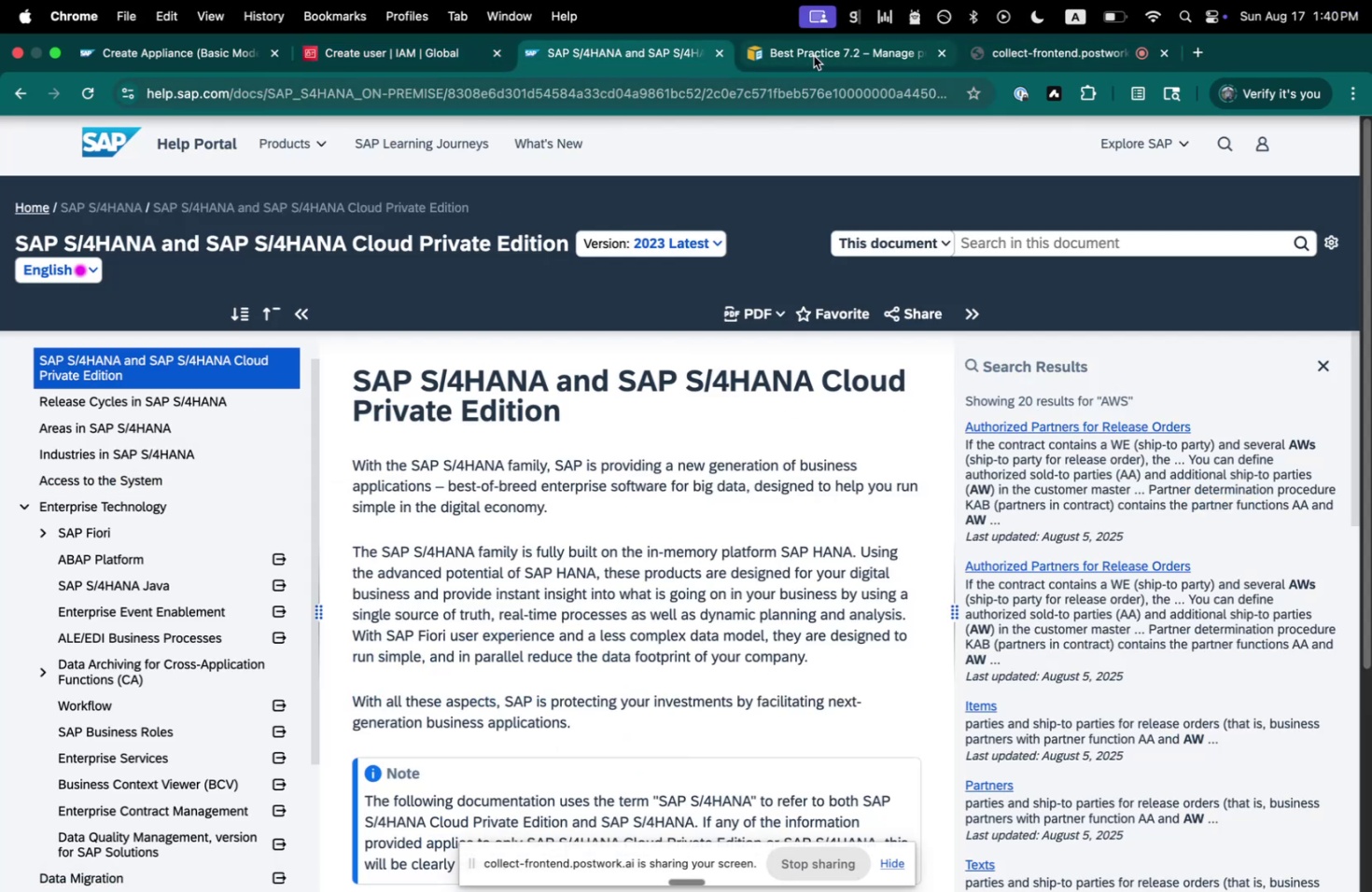 
scroll: coordinate [668, 503], scroll_direction: down, amount: 10.0
 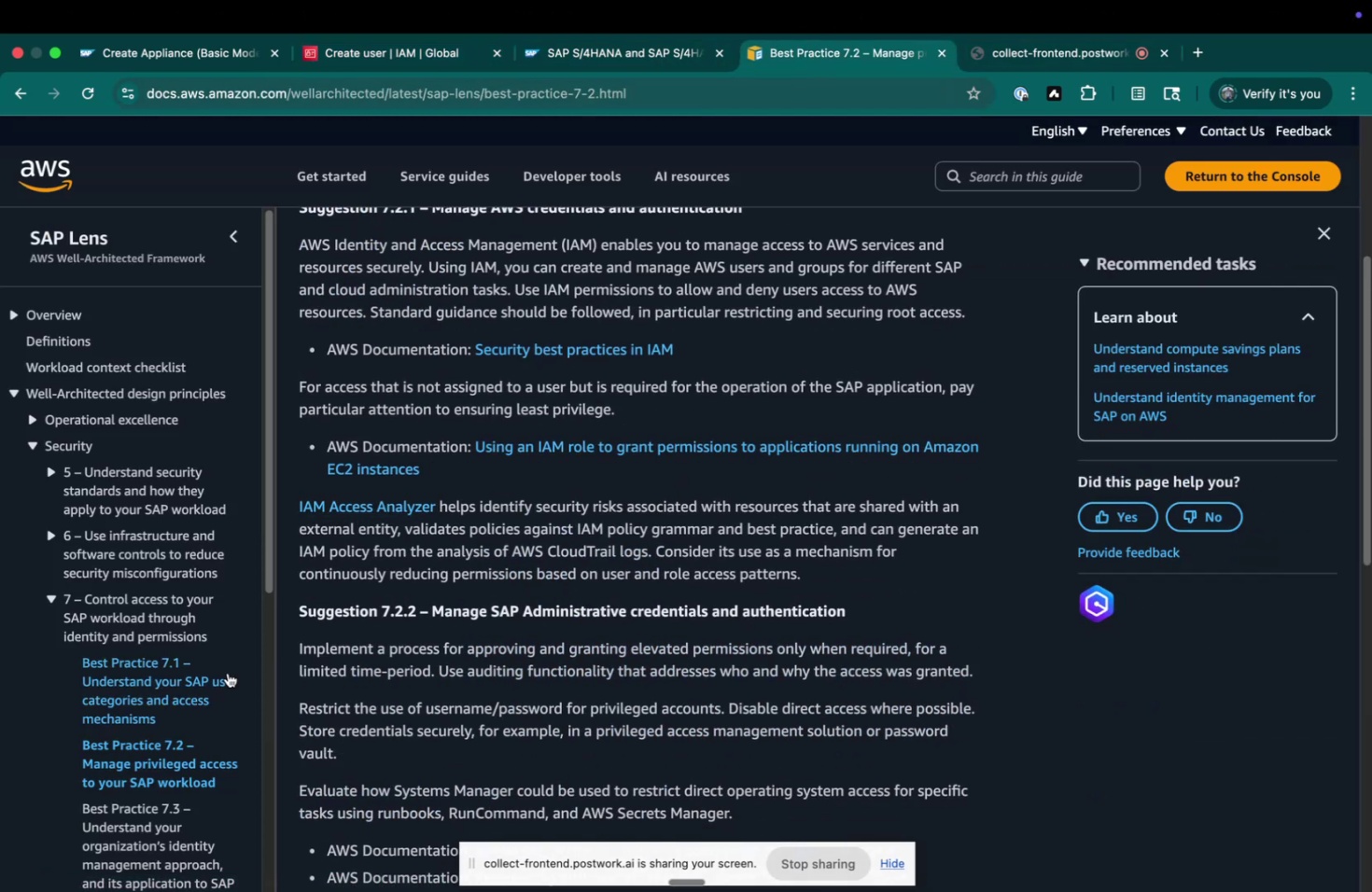 
left_click([212, 681])
 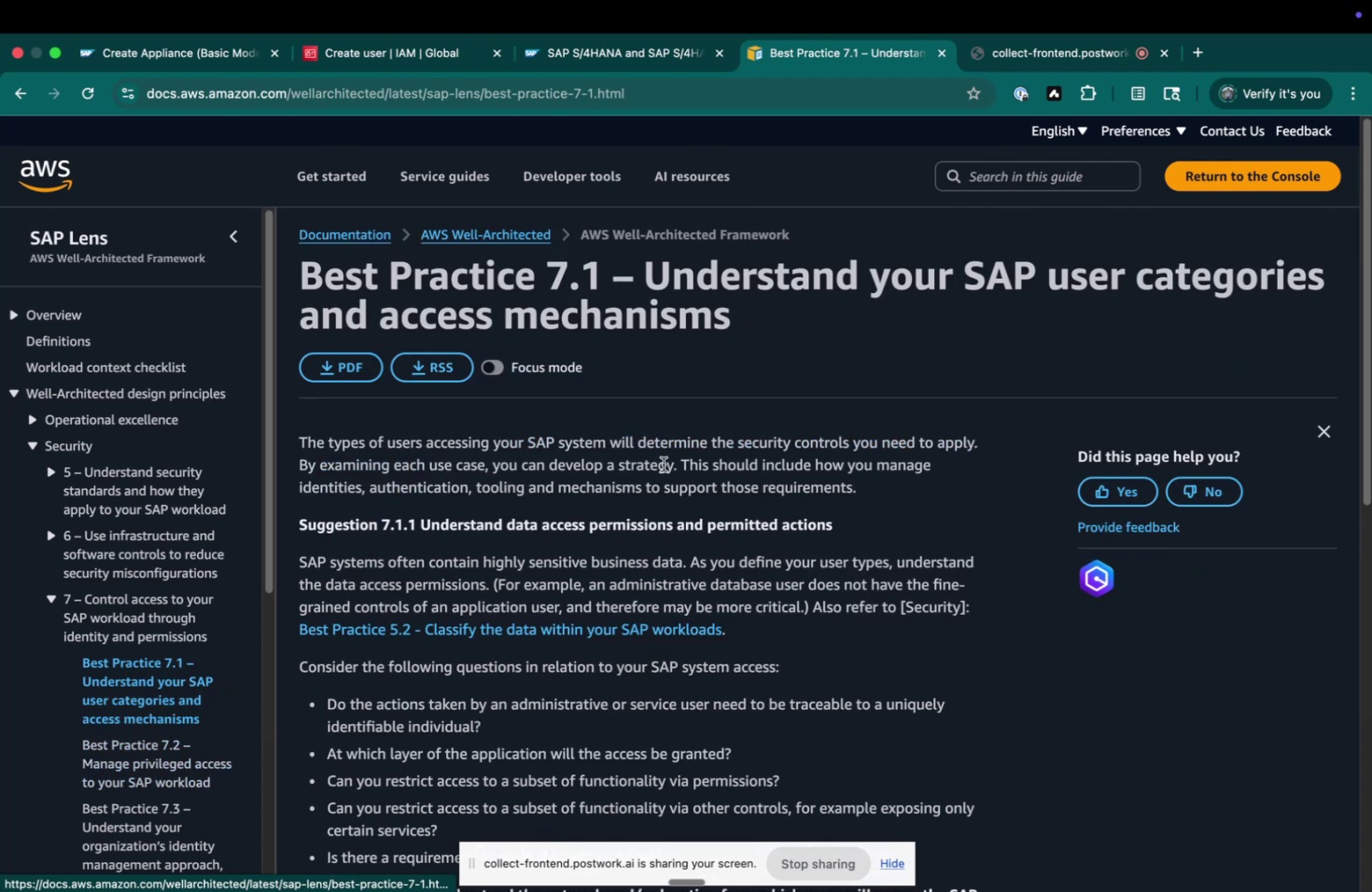 
scroll: coordinate [653, 473], scroll_direction: down, amount: 11.0
 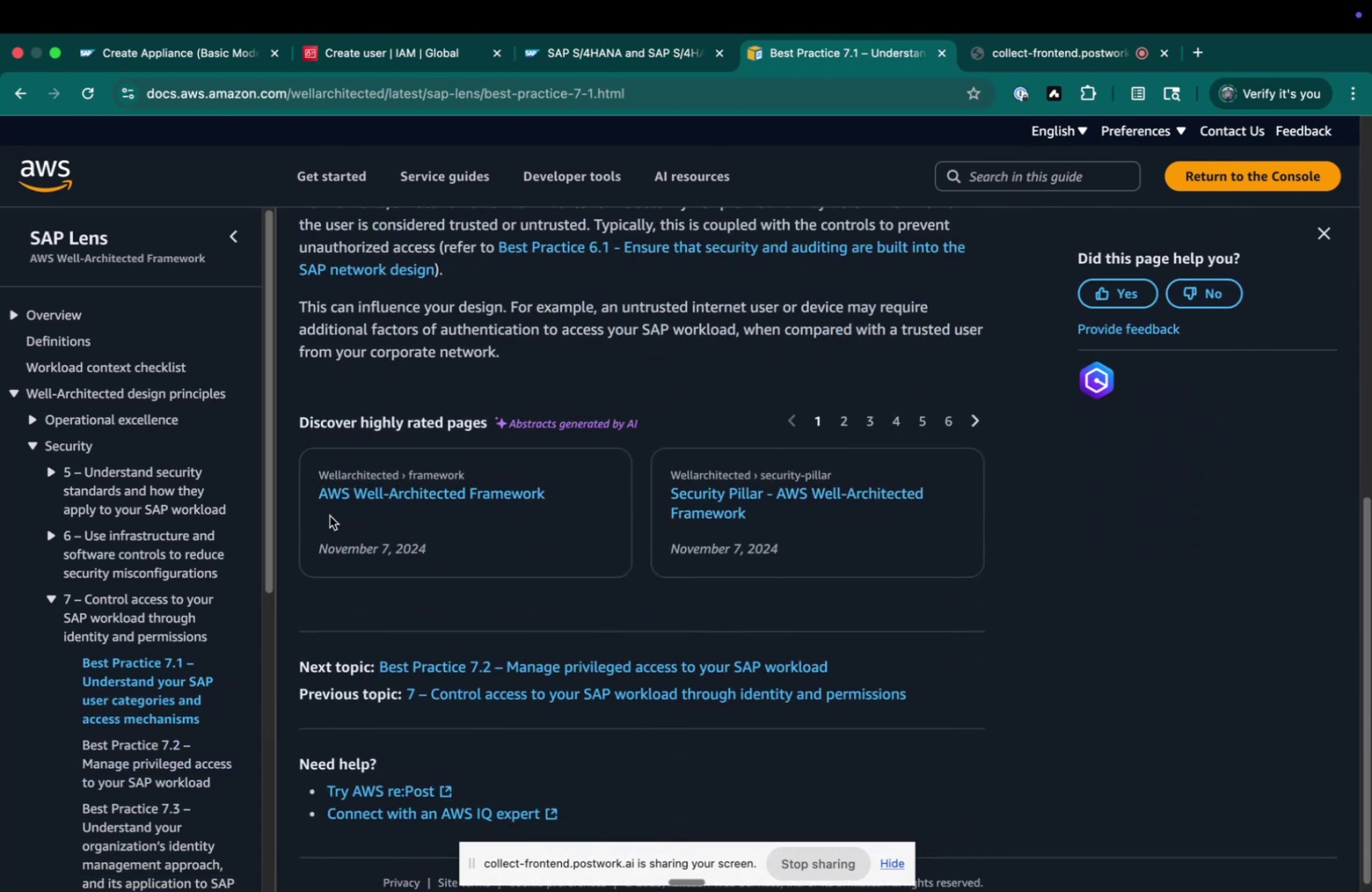 
scroll: coordinate [465, 416], scroll_direction: up, amount: 4.0
 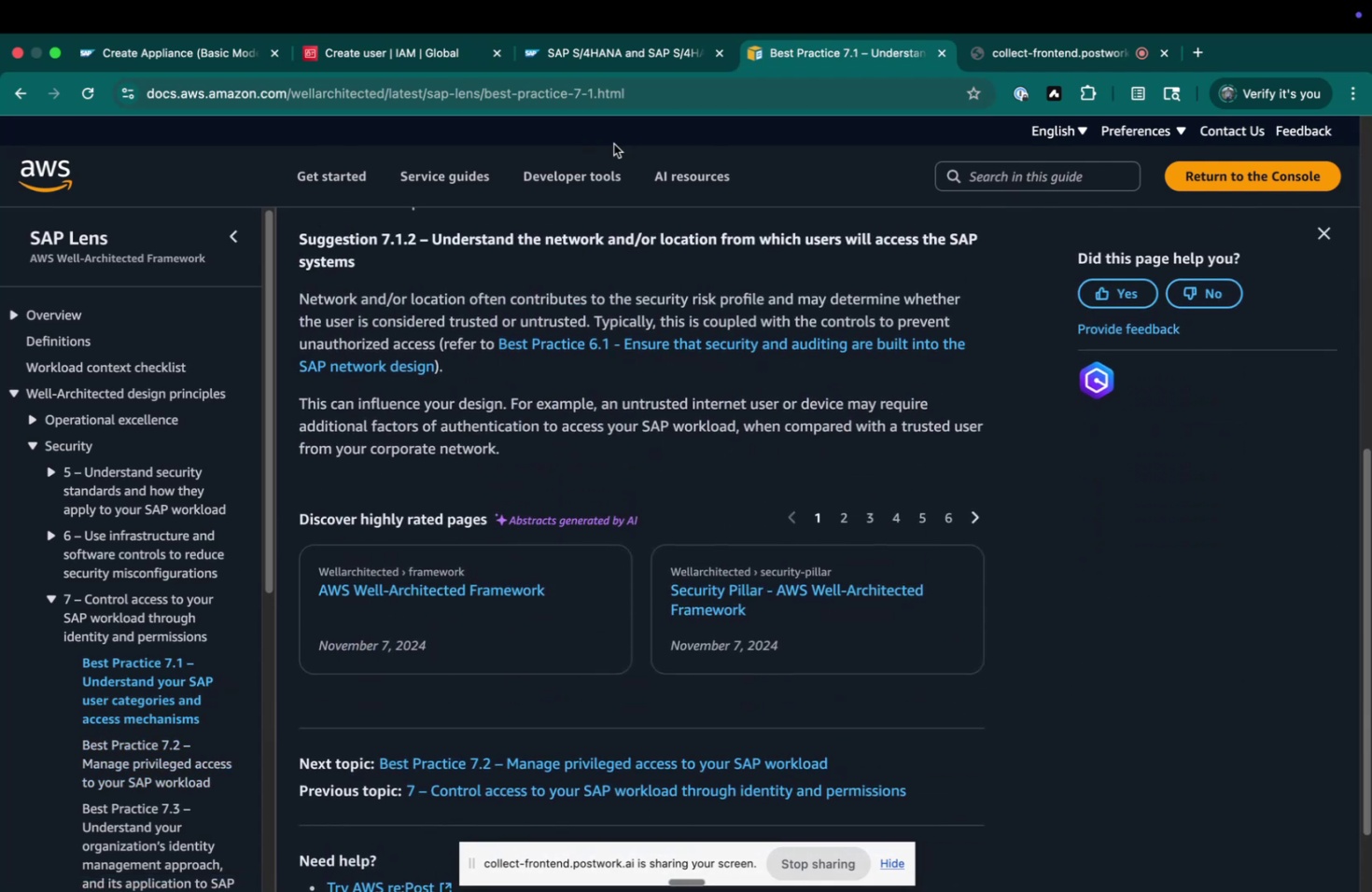 
left_click([1049, 168])
 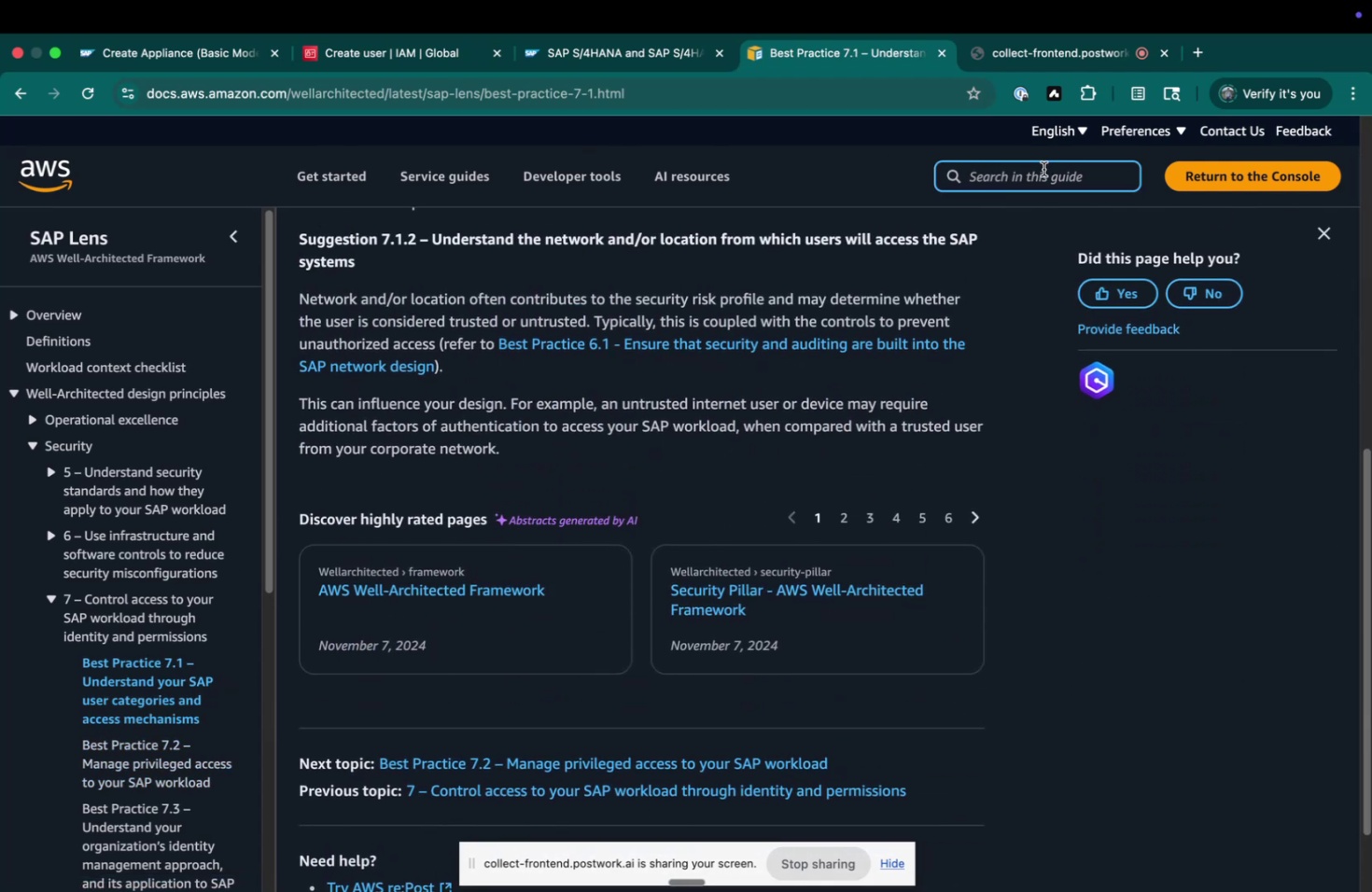 
type(SAP)
 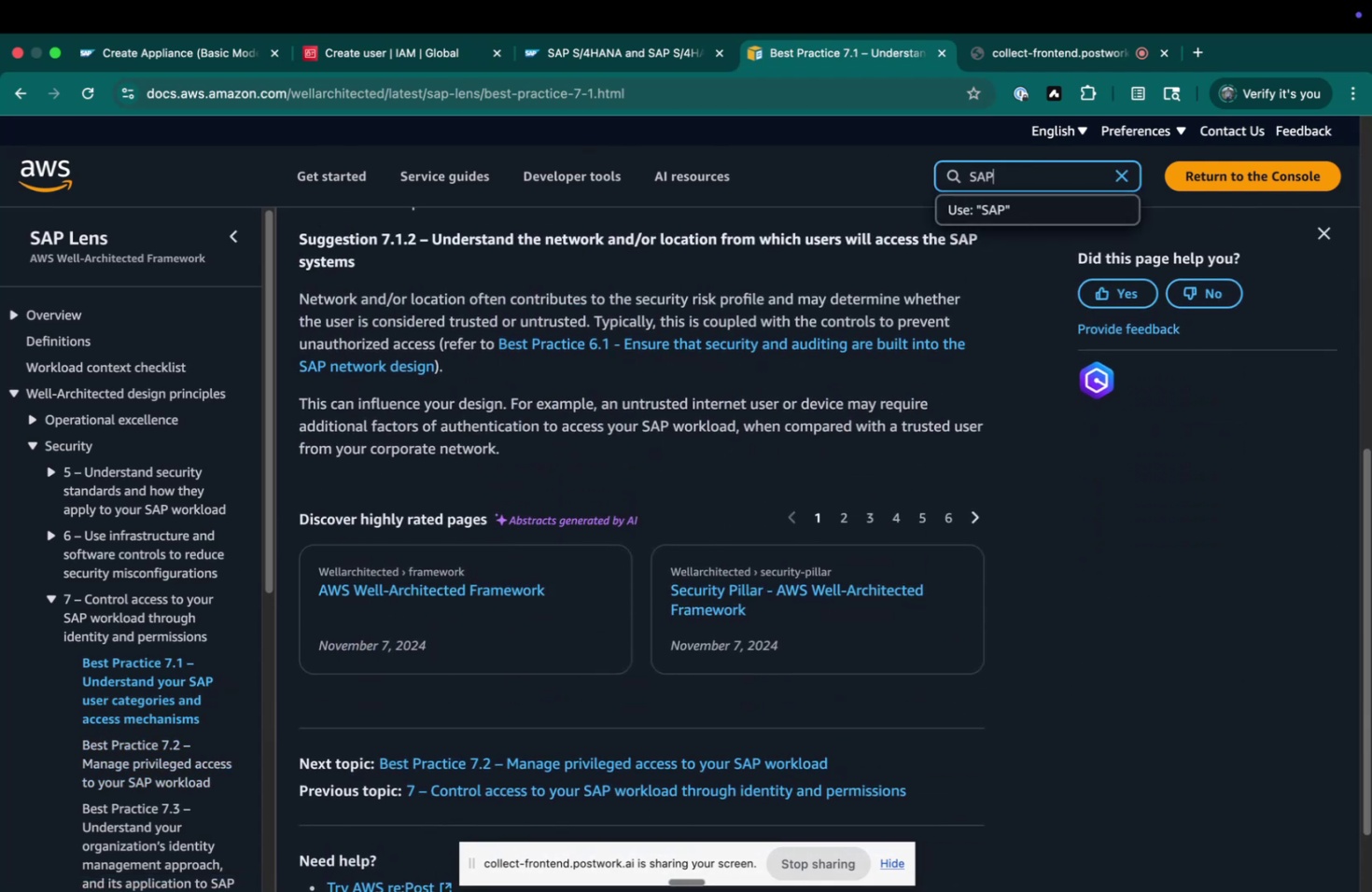 
key(Enter)
 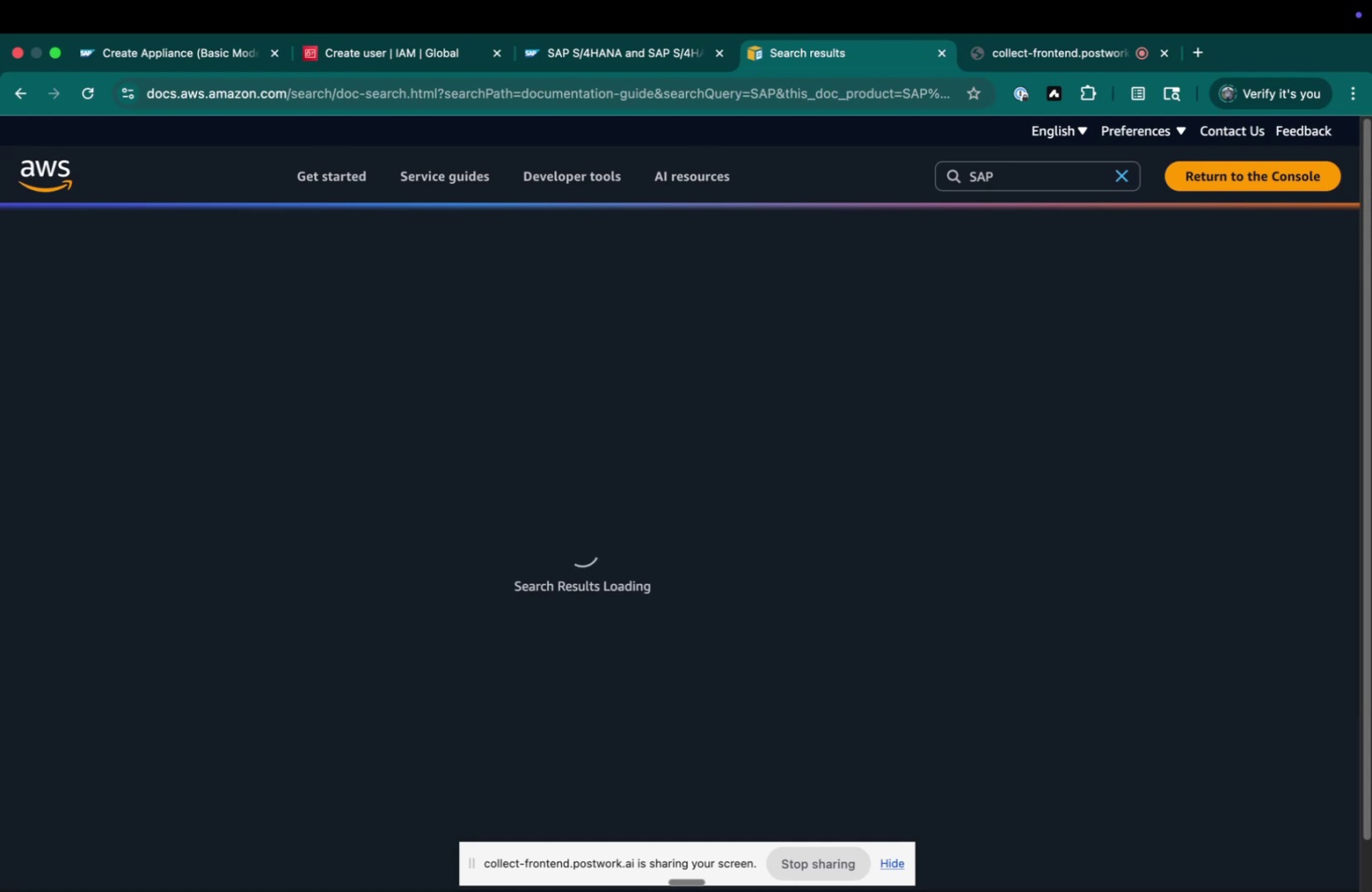 
hold_key(key=CommandLeft, duration=0.34)
 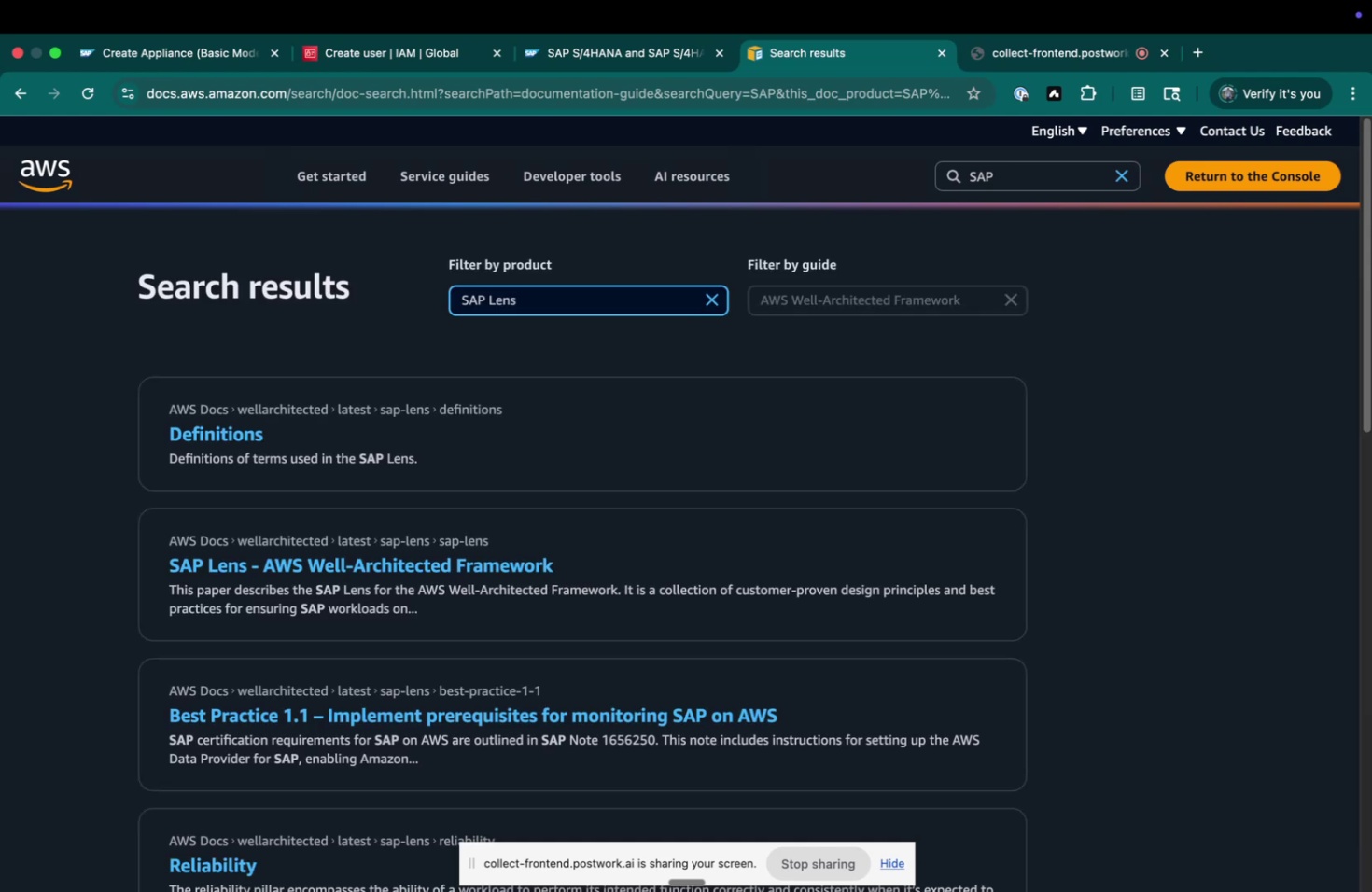 
key(Meta+CommandLeft)
 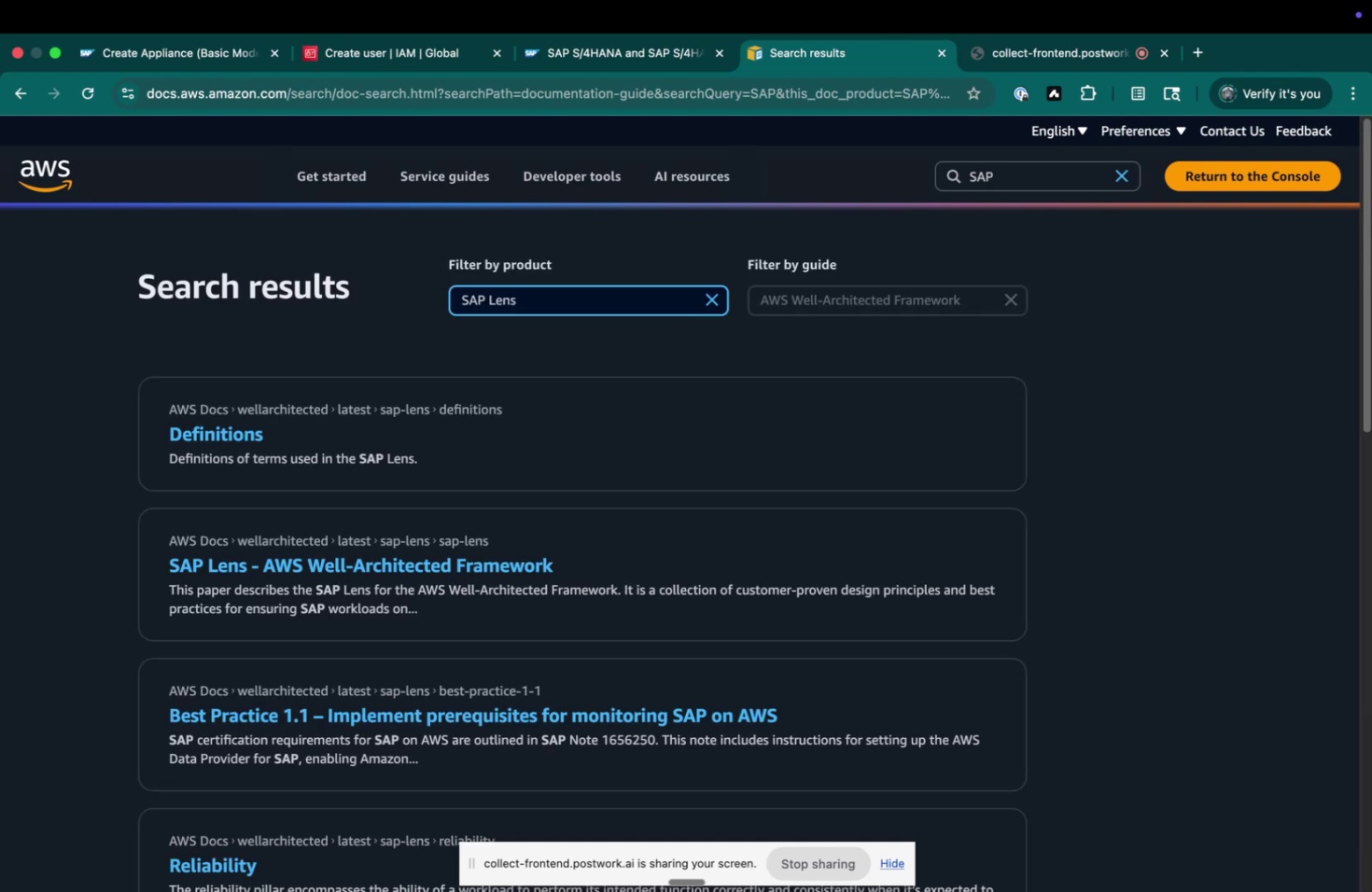 
key(Meta+T)
 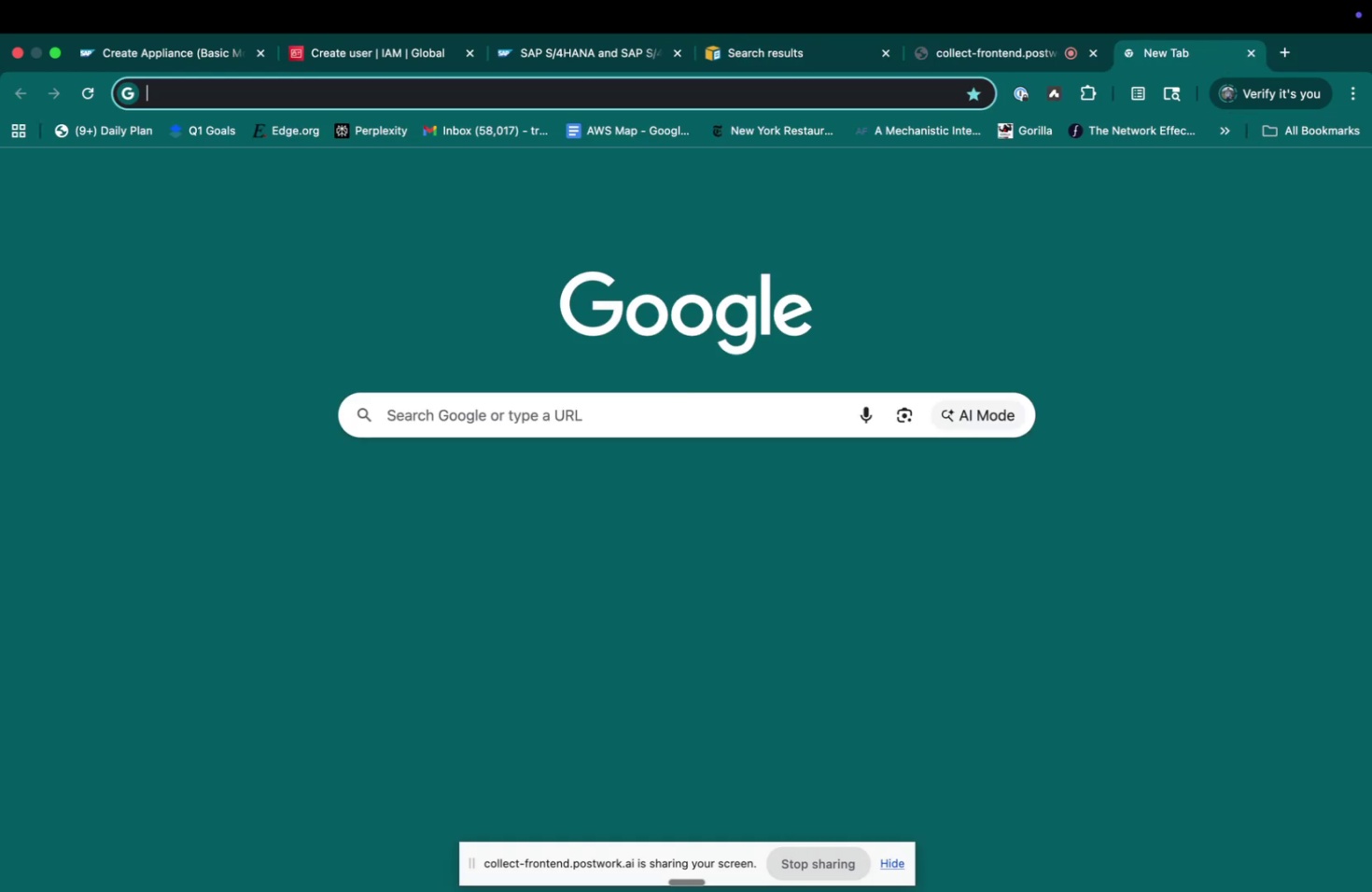 
type(chat)
 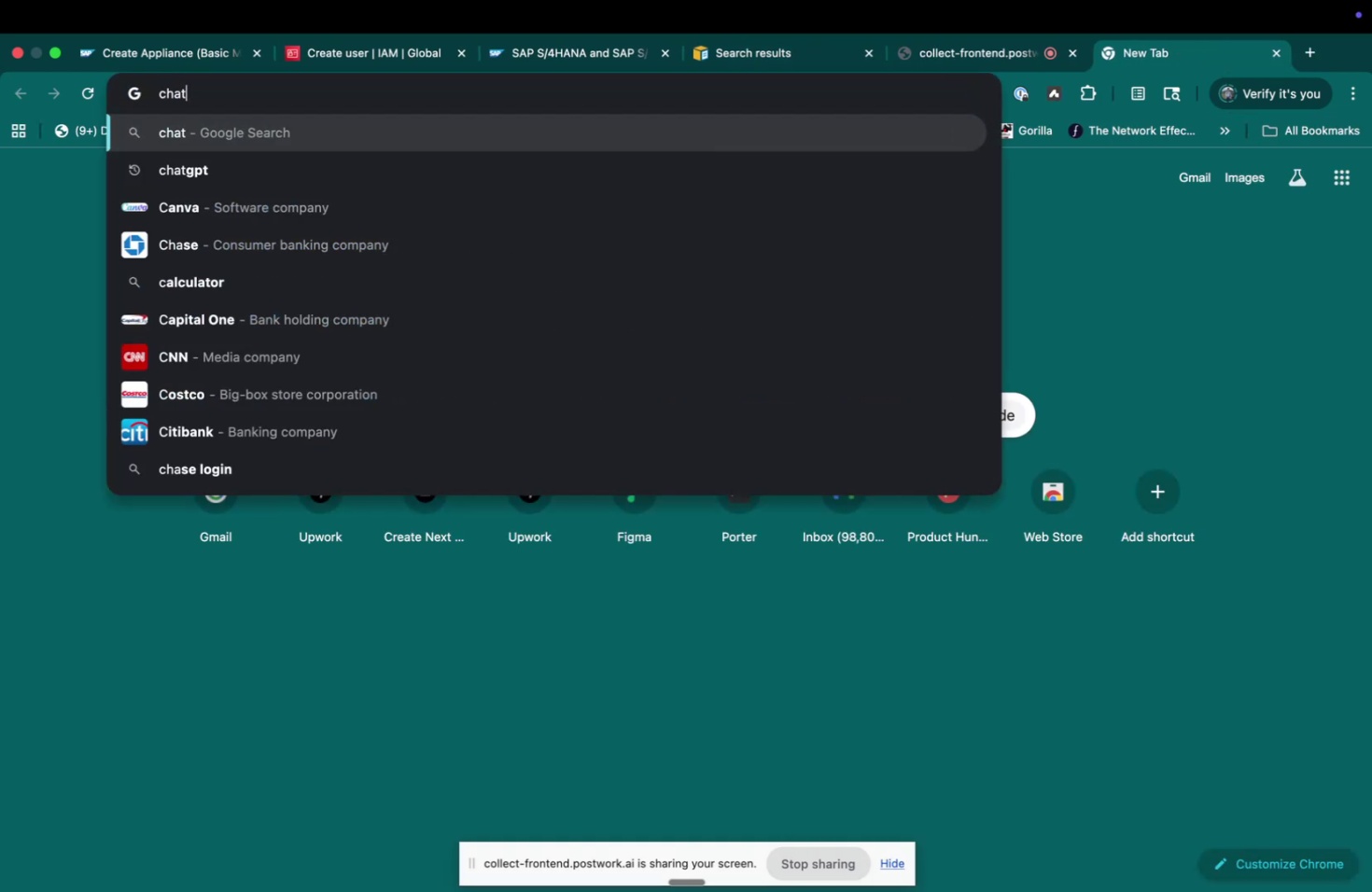 
key(Enter)
 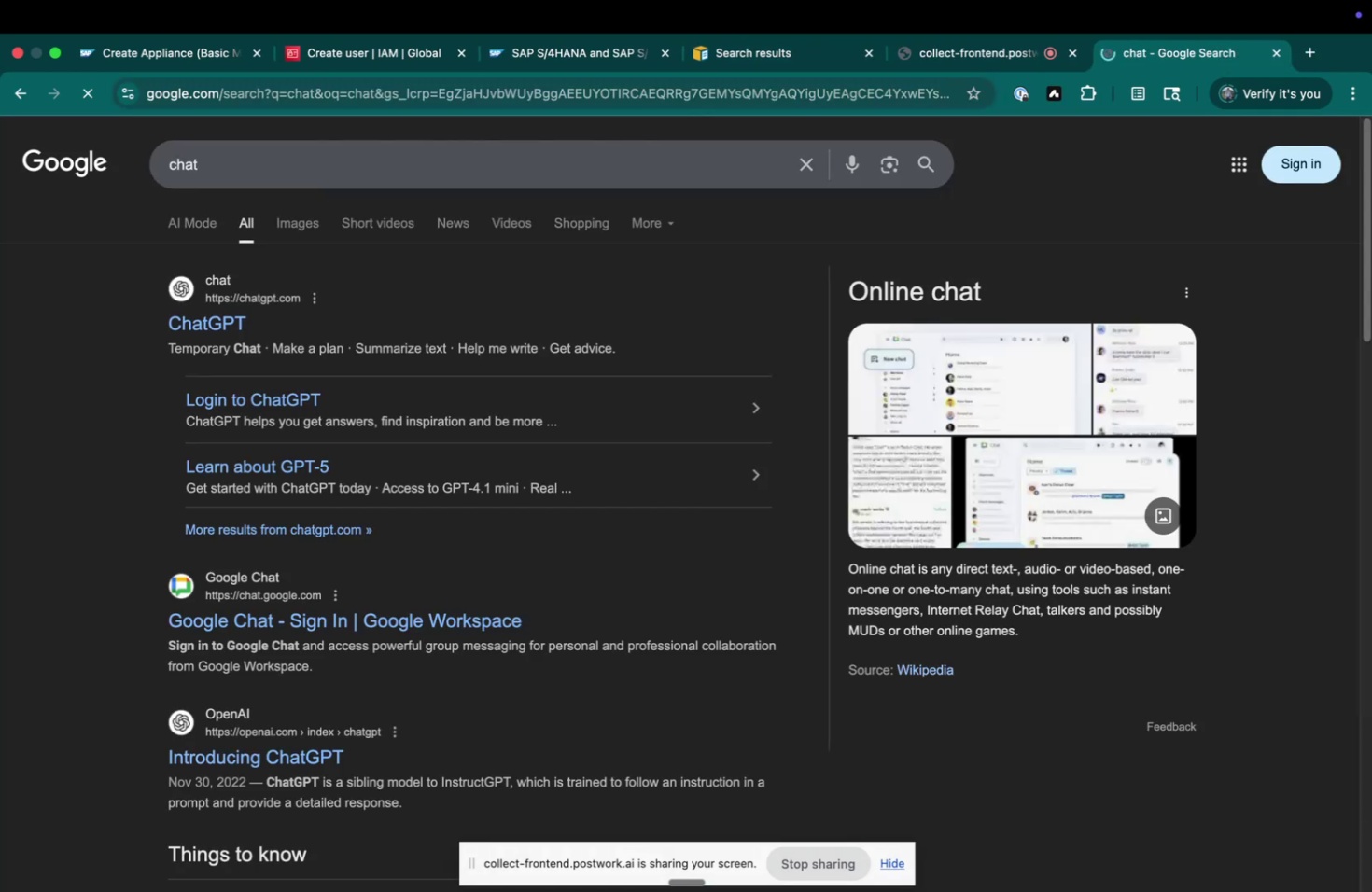 
key(Meta+CommandLeft)
 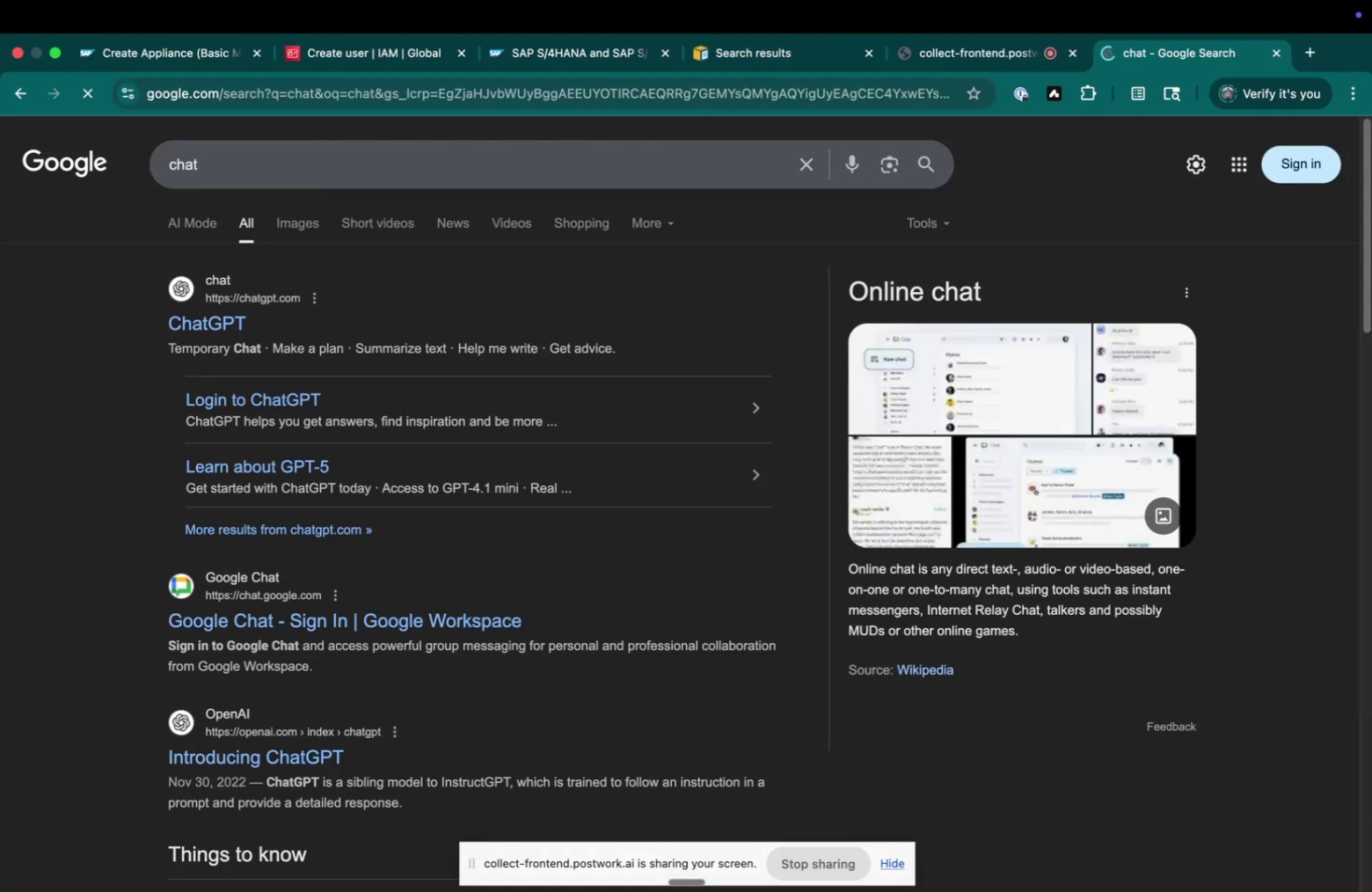 
key(Meta+L)
 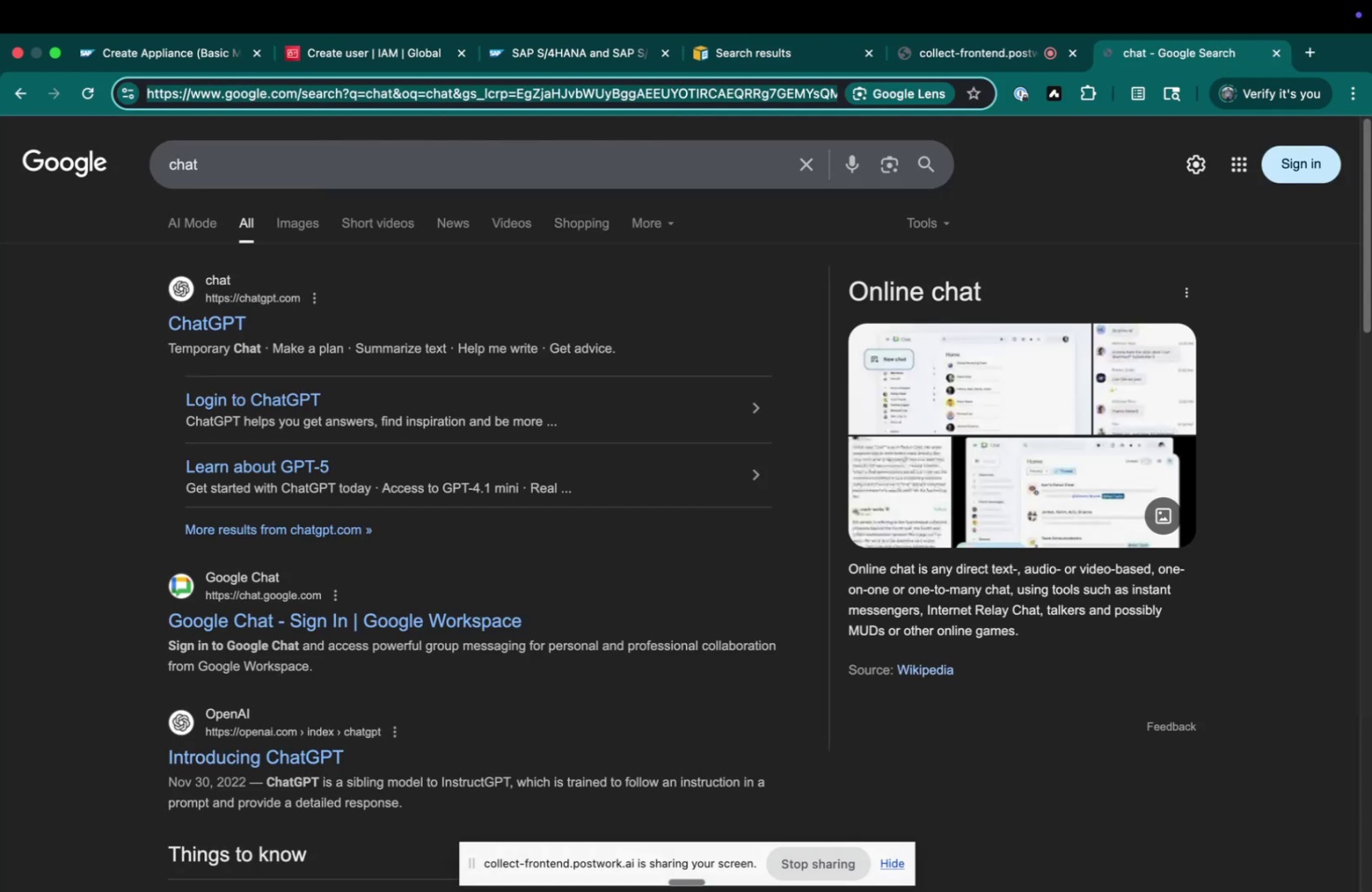 
type(chat.)
key(Escape)
 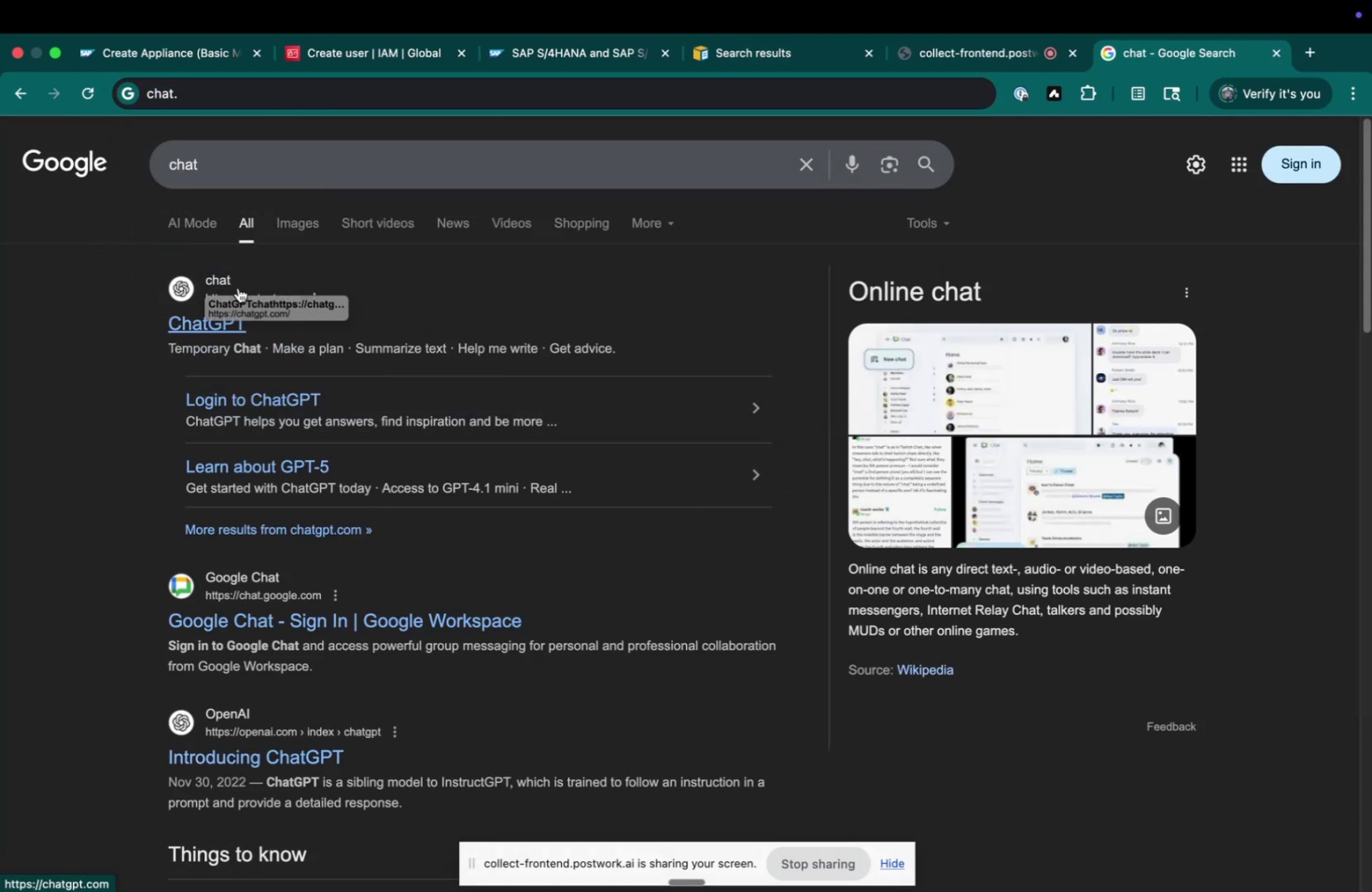 
left_click([238, 287])
 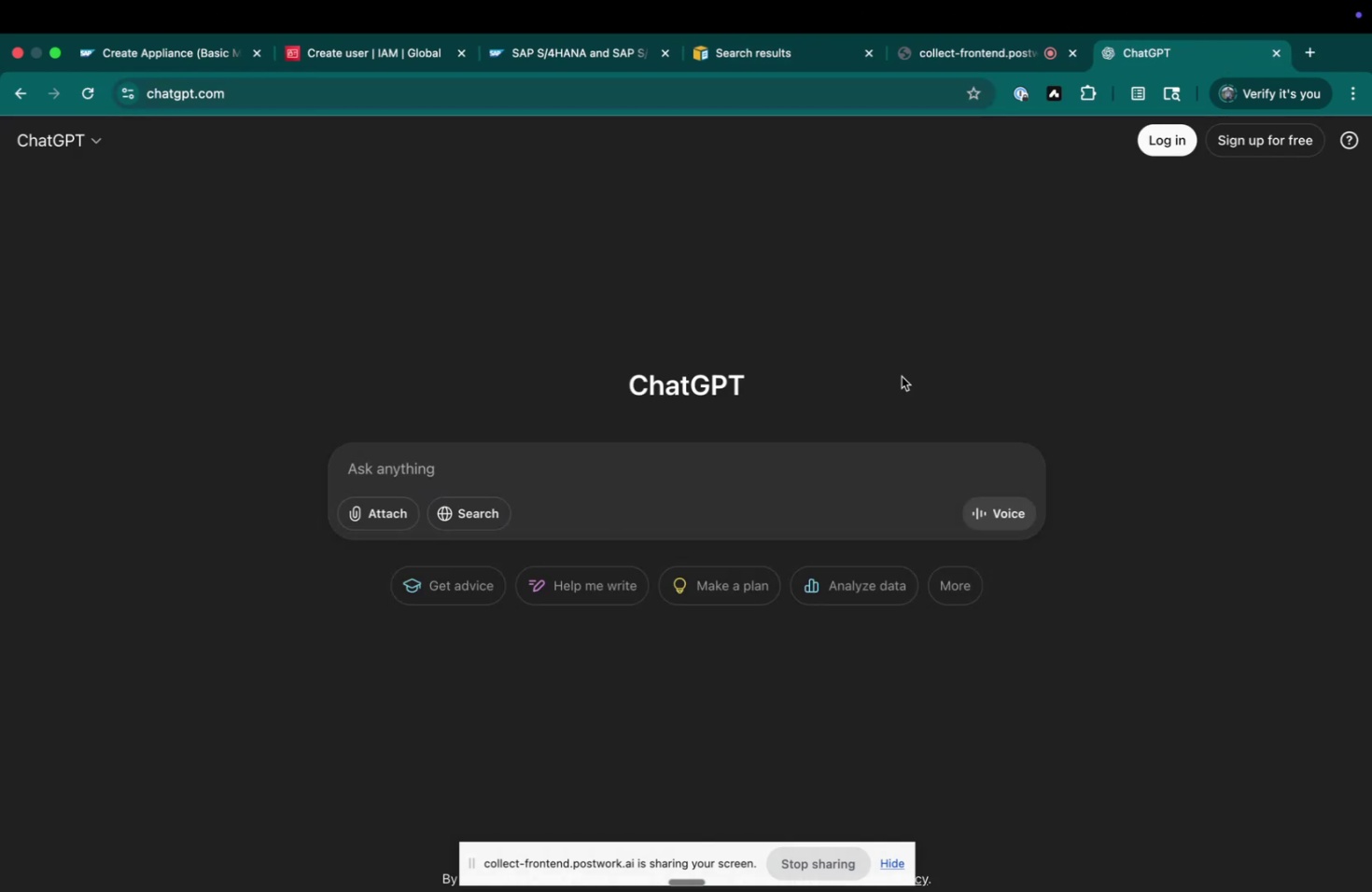 
type(what are the minimum permissions required for SAP on AWS?)
 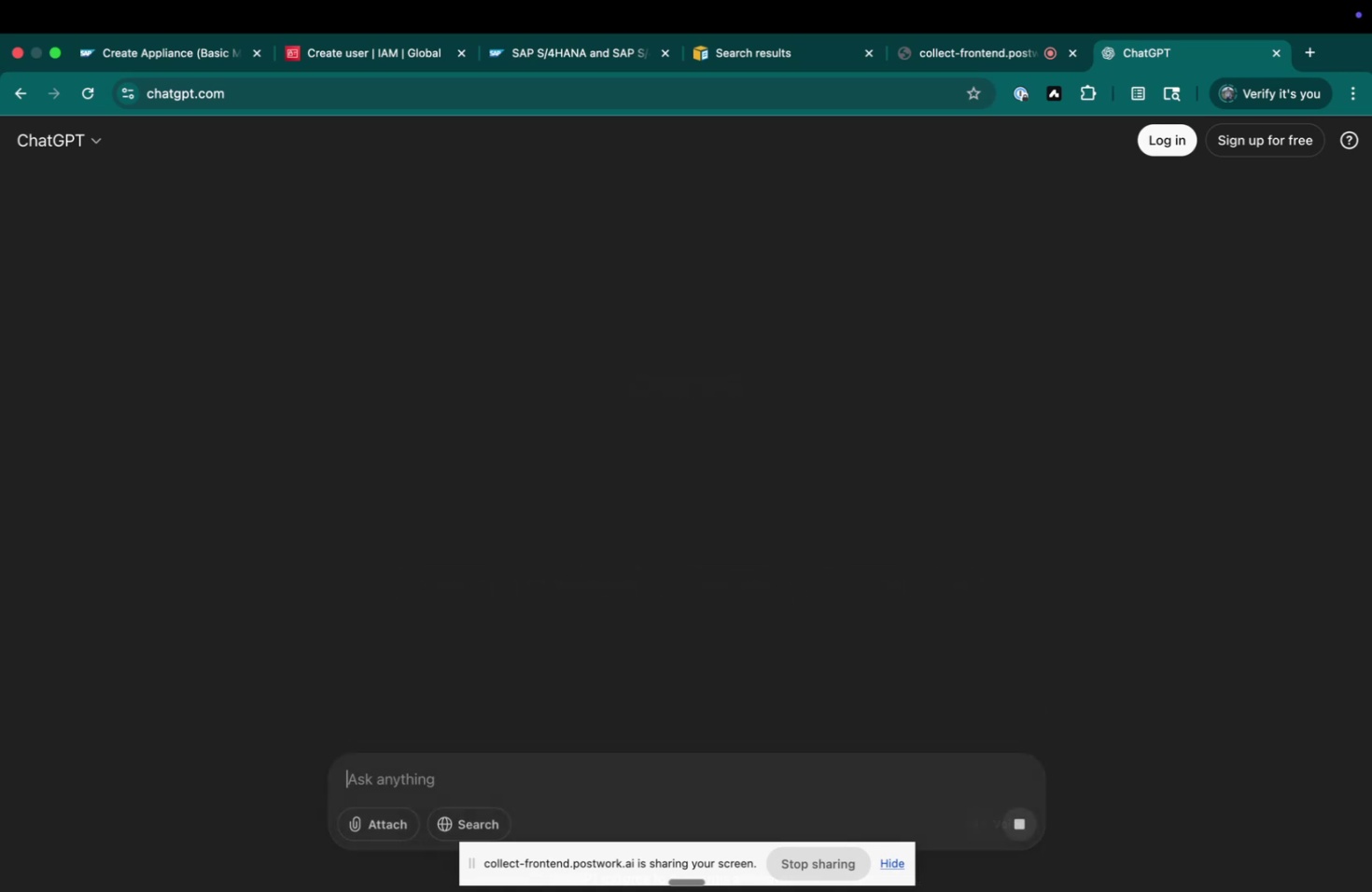 
 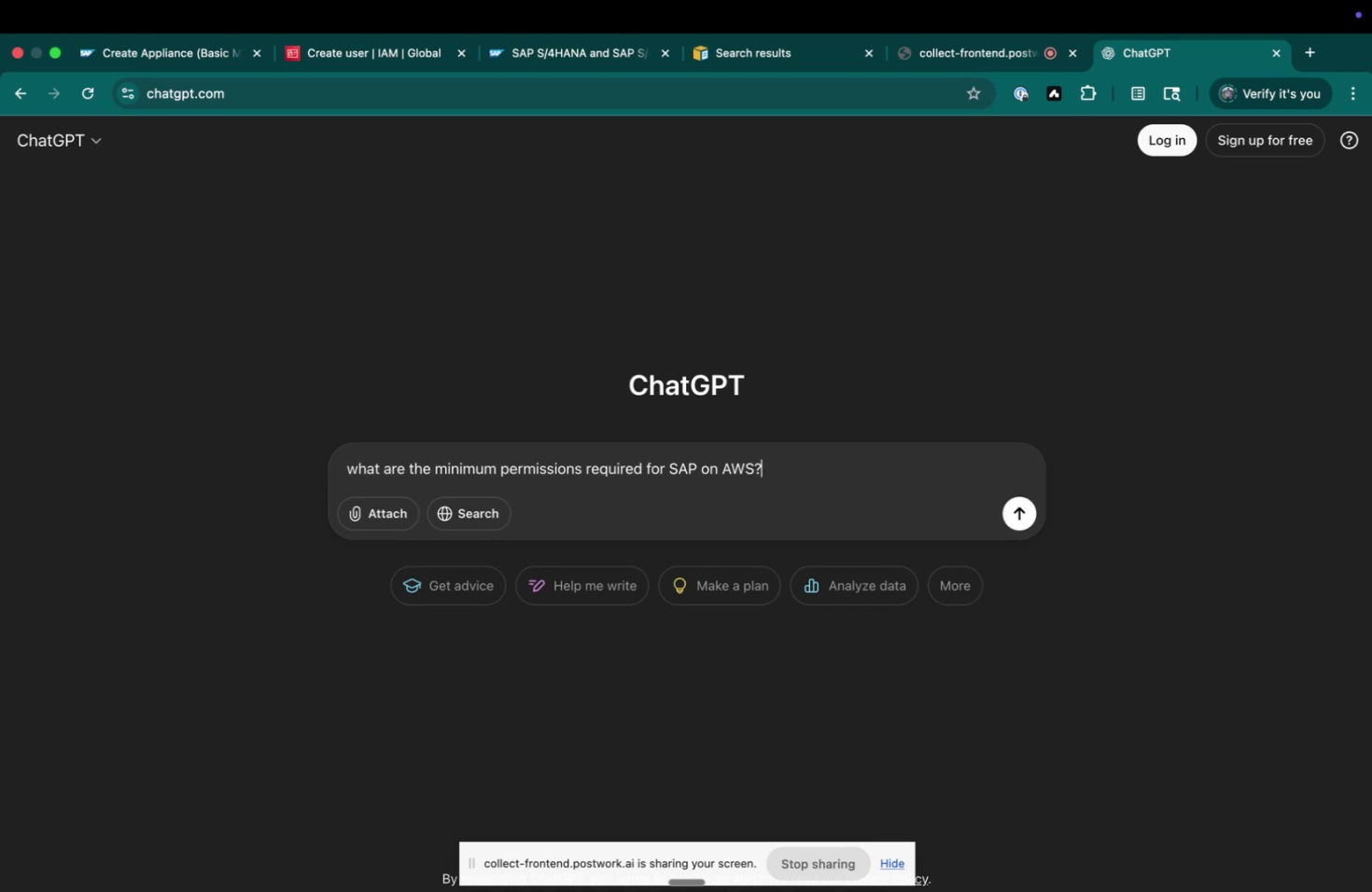 
key(Enter)
 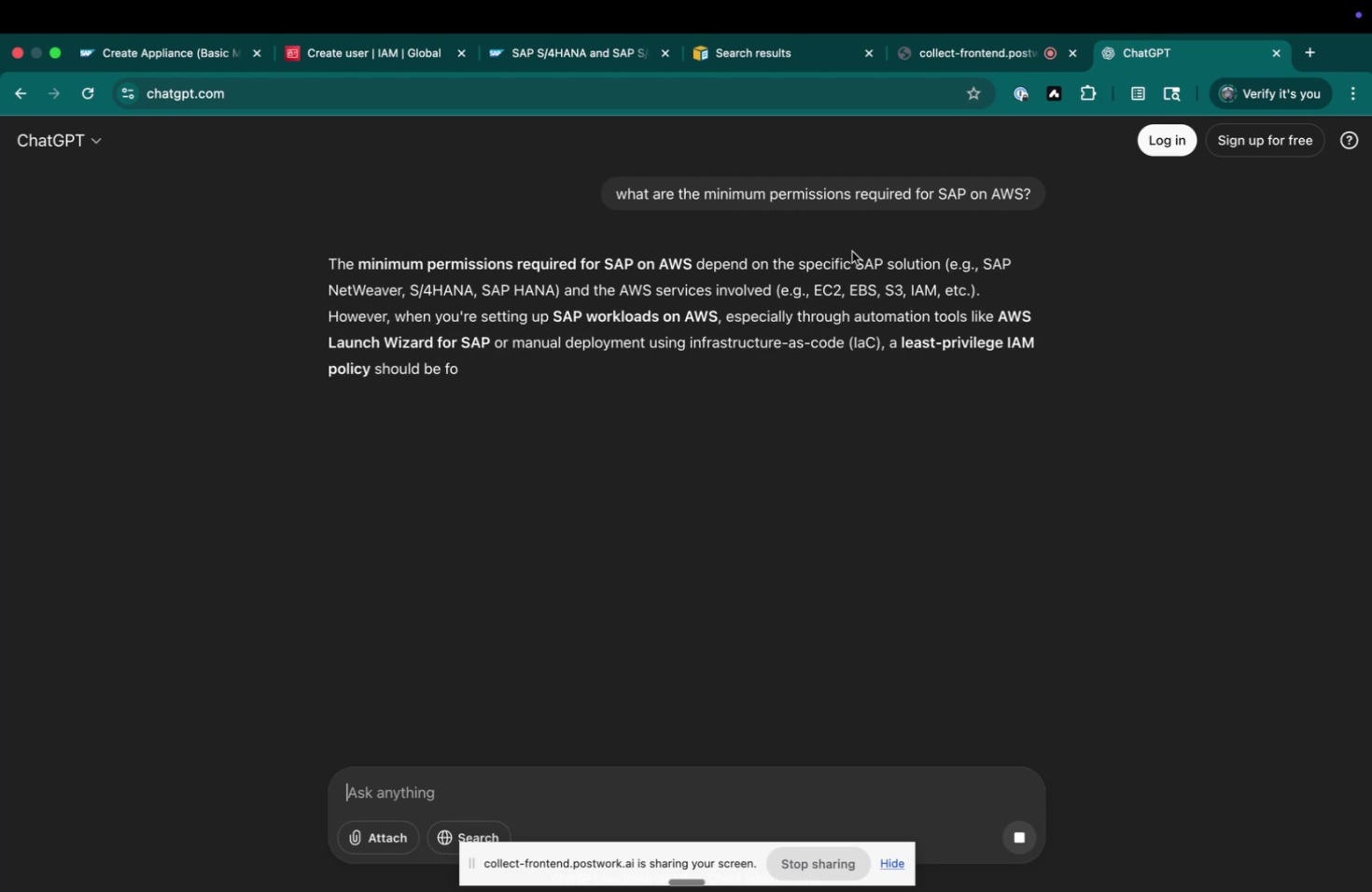 
wait(5.91)
 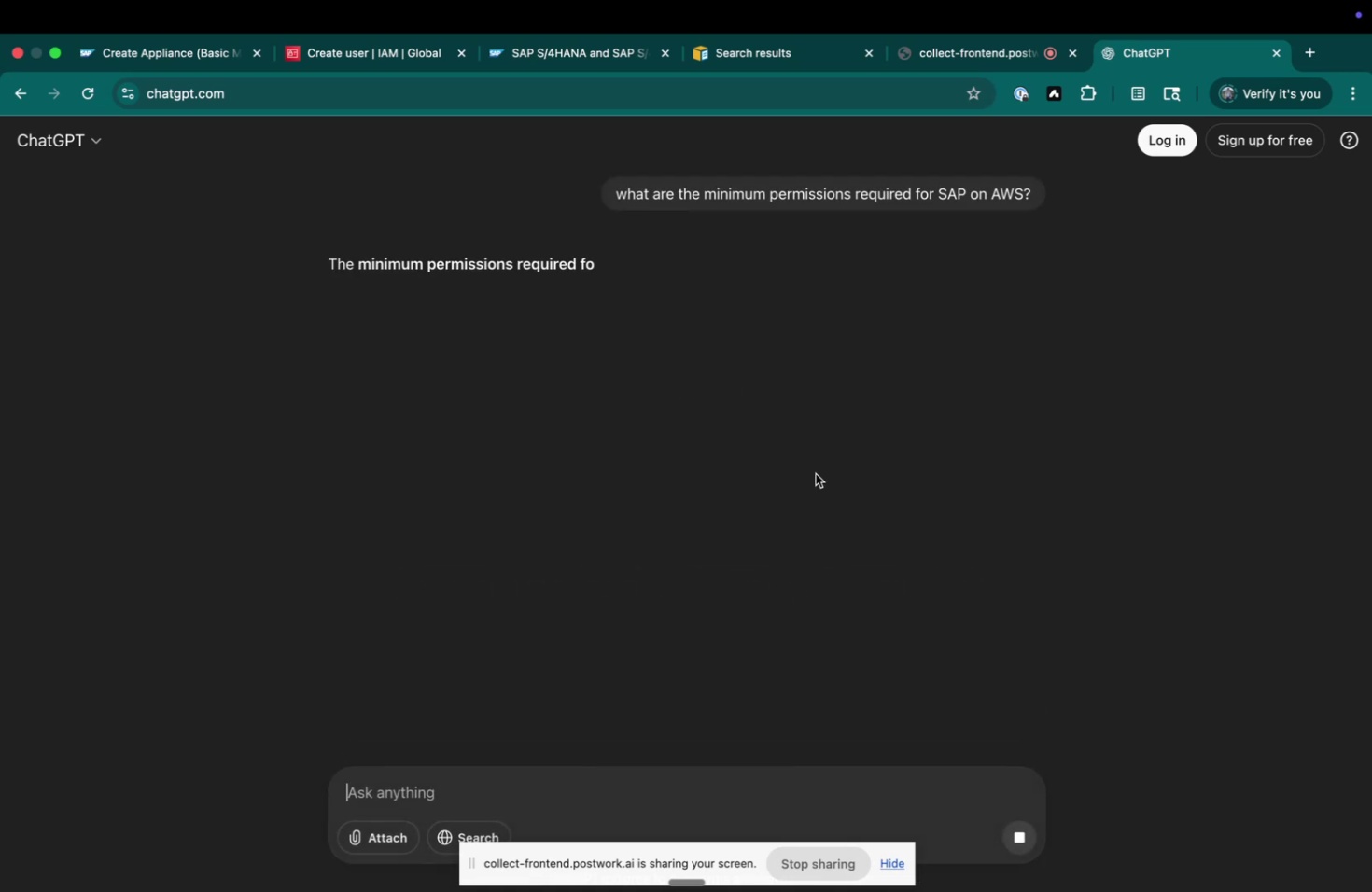 
scroll: coordinate [797, 282], scroll_direction: down, amount: 2.0
 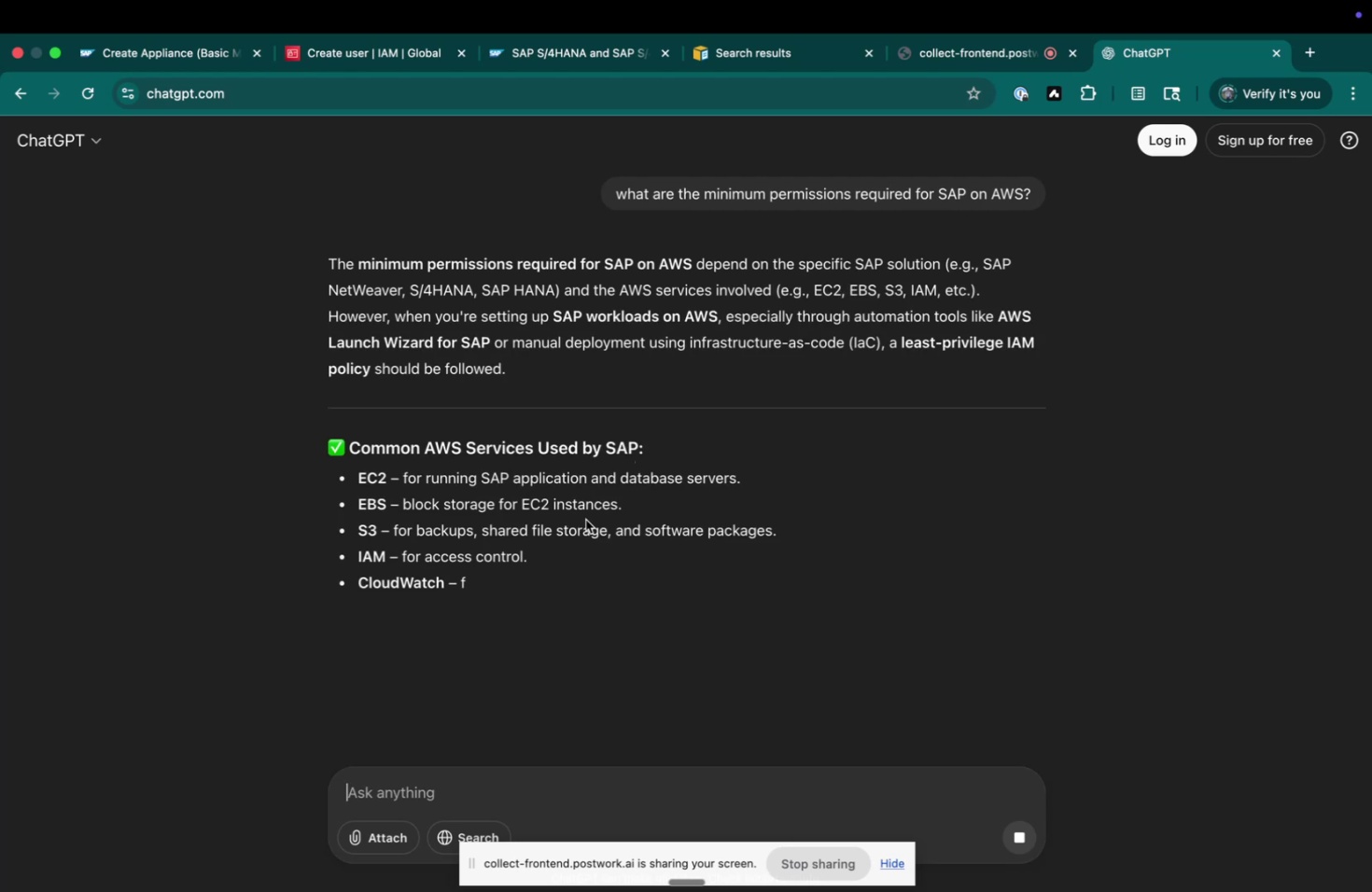 
left_click_drag(start_coordinate=[489, 467], to_coordinate=[553, 560])
 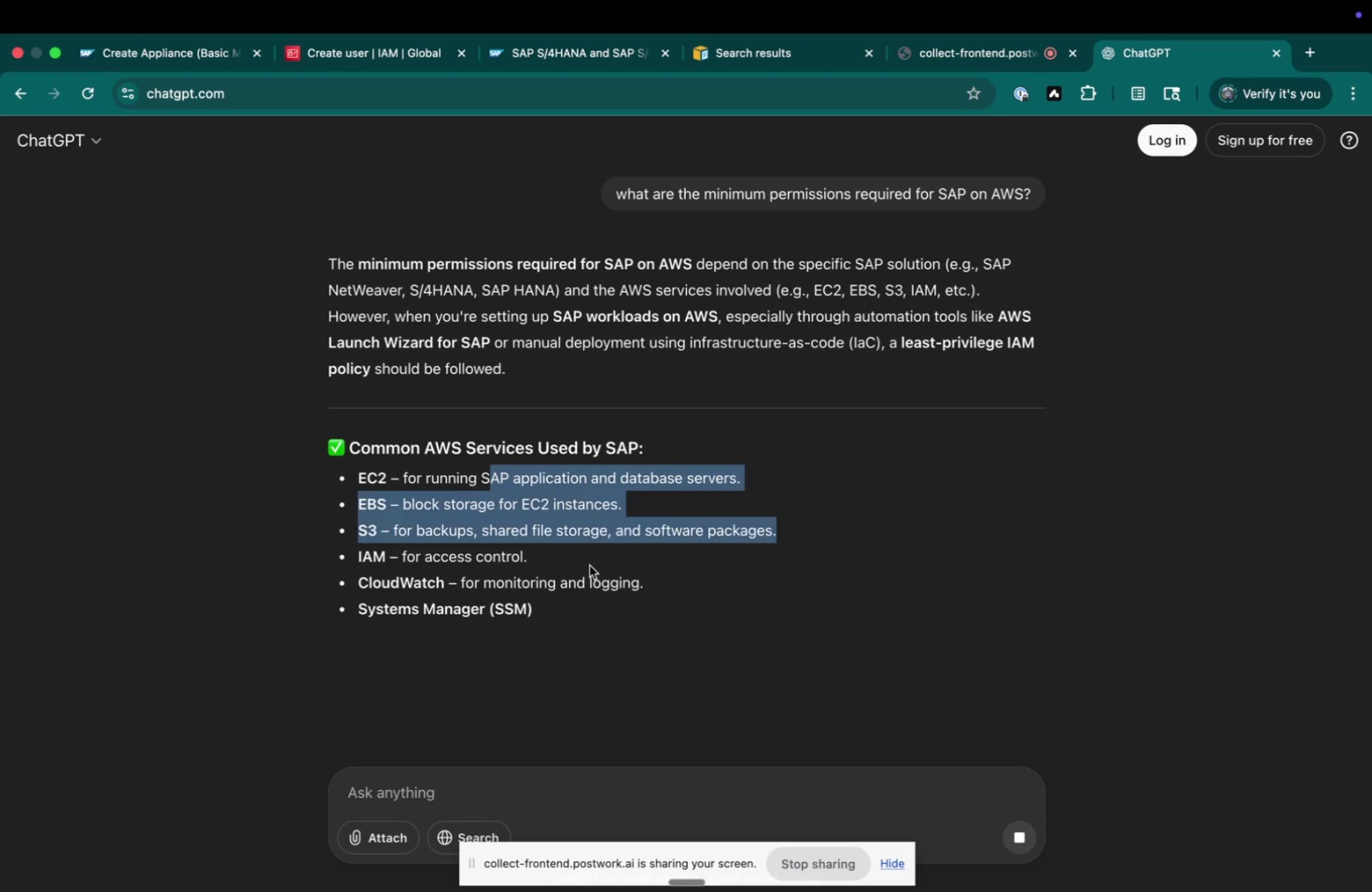 
double_click([589, 564])
 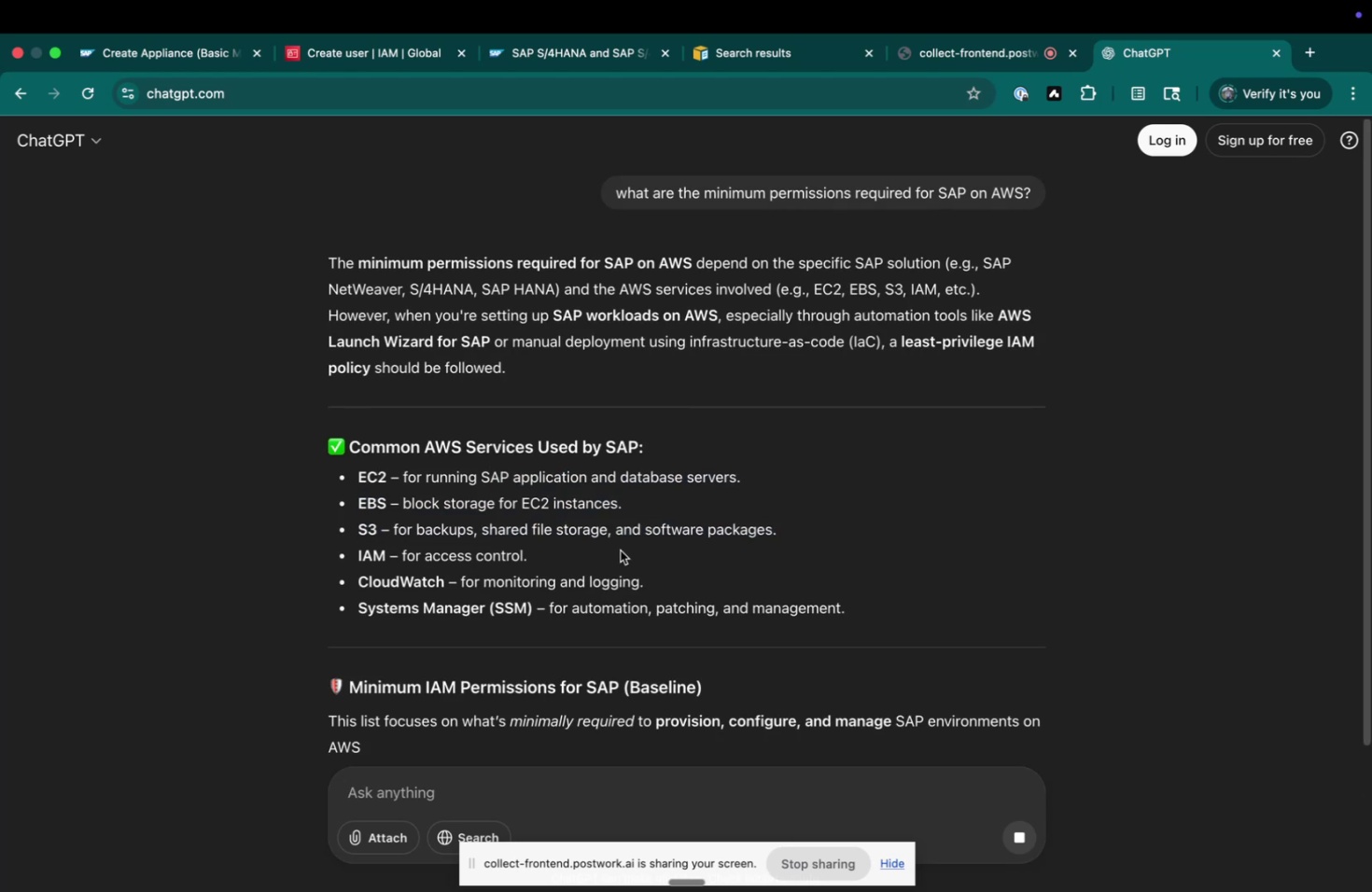 
scroll: coordinate [620, 550], scroll_direction: down, amount: 12.0
 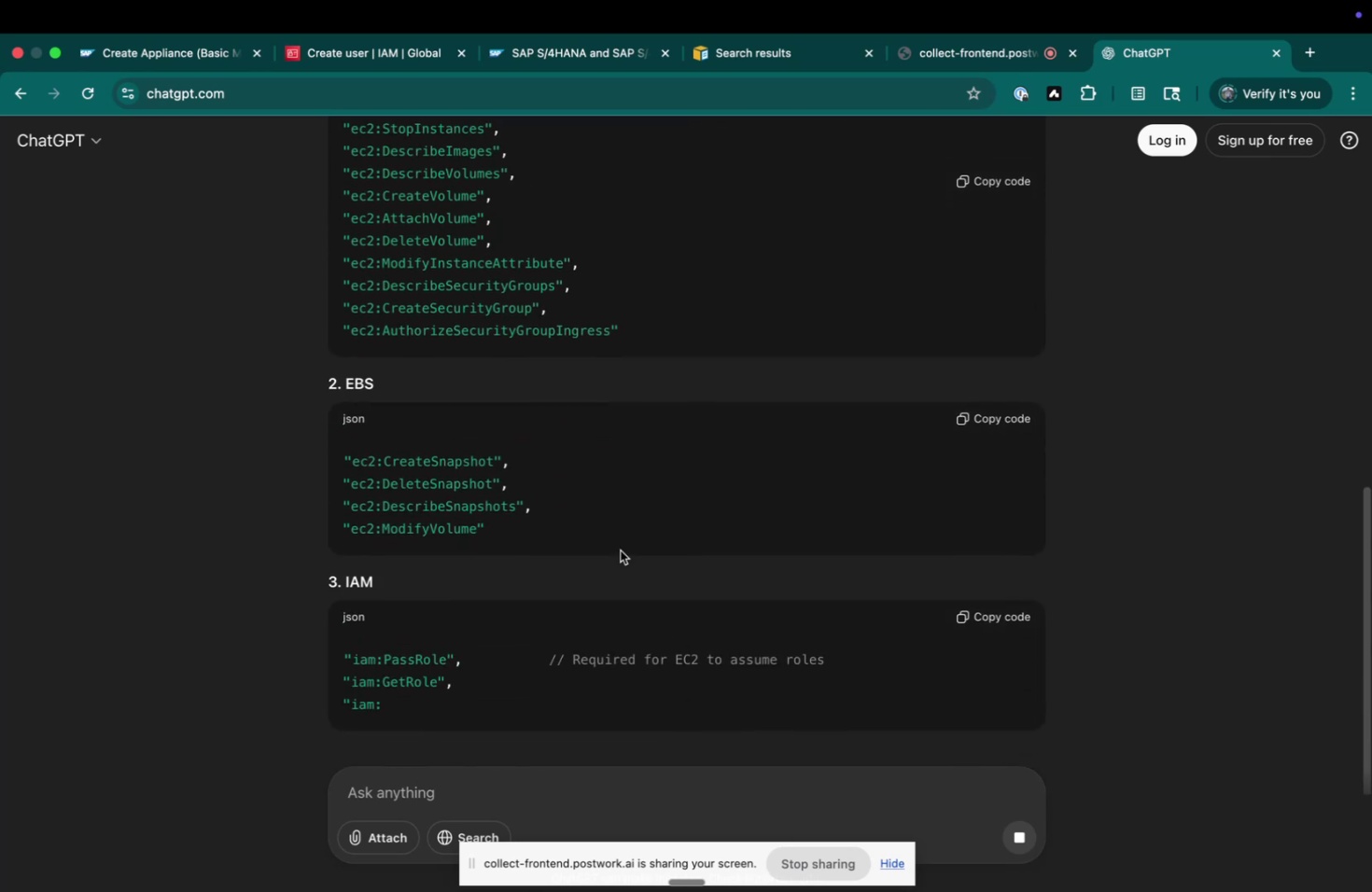 
scroll: coordinate [620, 550], scroll_direction: up, amount: 7.0
 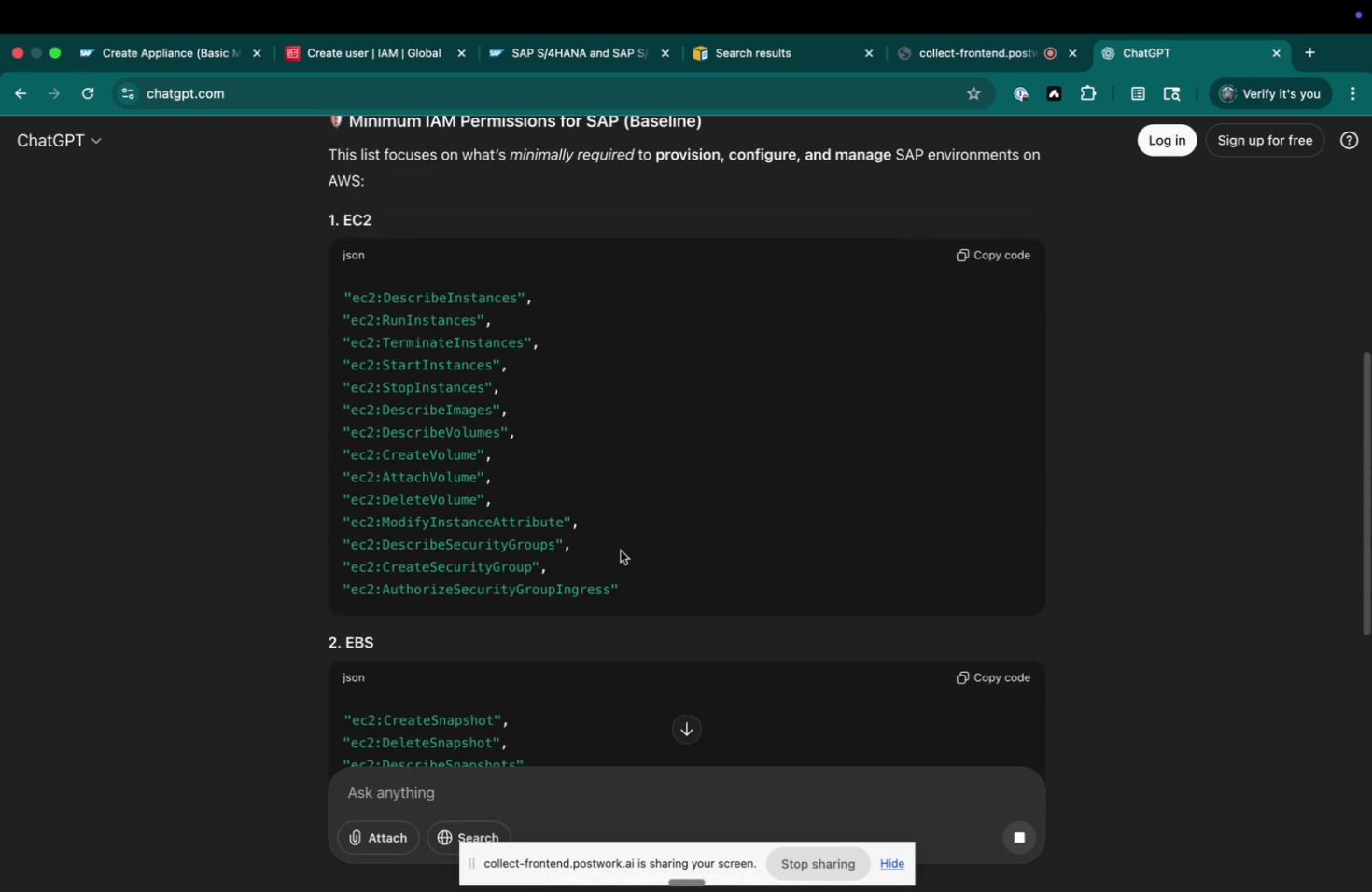 
scroll: coordinate [620, 550], scroll_direction: down, amount: 12.0
 